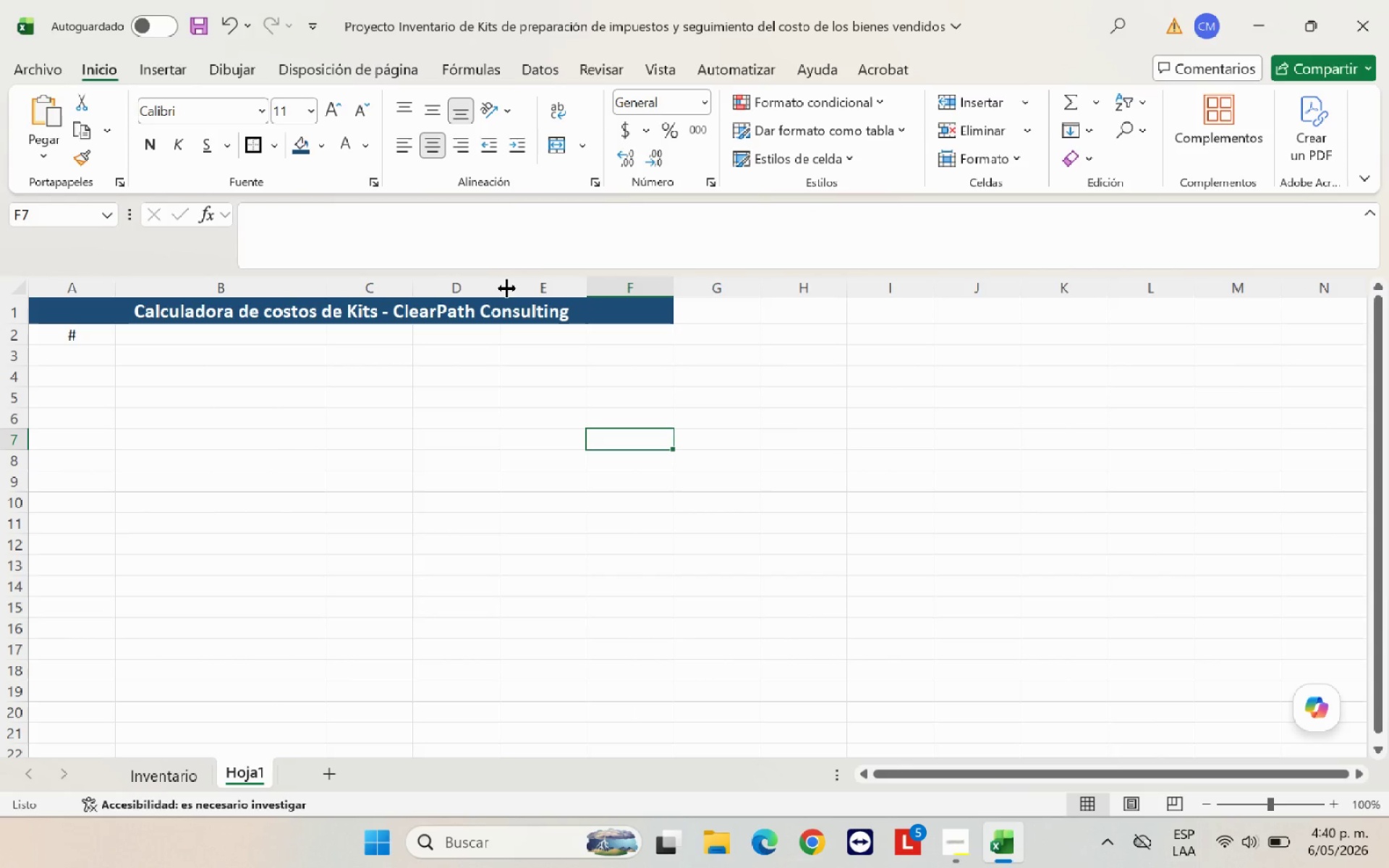 
left_click_drag(start_coordinate=[504, 288], to_coordinate=[604, 291])
 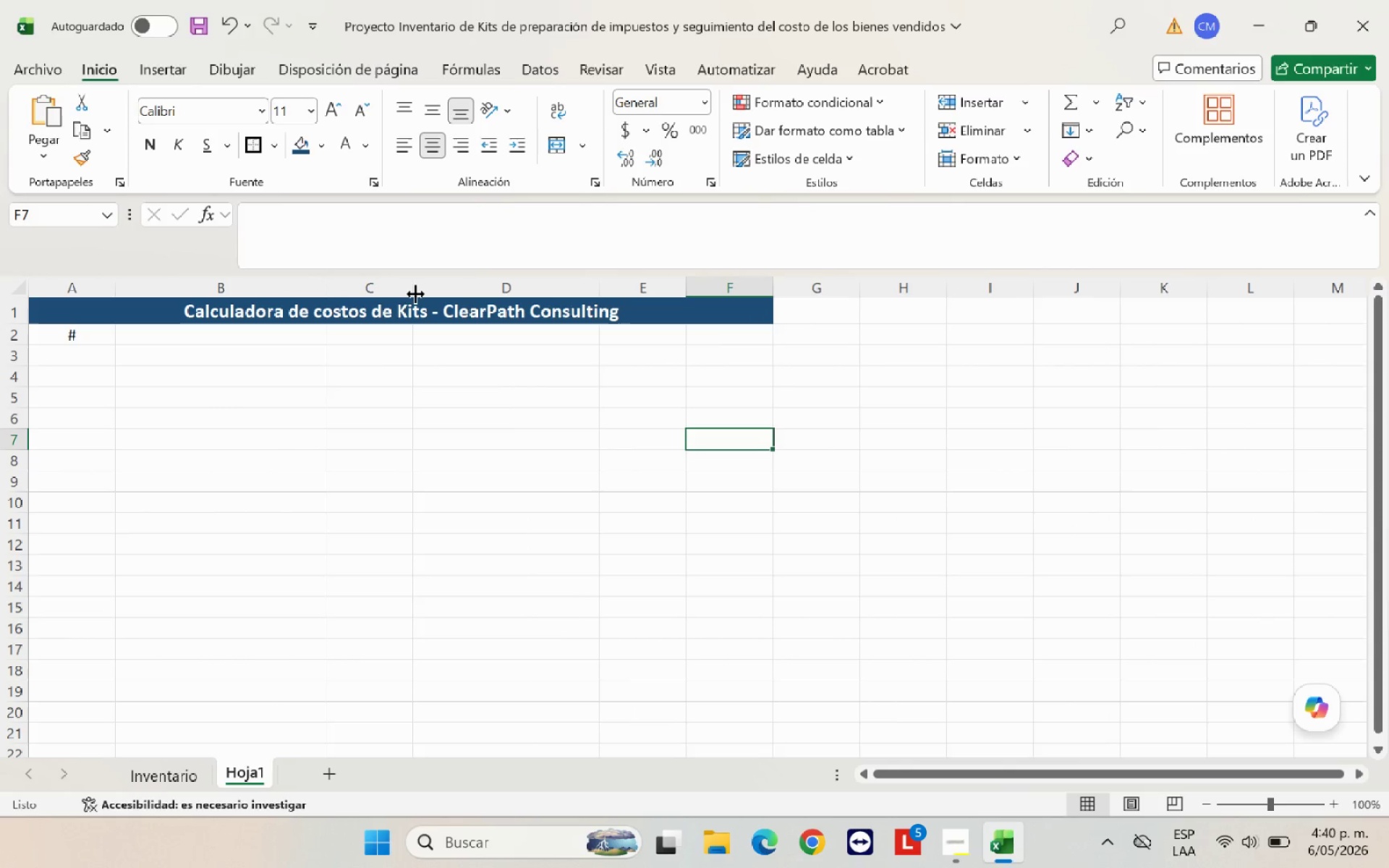 
left_click_drag(start_coordinate=[411, 294], to_coordinate=[462, 293])
 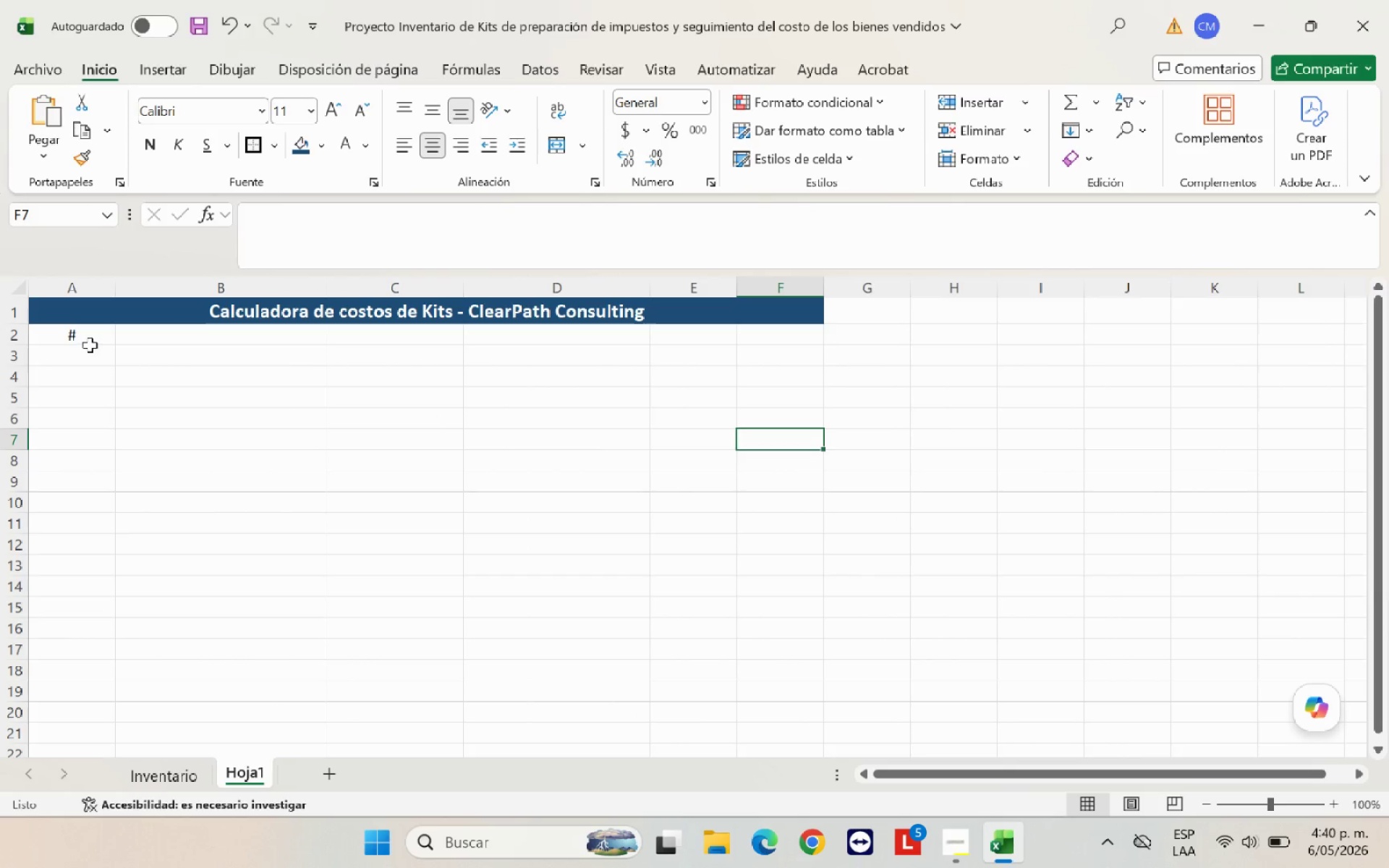 
left_click([90, 344])
 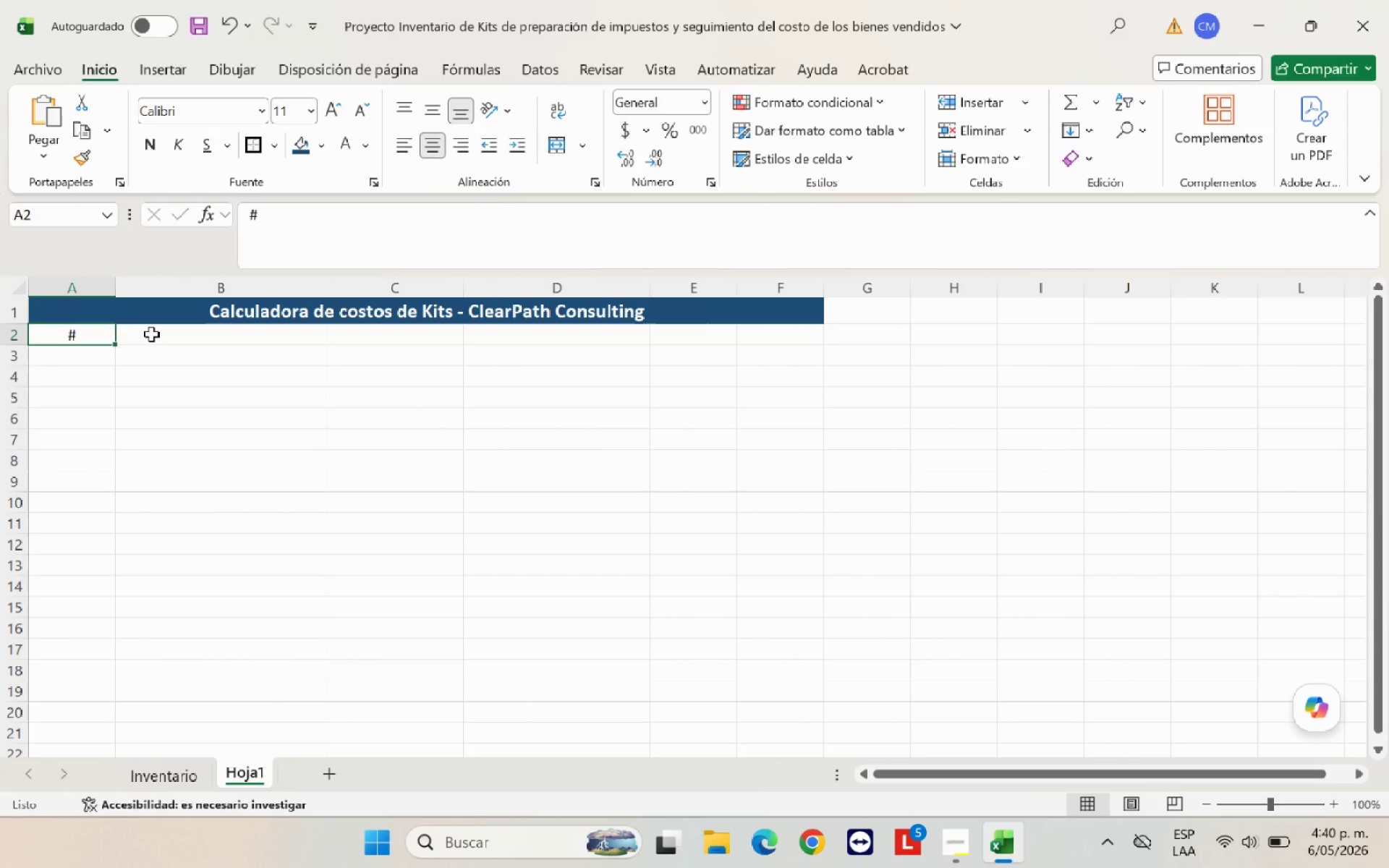 
left_click([151, 334])
 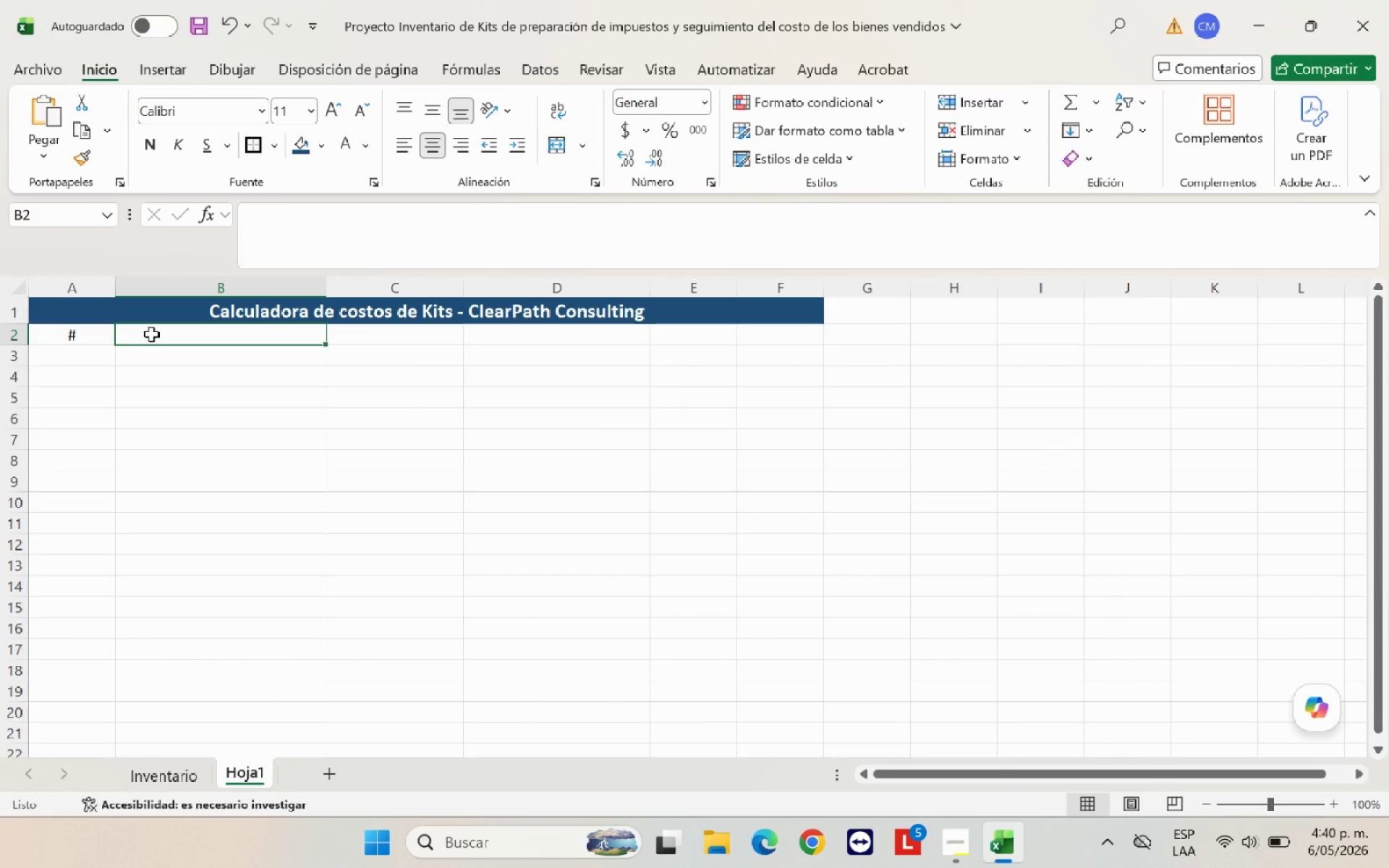 
type(Componente *SKU-Descripci;on()
 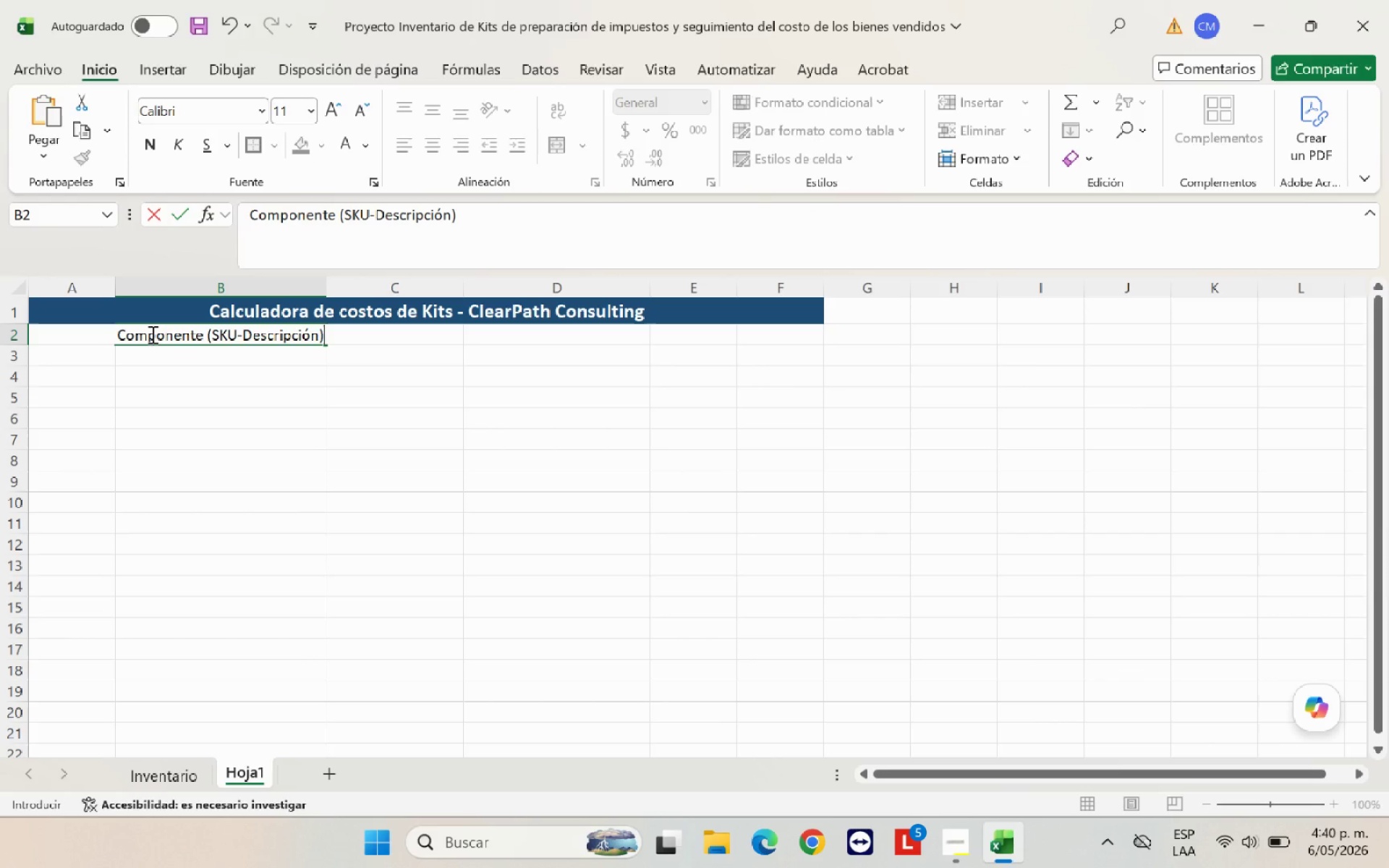 
key(ArrowRight)
 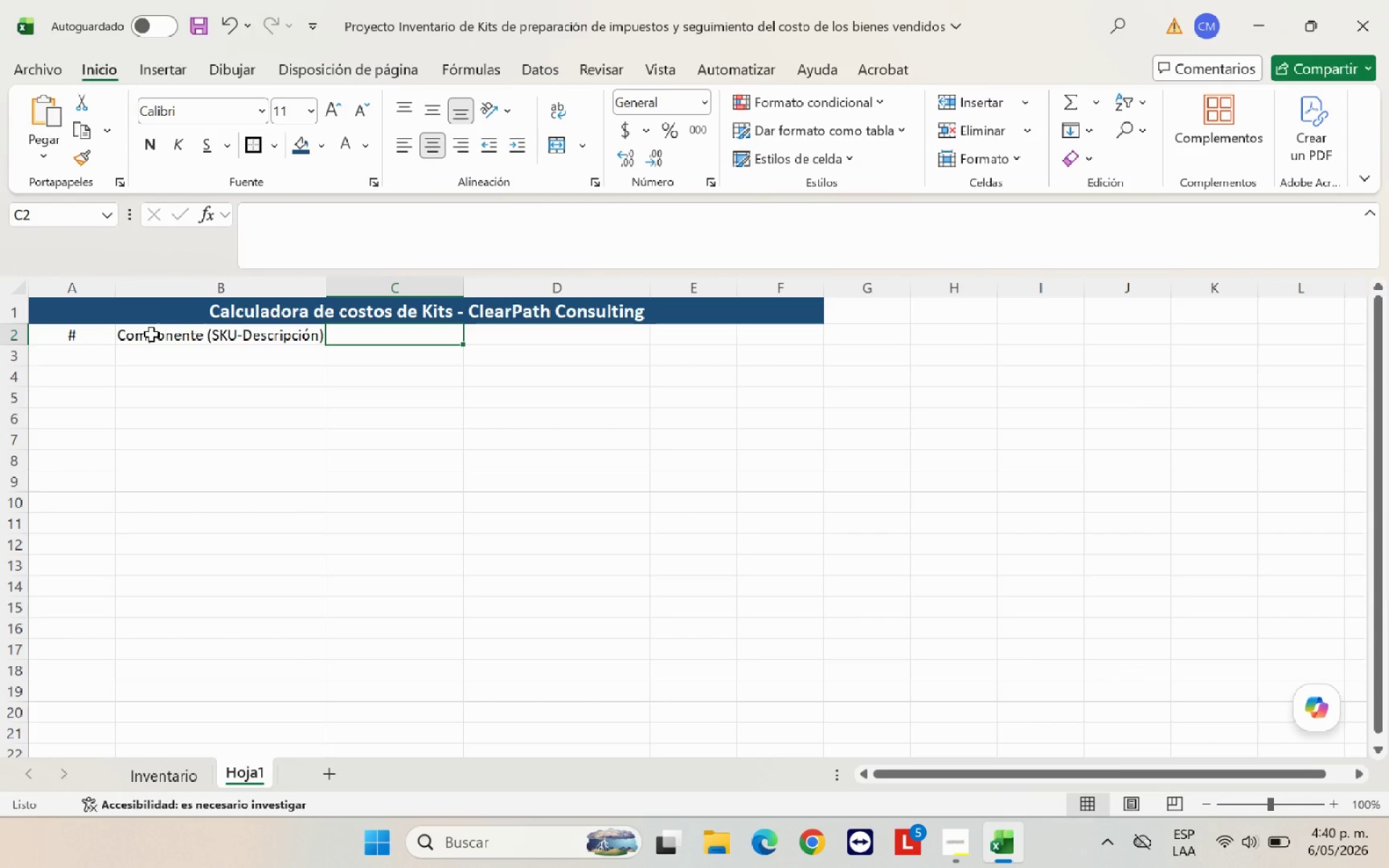 
type(Categori;a)
 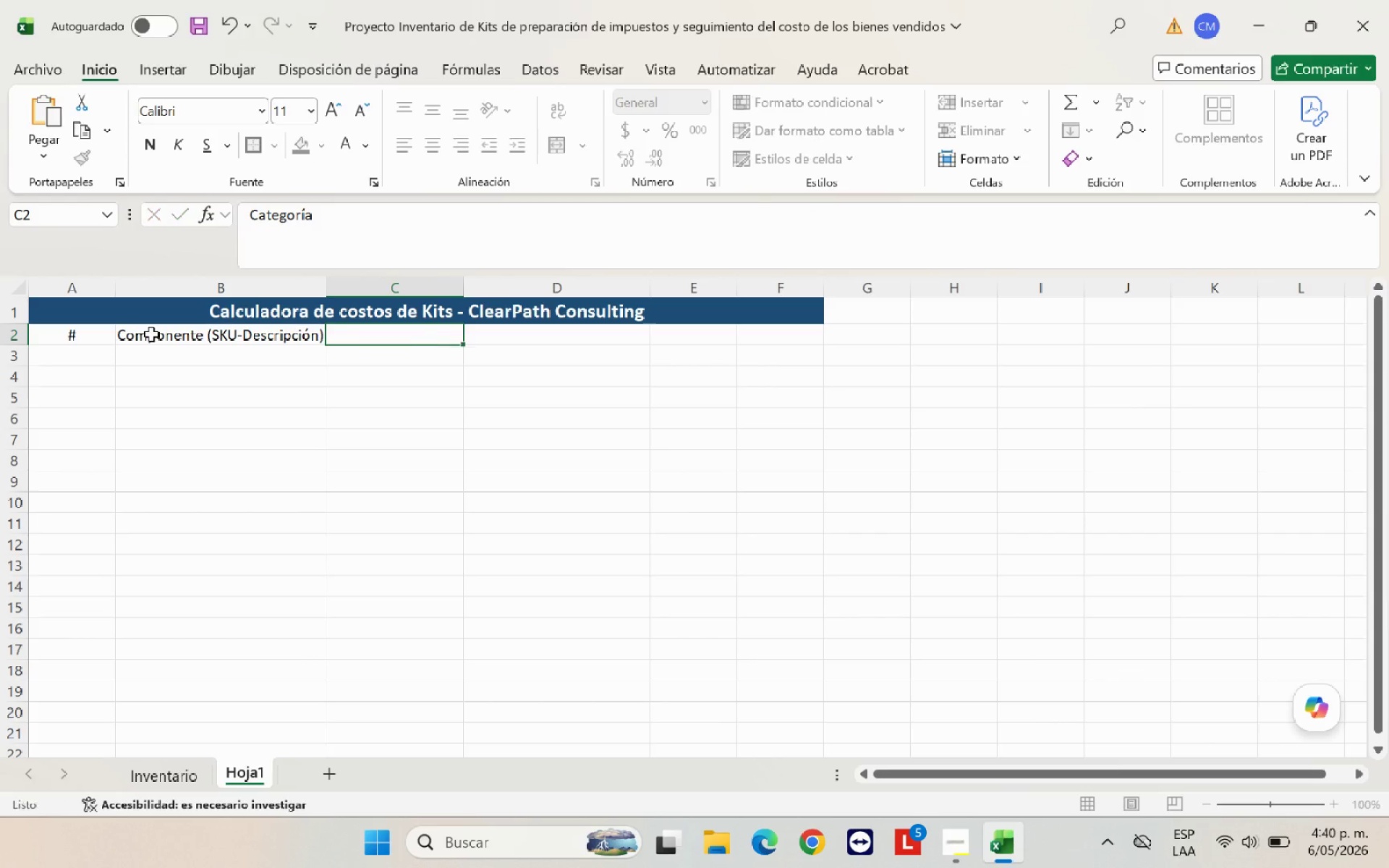 
key(ArrowRight)
 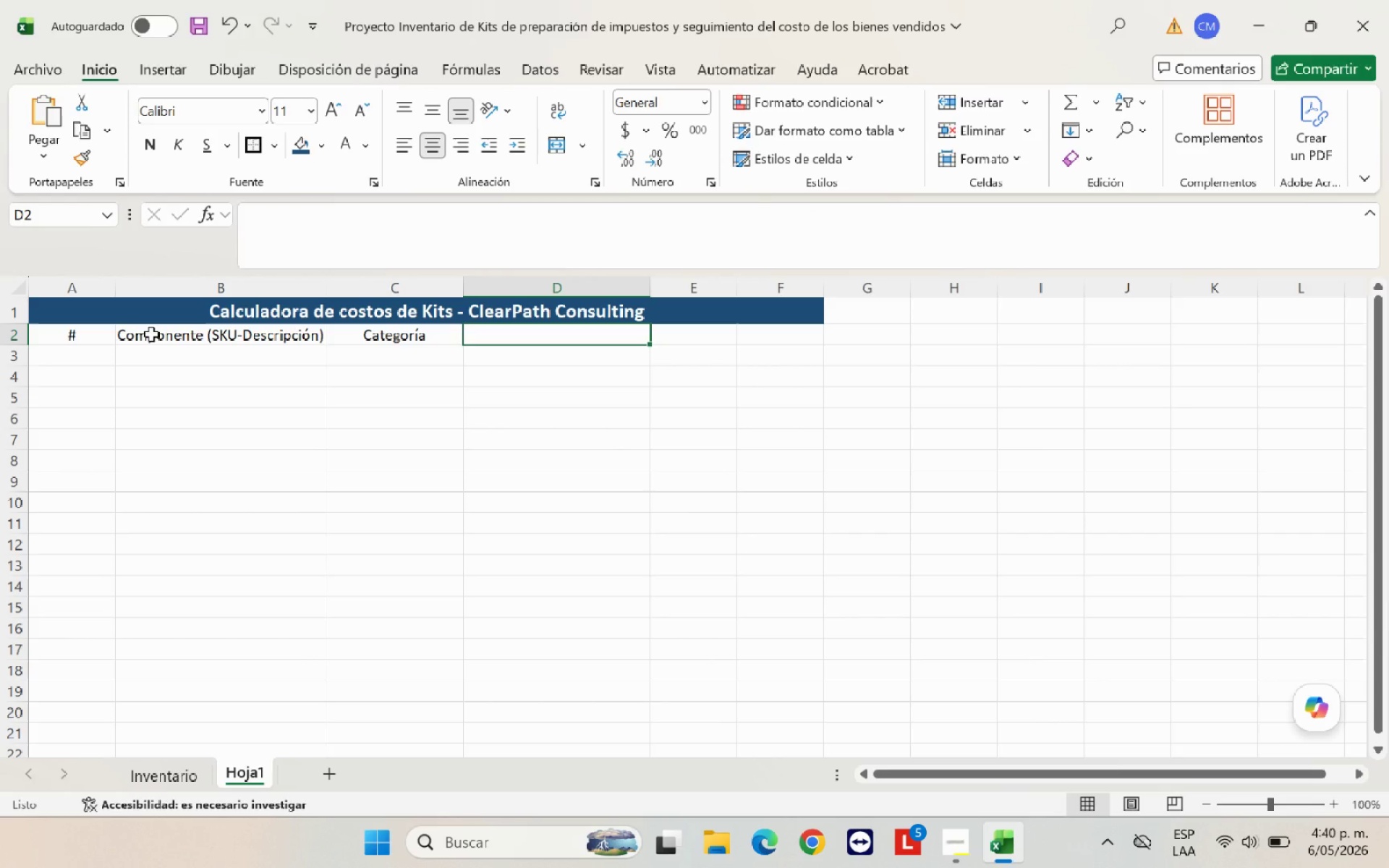 
type(Costo Uni.)
key(Backspace)
type(tario *$()
 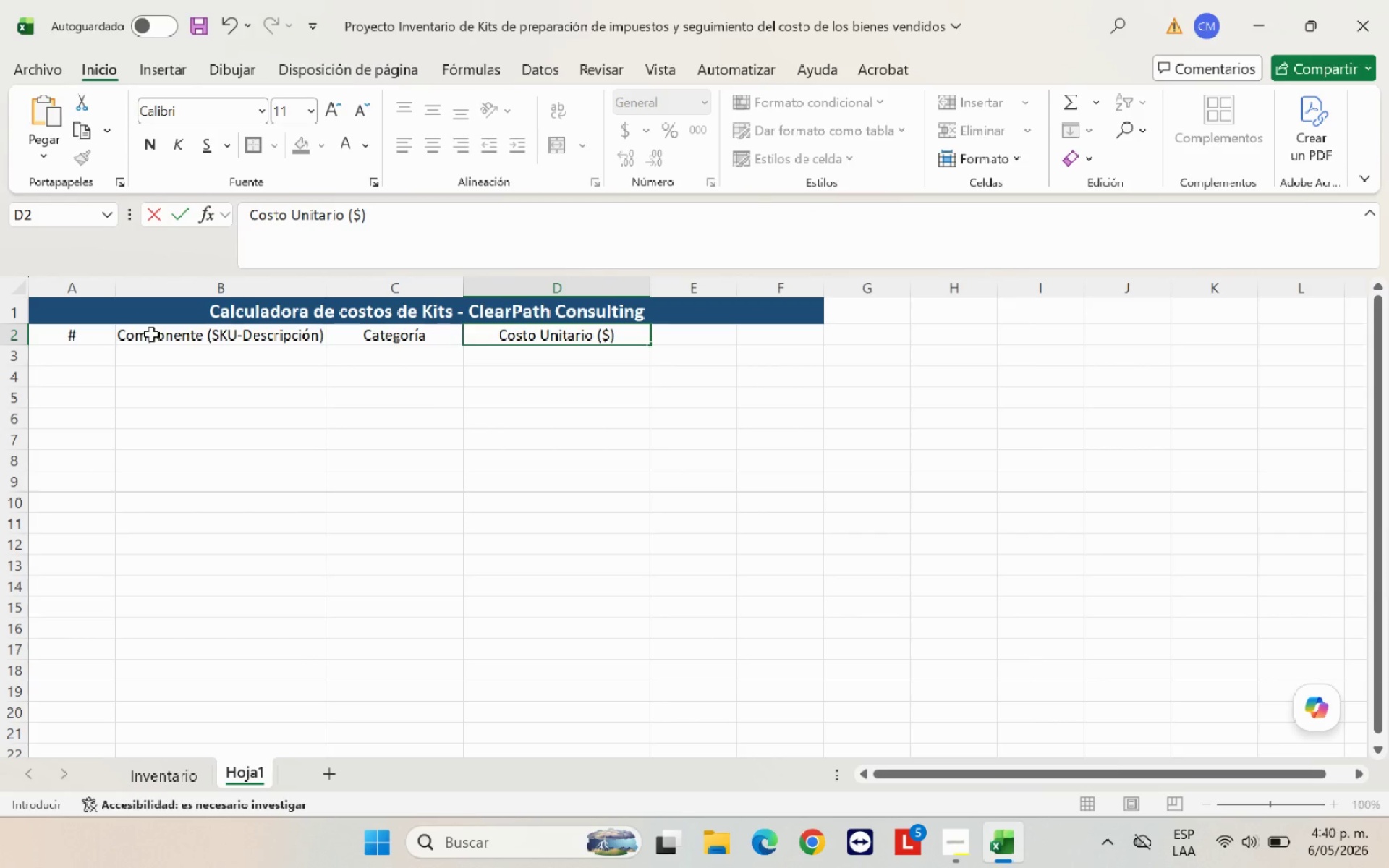 
key(ArrowRight)
 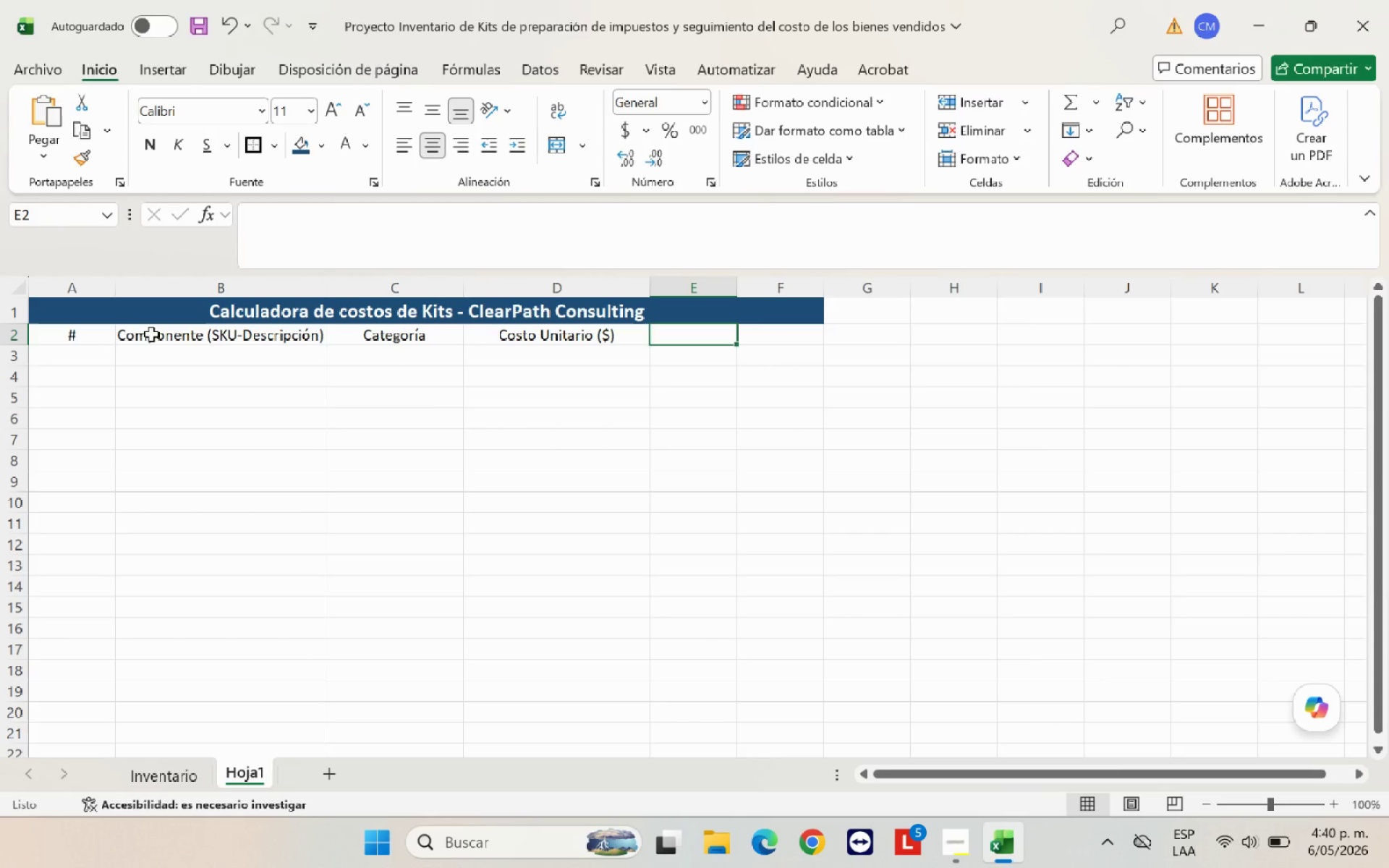 
type(Cnatidad)
 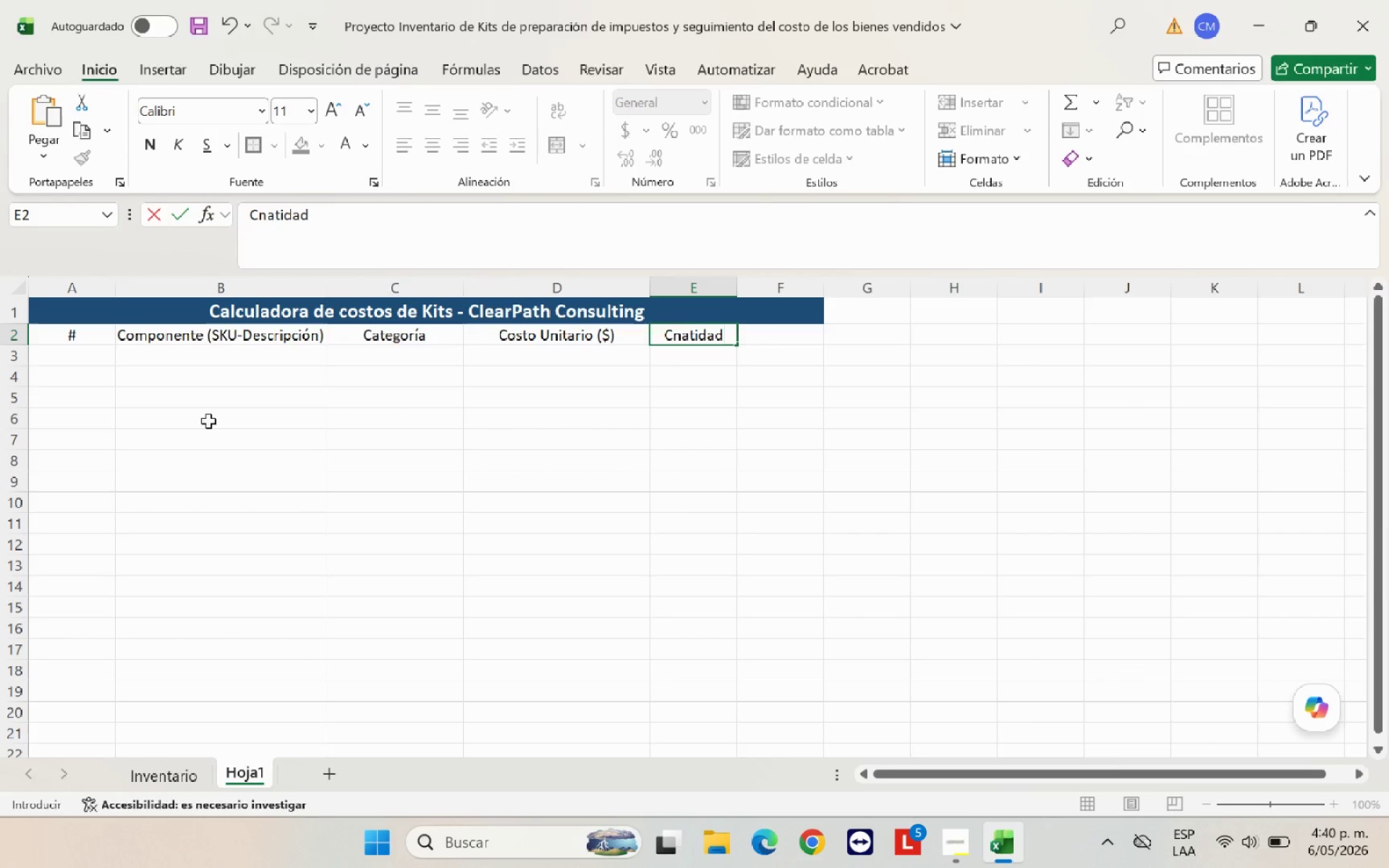 
left_click_drag(start_coordinate=[276, 220], to_coordinate=[262, 222])
 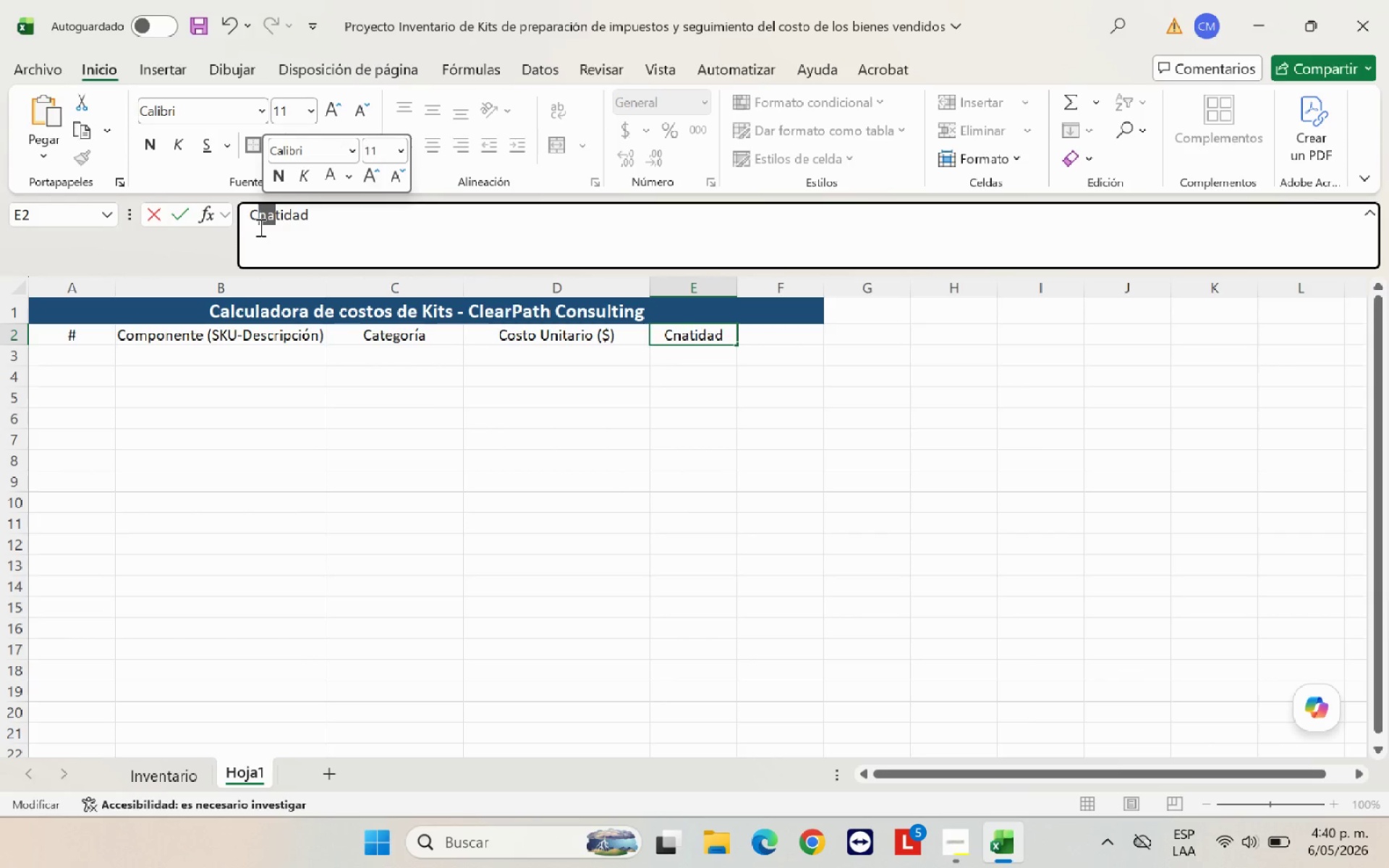 
key(Backspace)
type(an)
 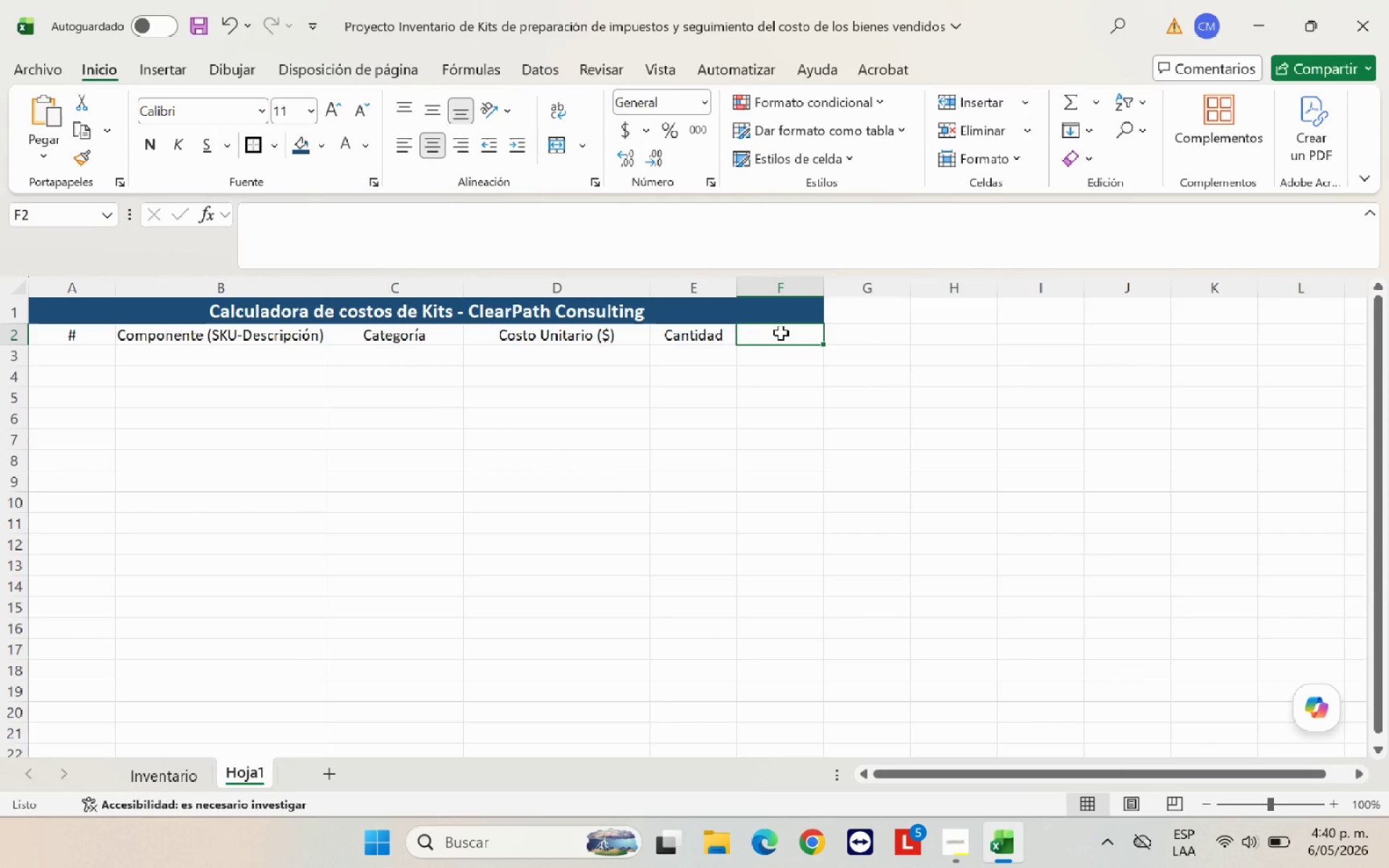 
type(Subtotal *$()
 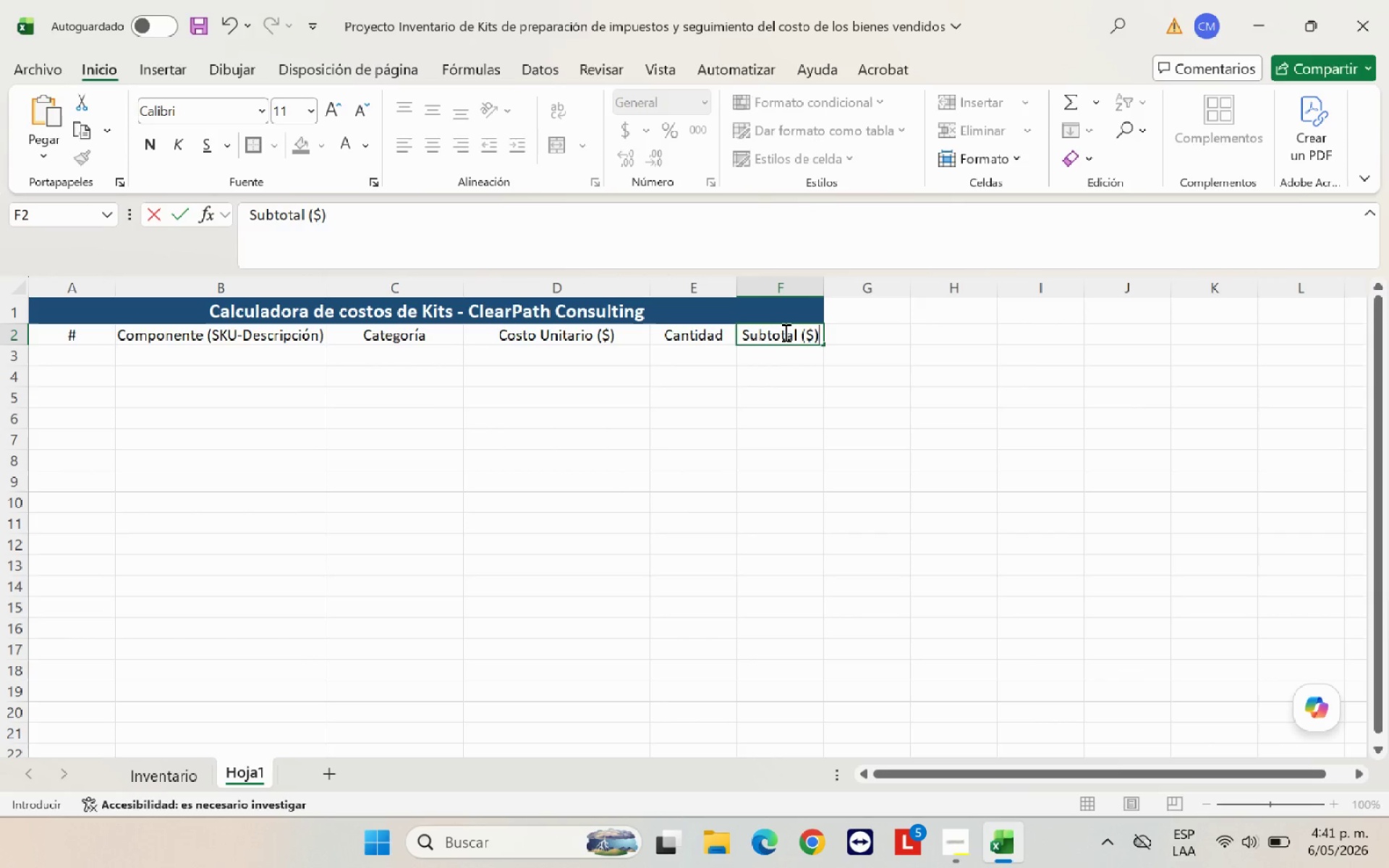 
left_click([755, 506])
 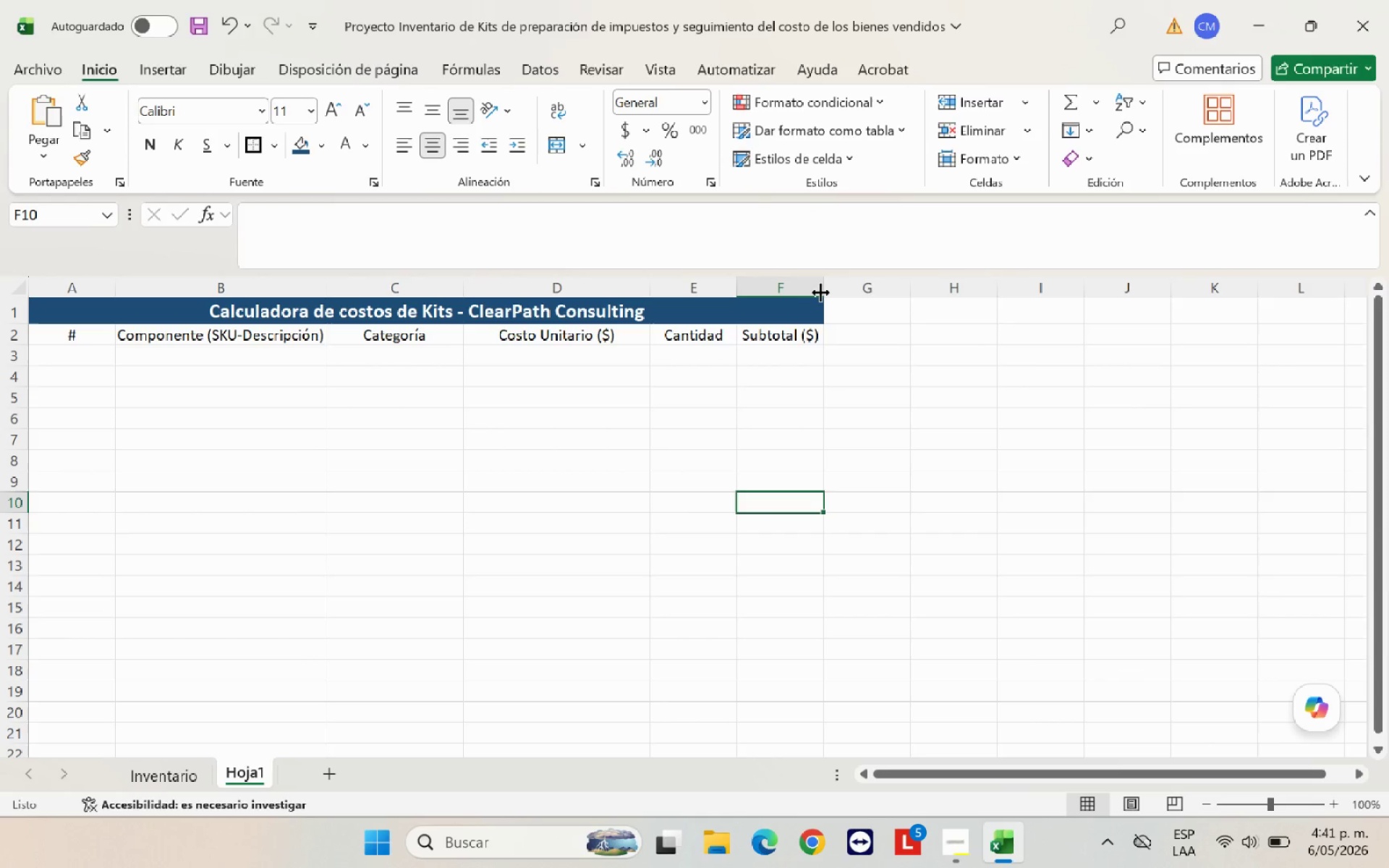 
left_click_drag(start_coordinate=[823, 290], to_coordinate=[865, 290])
 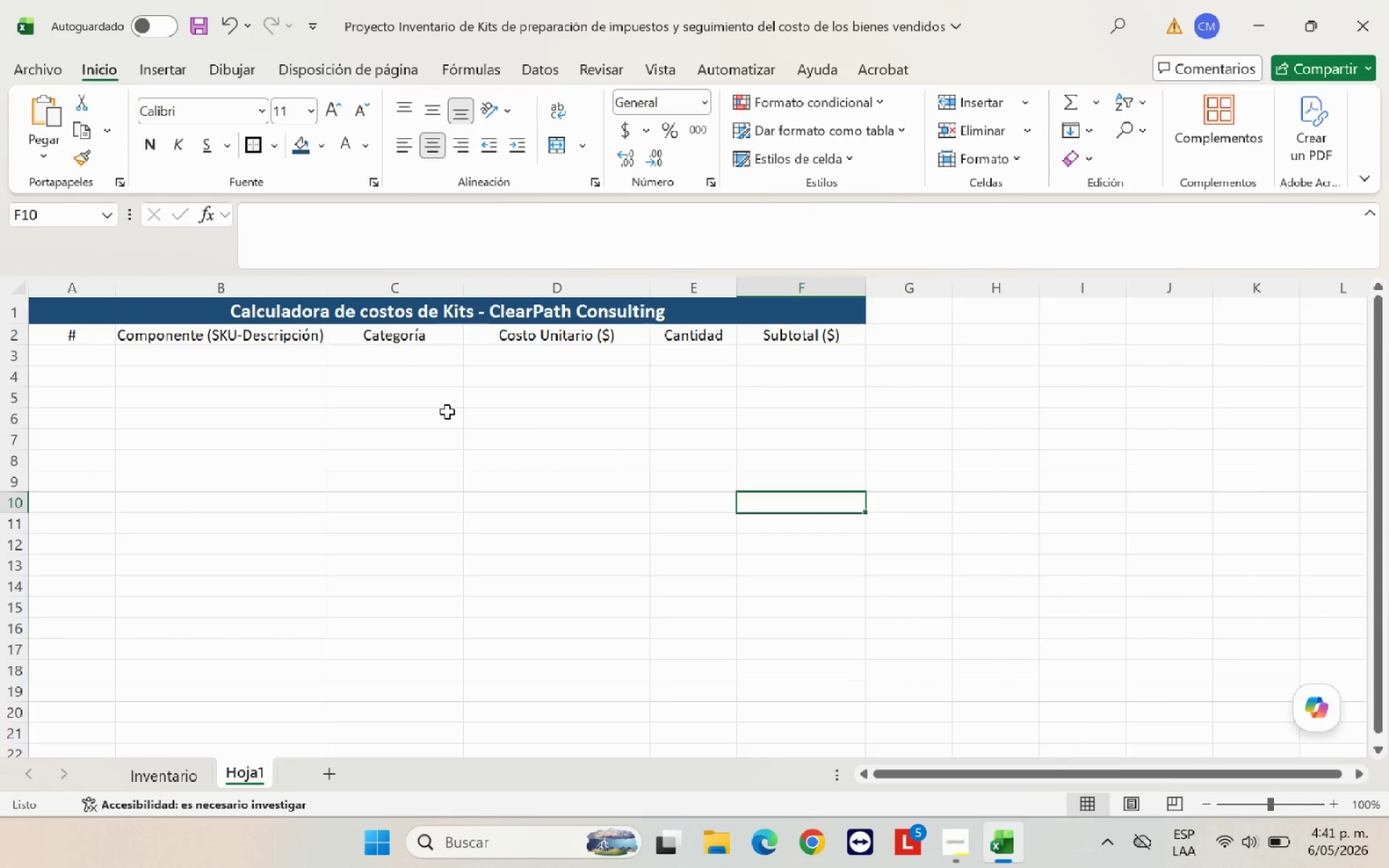 
left_click([447, 412])
 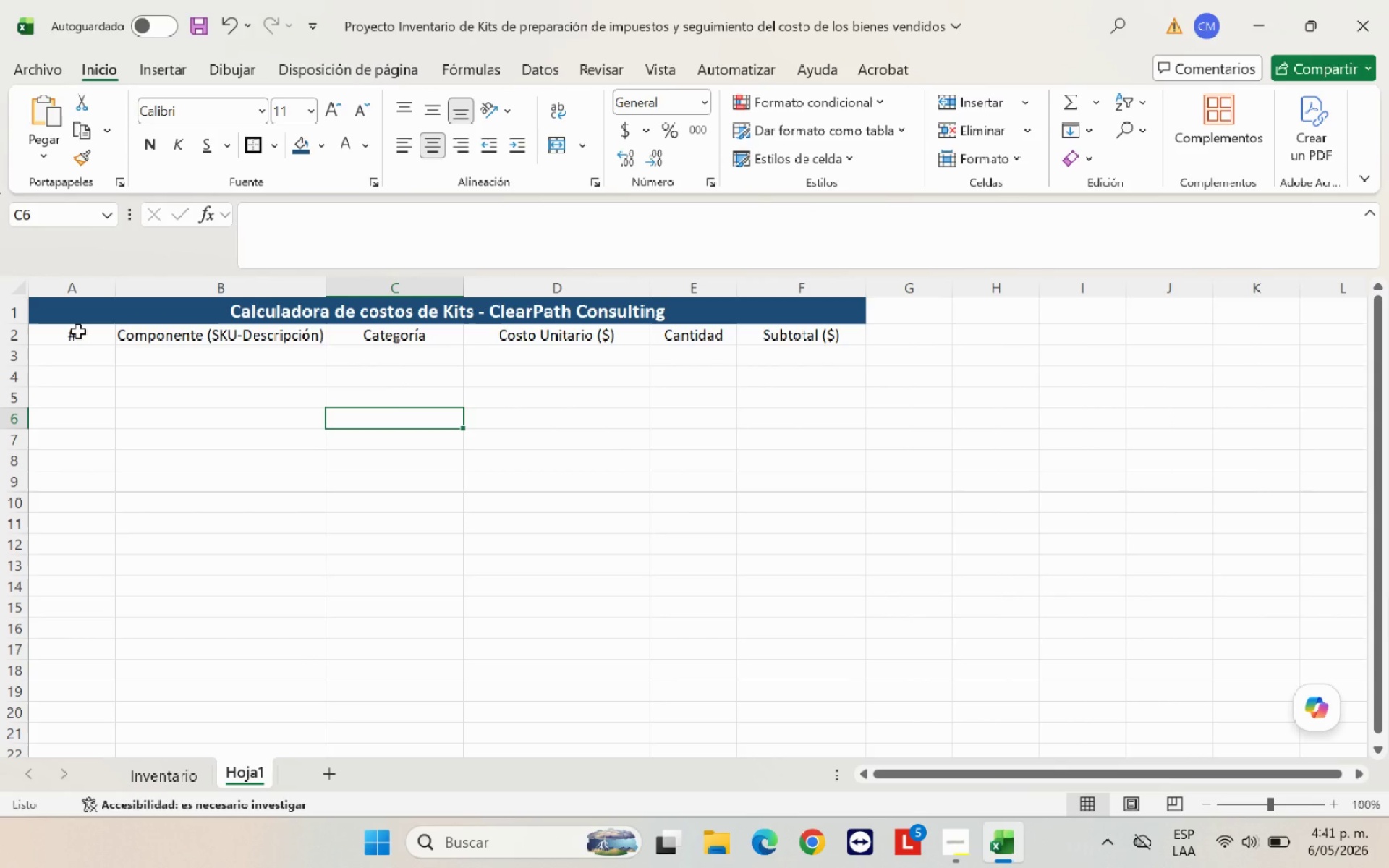 
left_click_drag(start_coordinate=[78, 331], to_coordinate=[776, 338])
 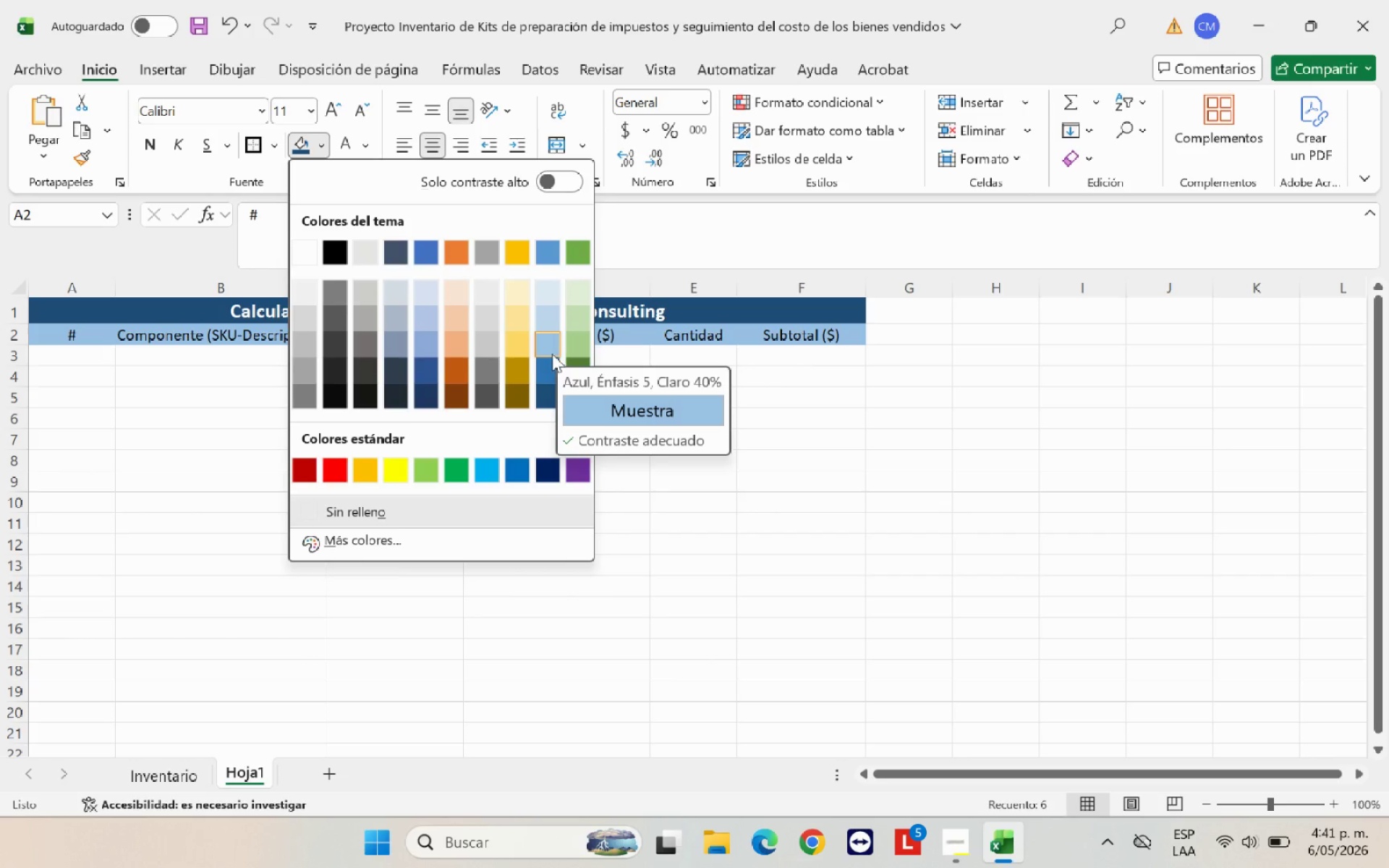 
left_click([548, 370])
 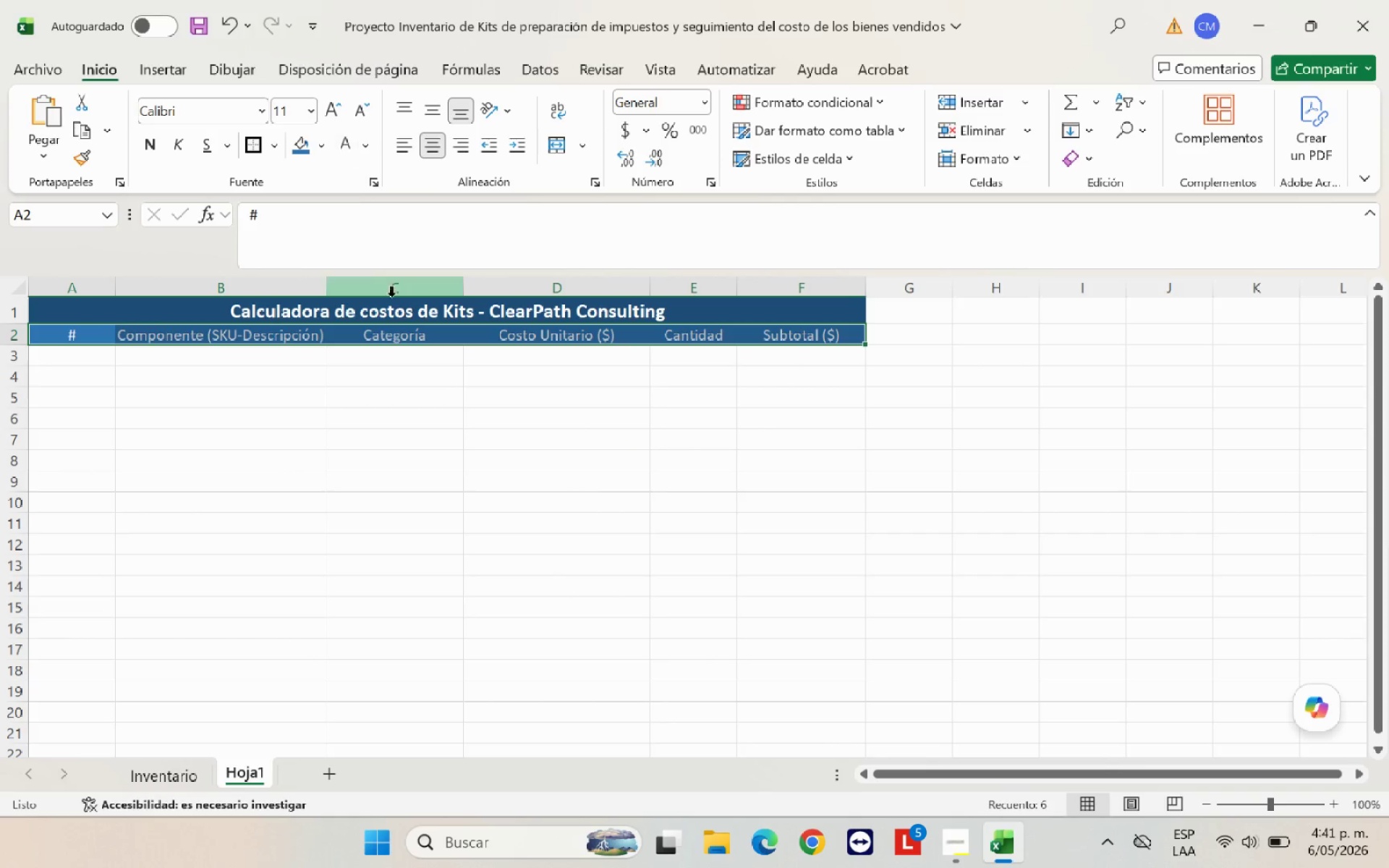 
double_click([464, 438])
 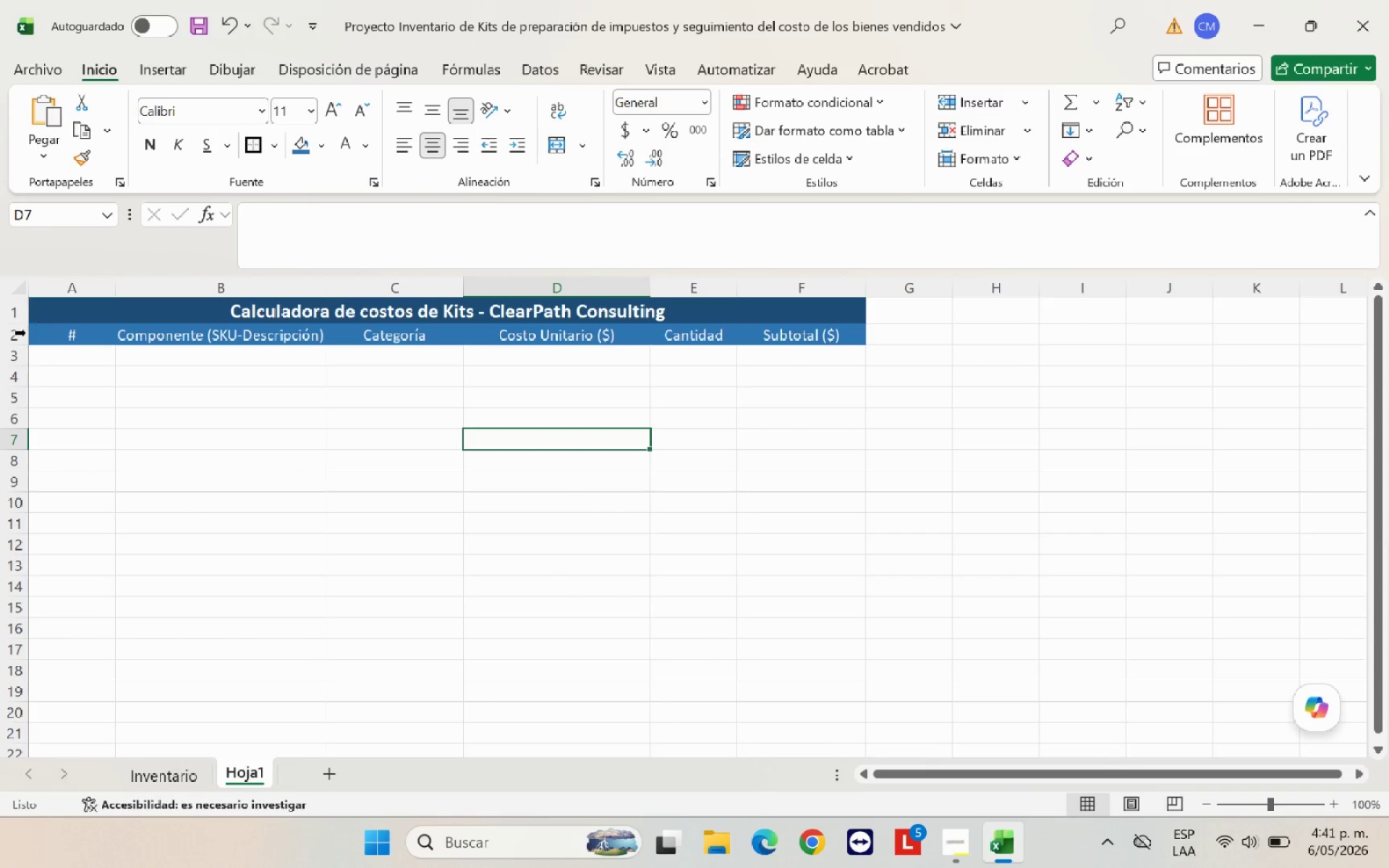 
left_click([7, 334])
 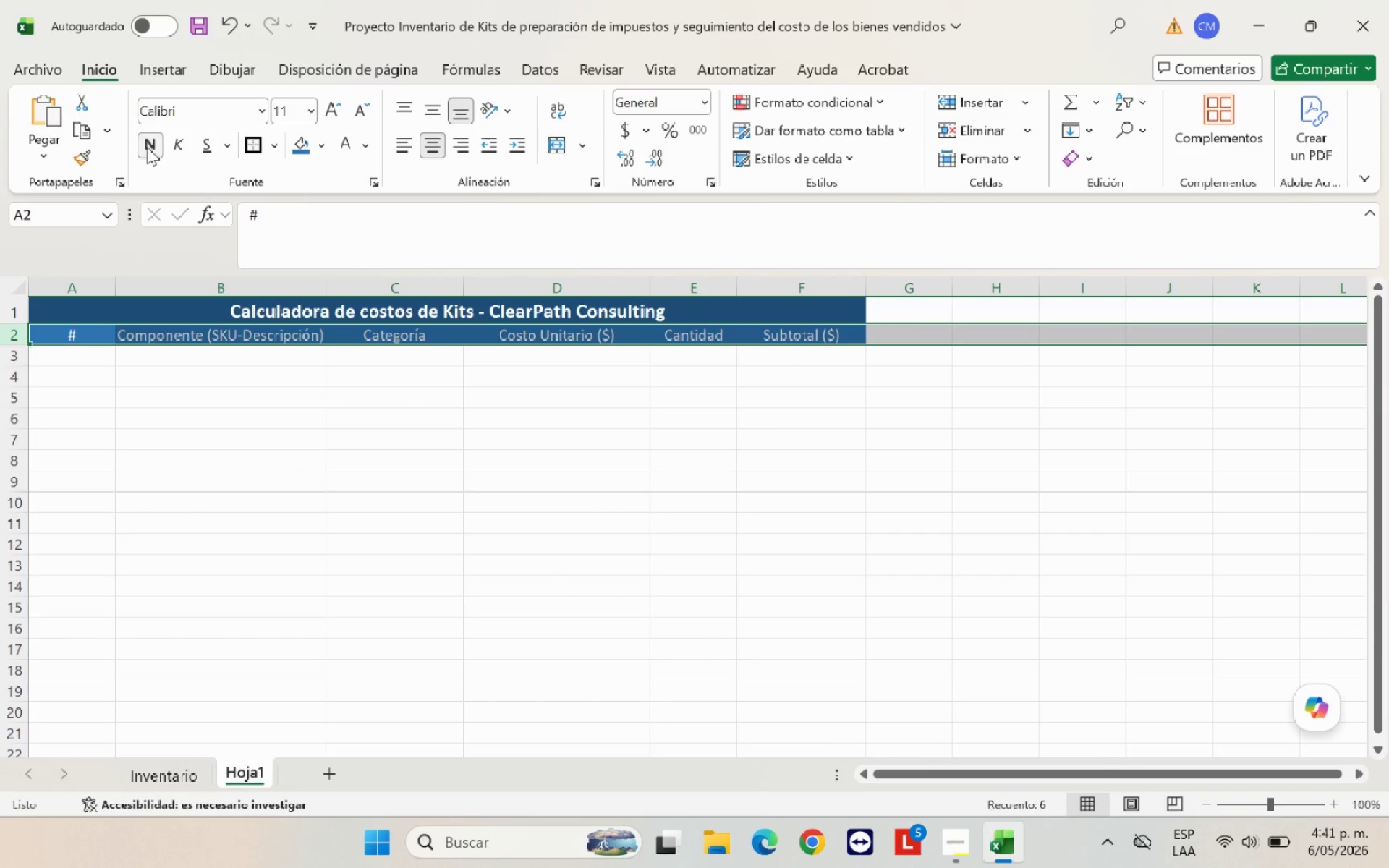 
double_click([290, 444])
 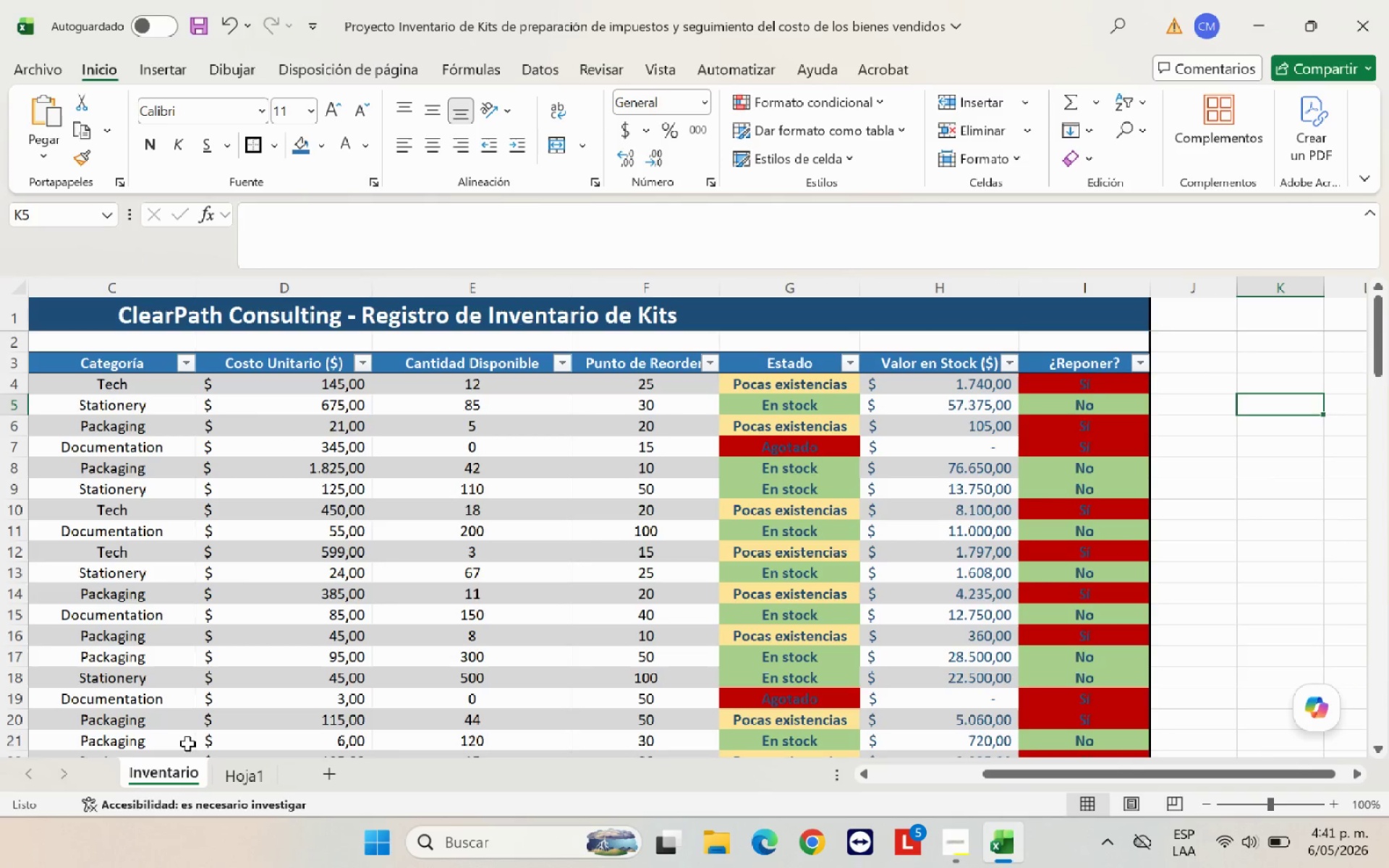 
left_click([263, 778])
 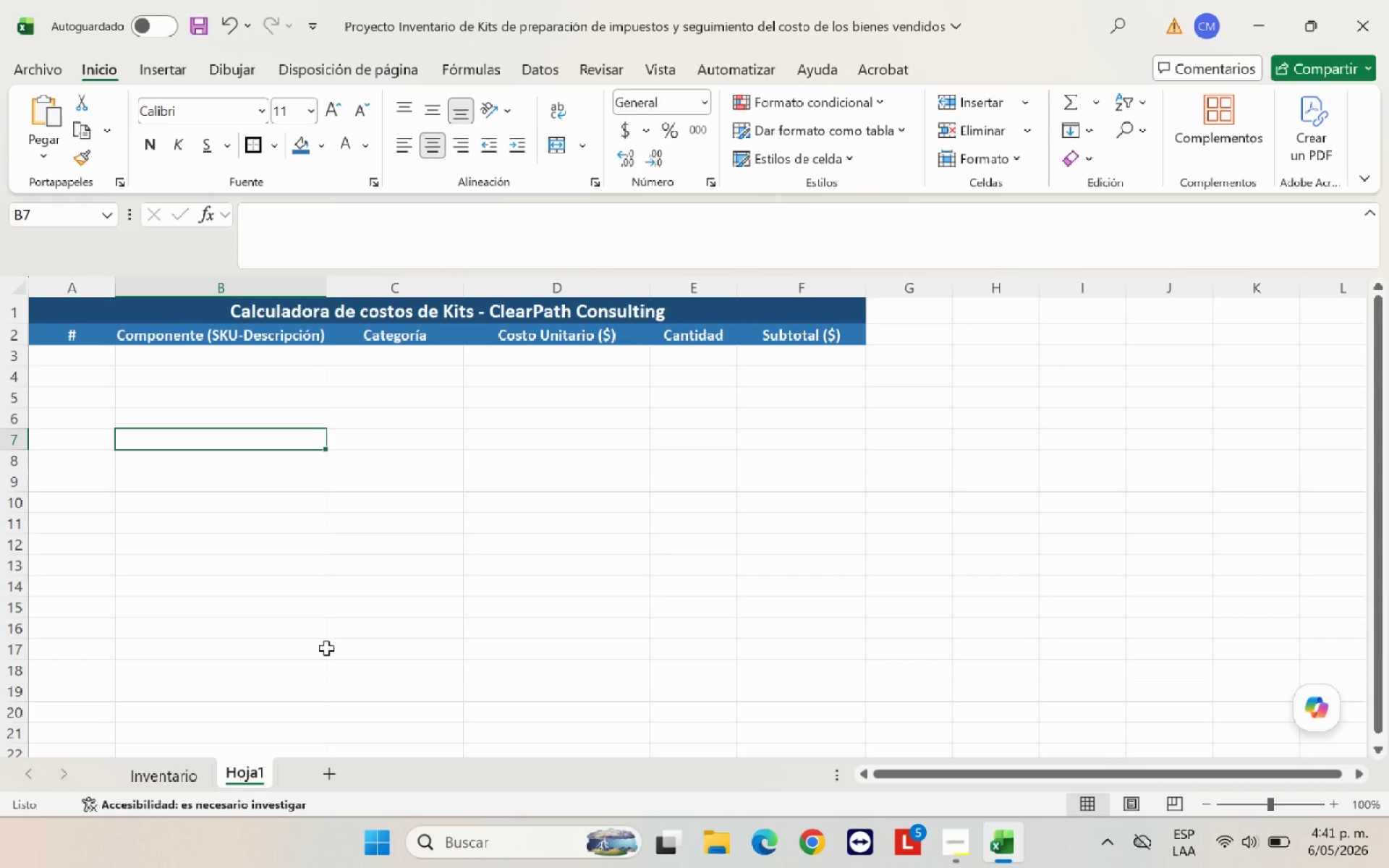 
scroll: coordinate [327, 636], scroll_direction: up, amount: 3.0
 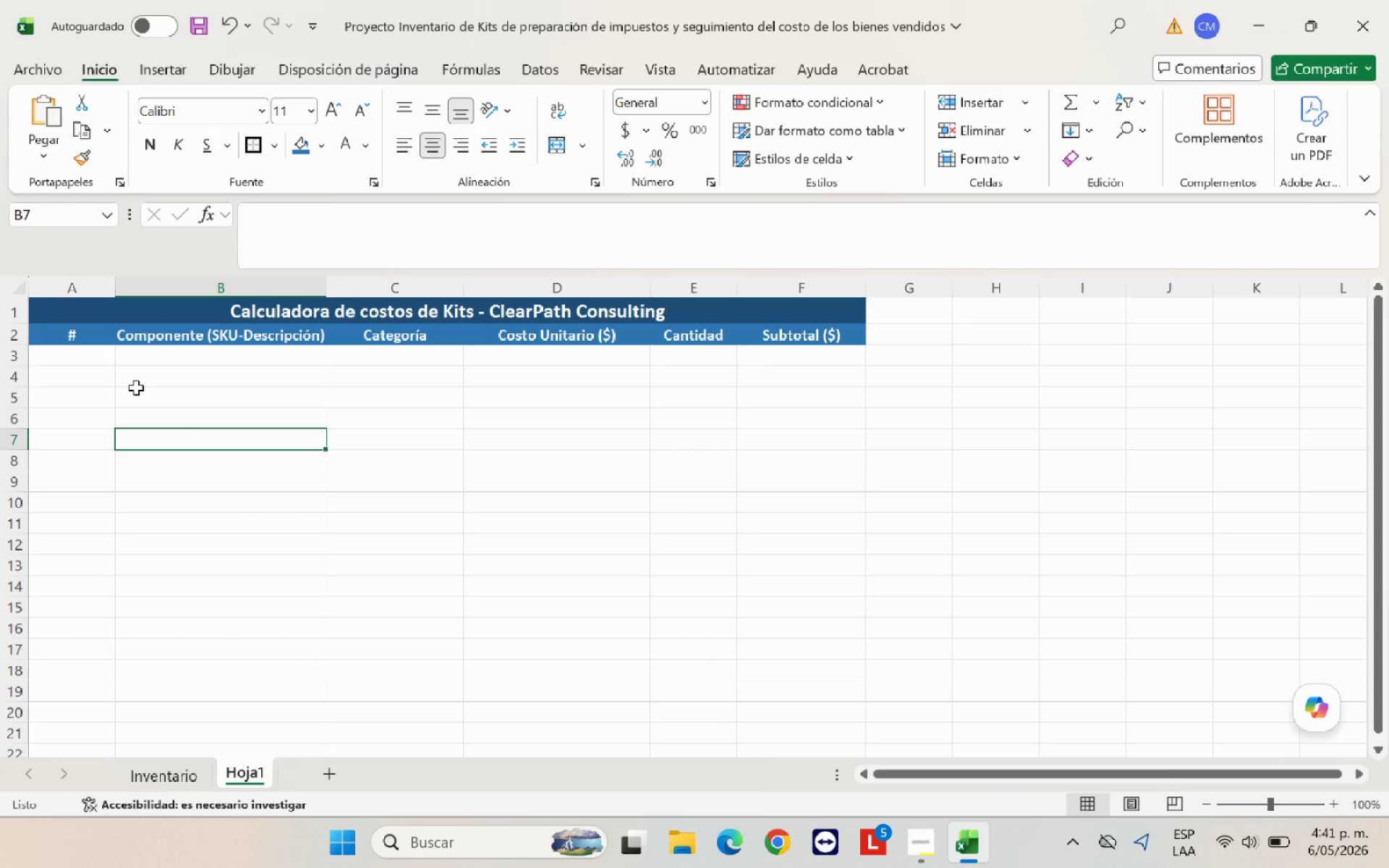 
left_click([84, 362])
 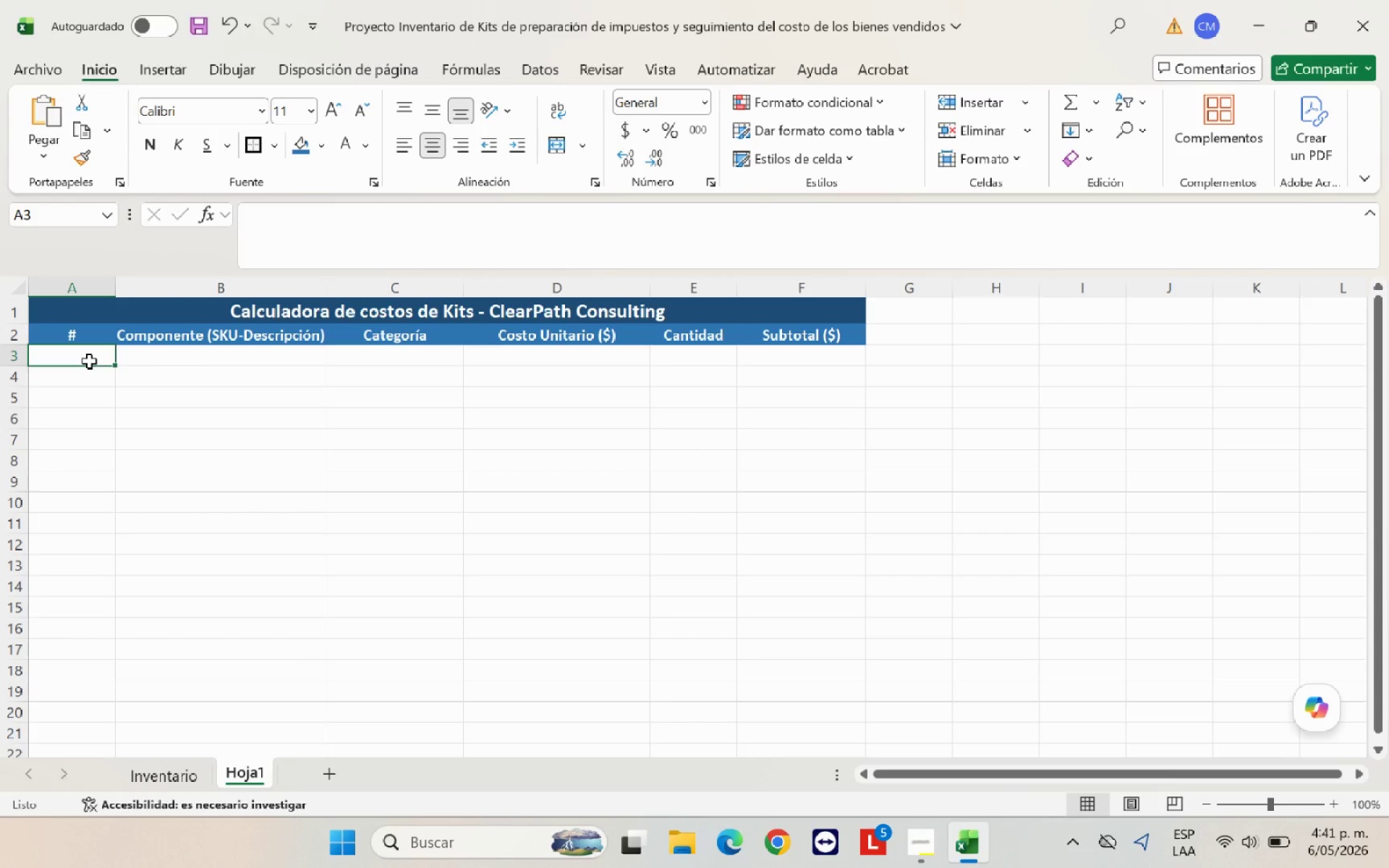 
key(1)
 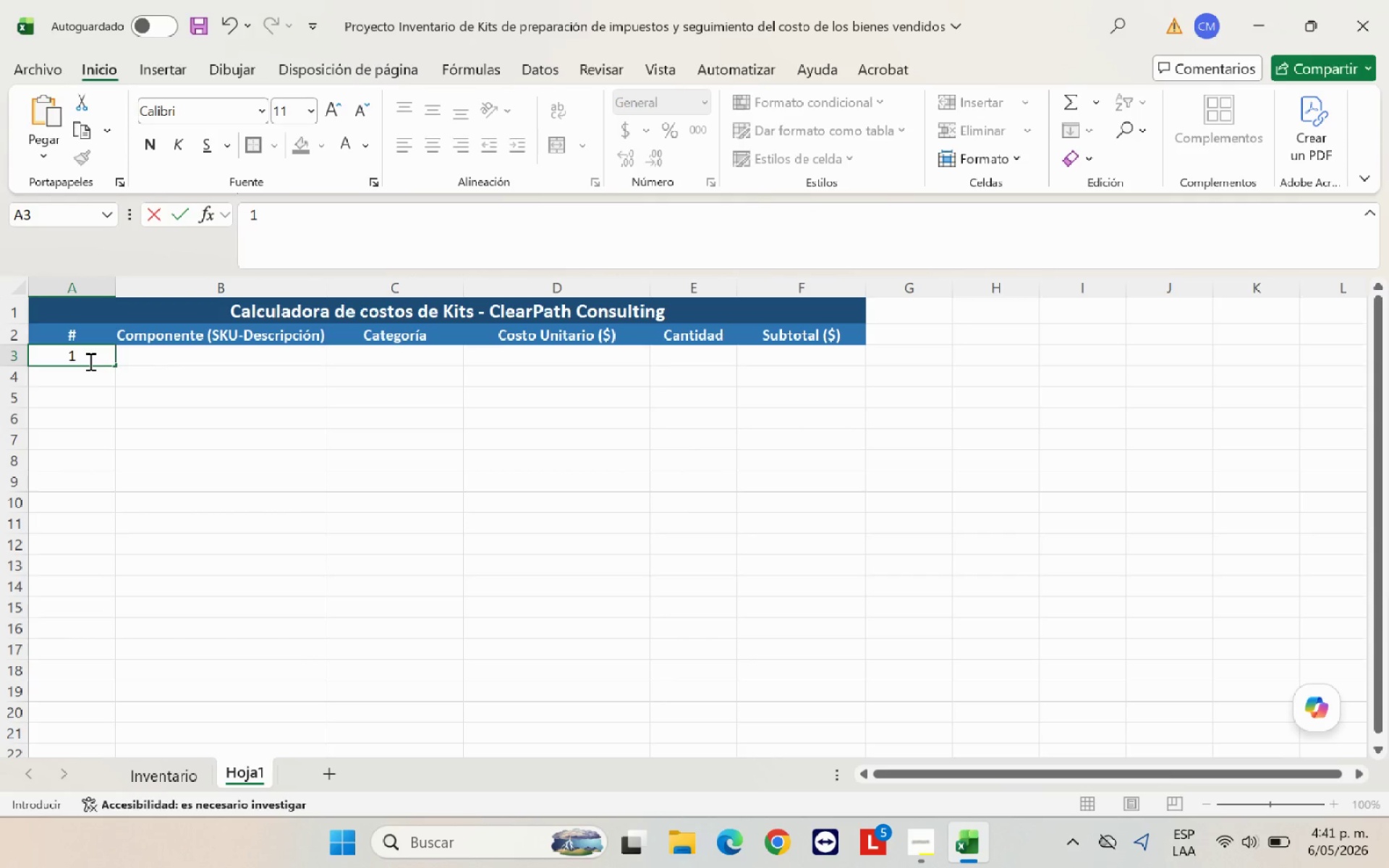 
key(Enter)
 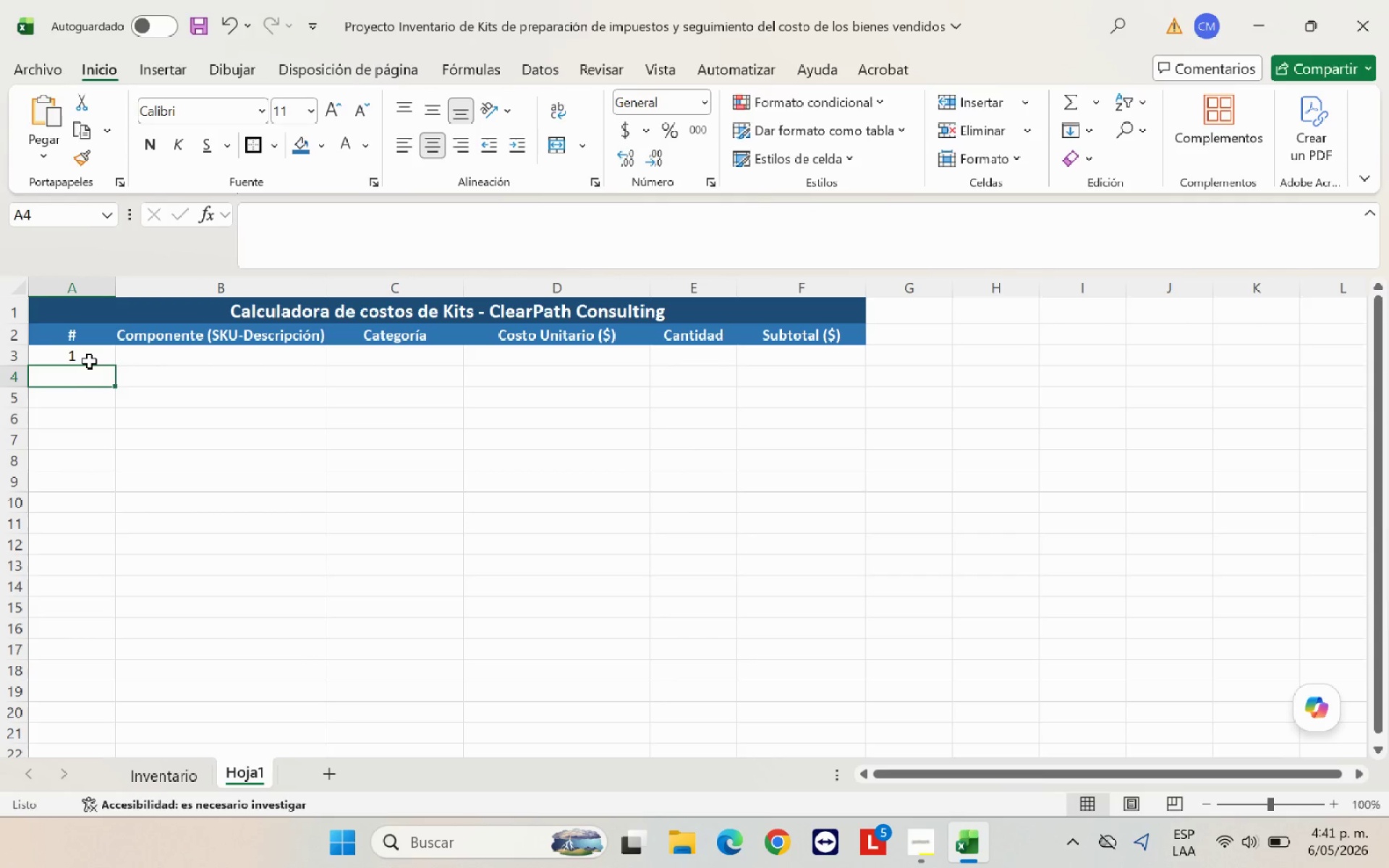 
key(2)
 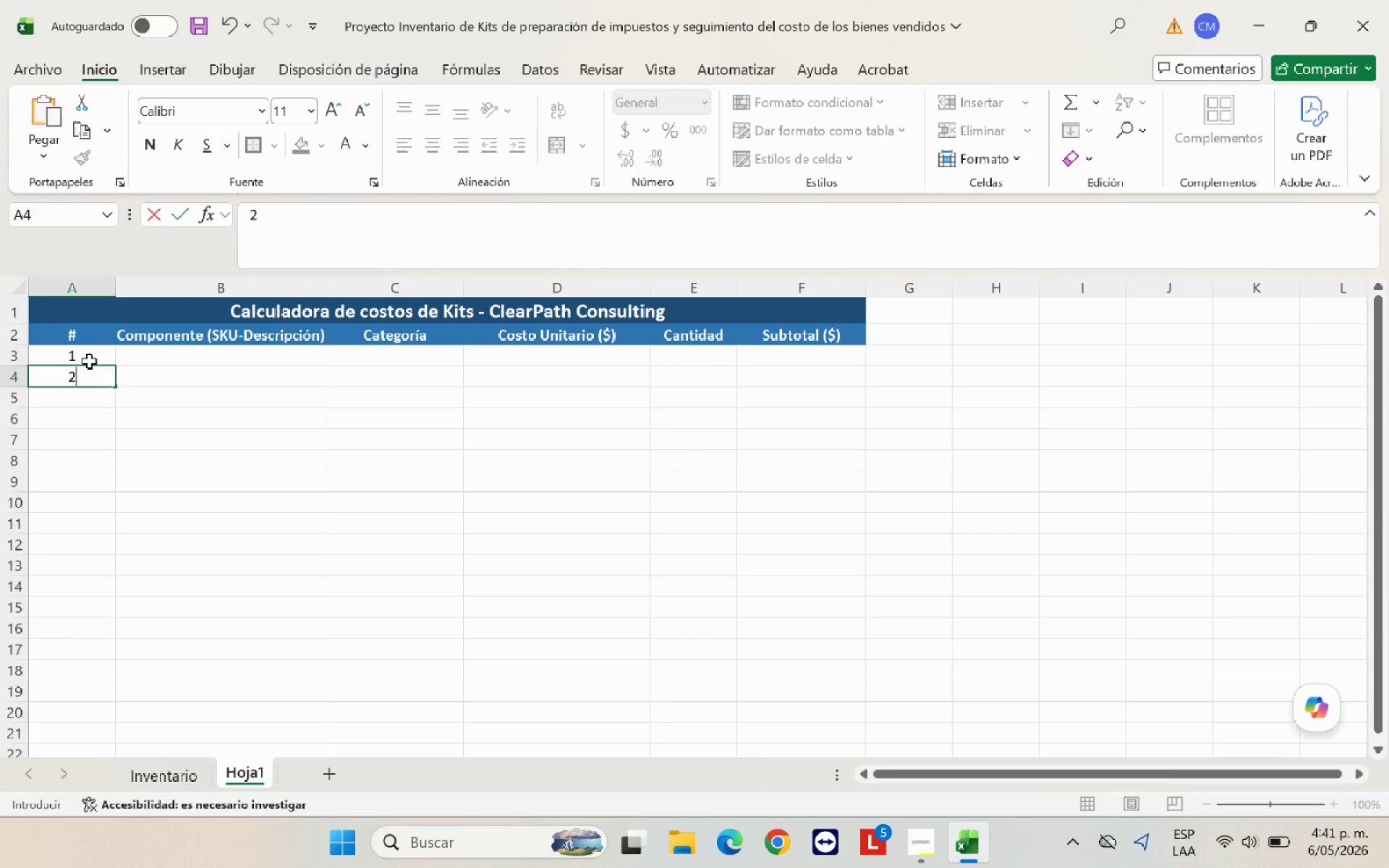 
key(Enter)
 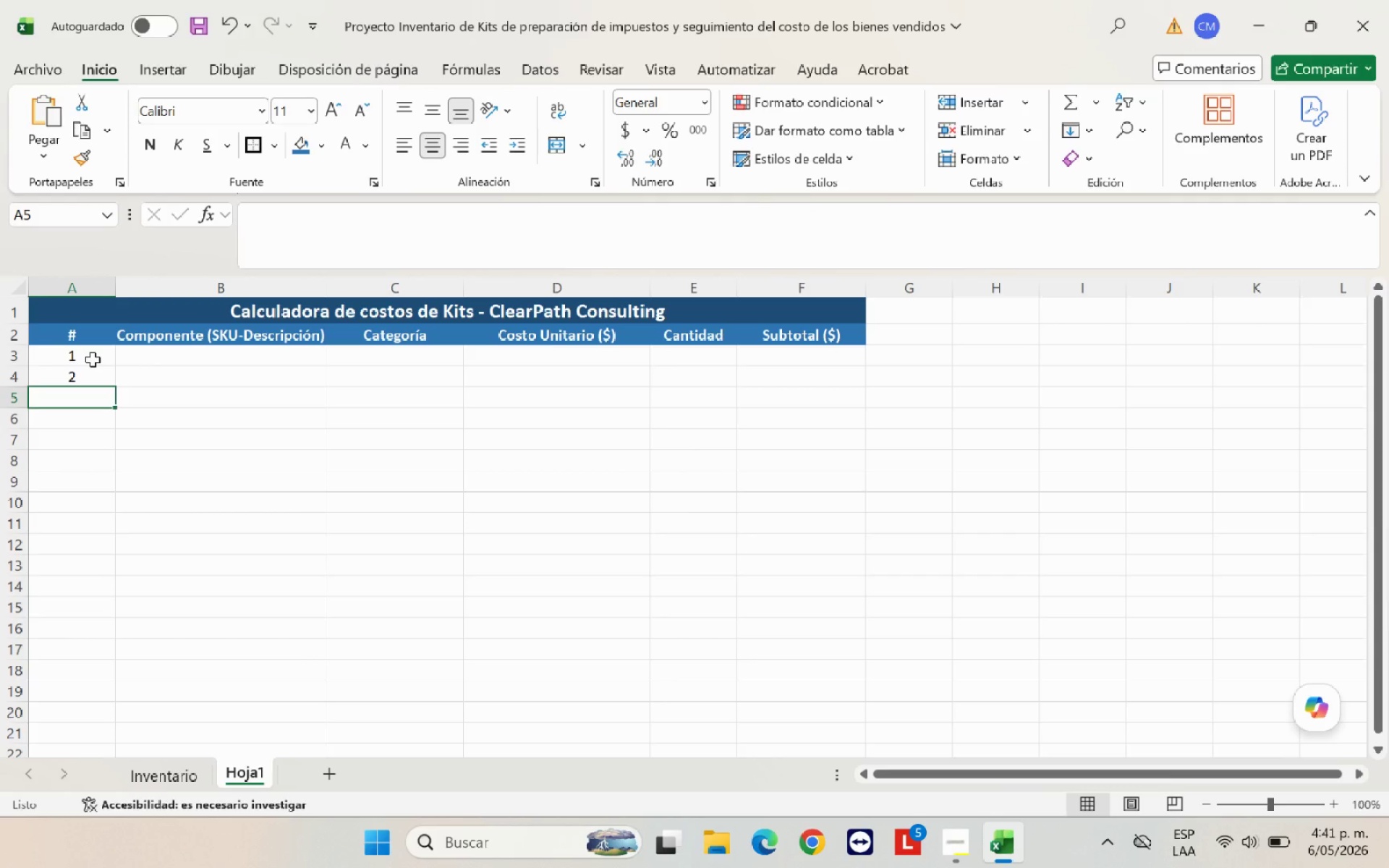 
key(3)
 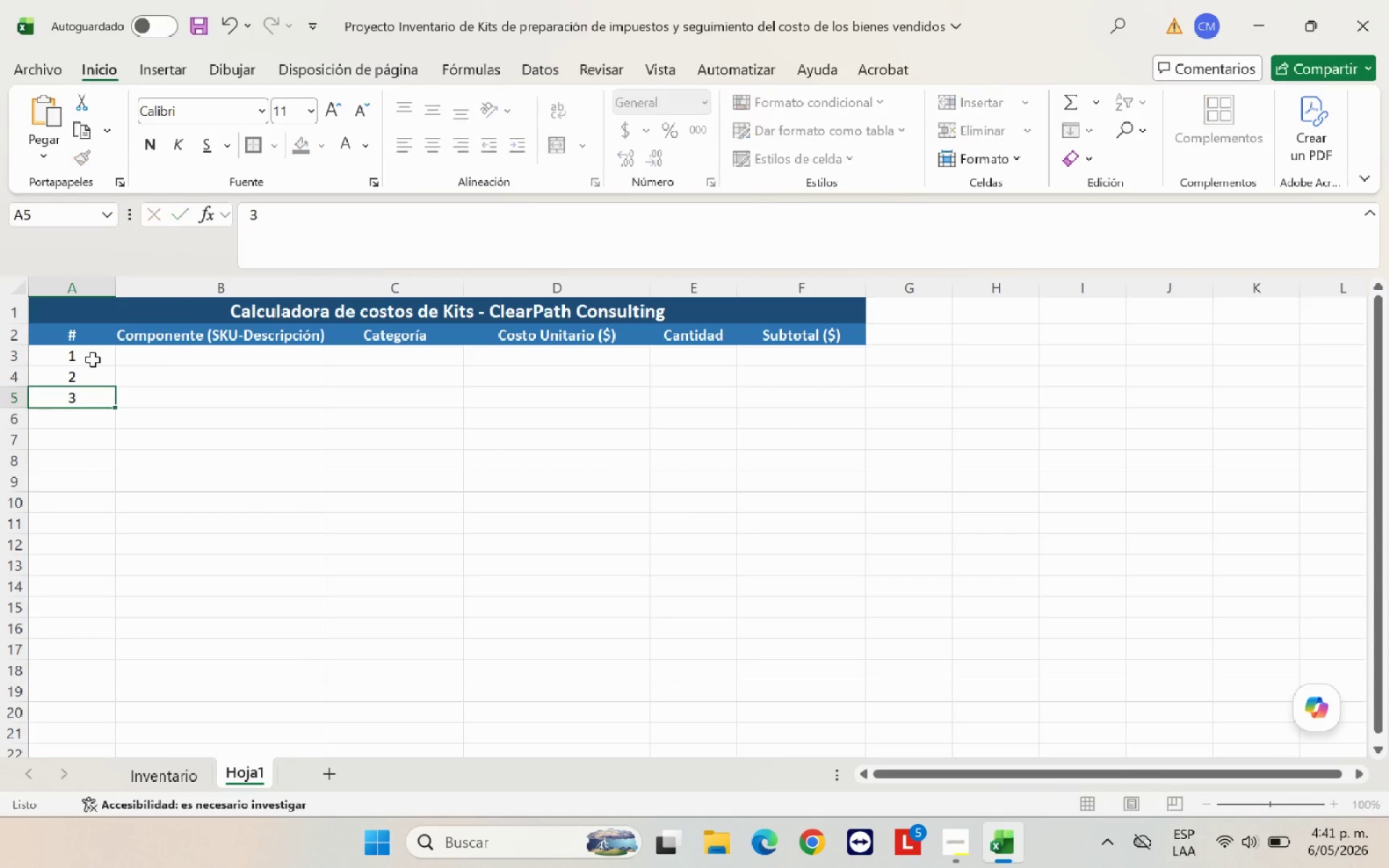 
key(Enter)
 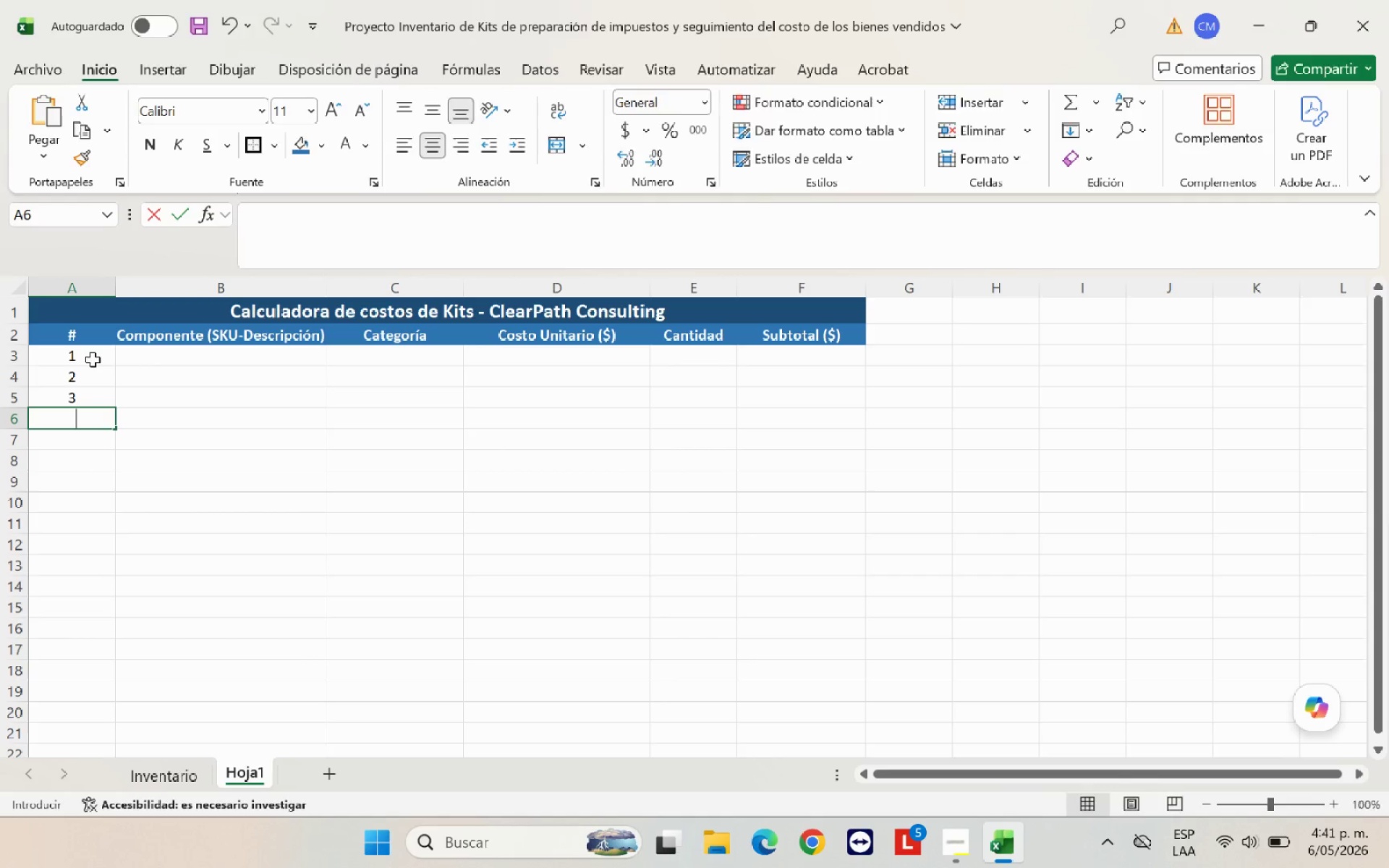 
key(4)
 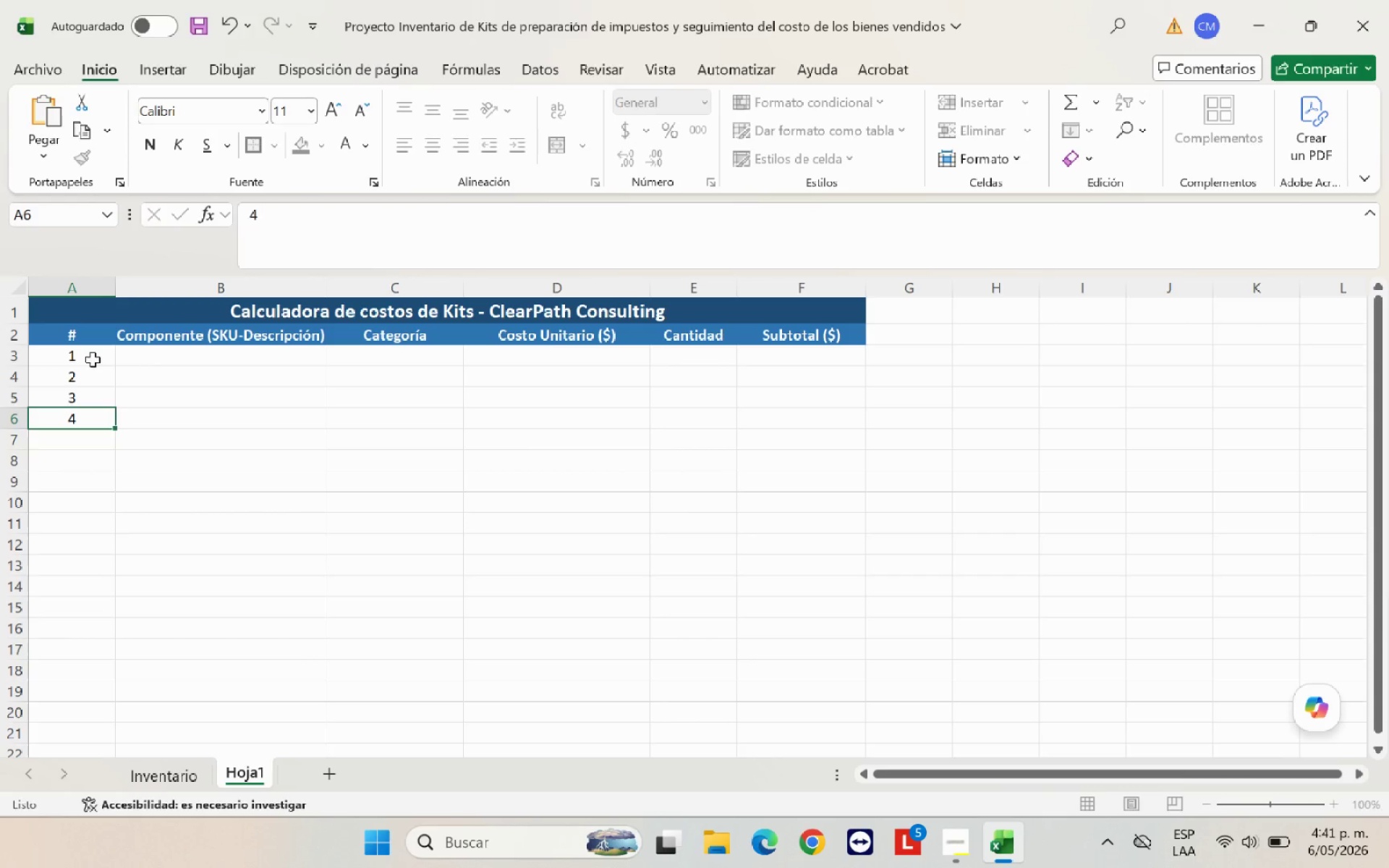 
key(Enter)
 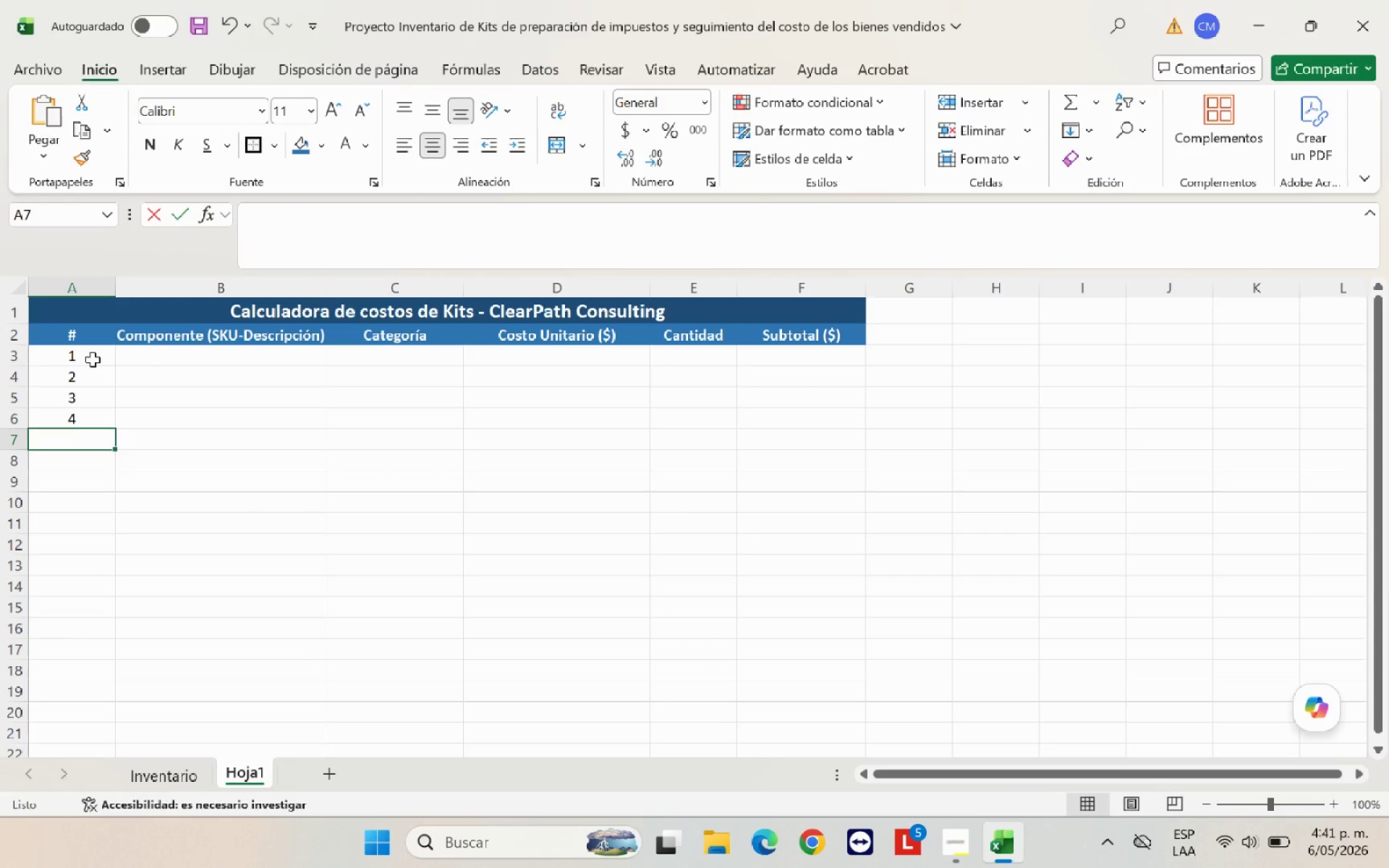 
key(5)
 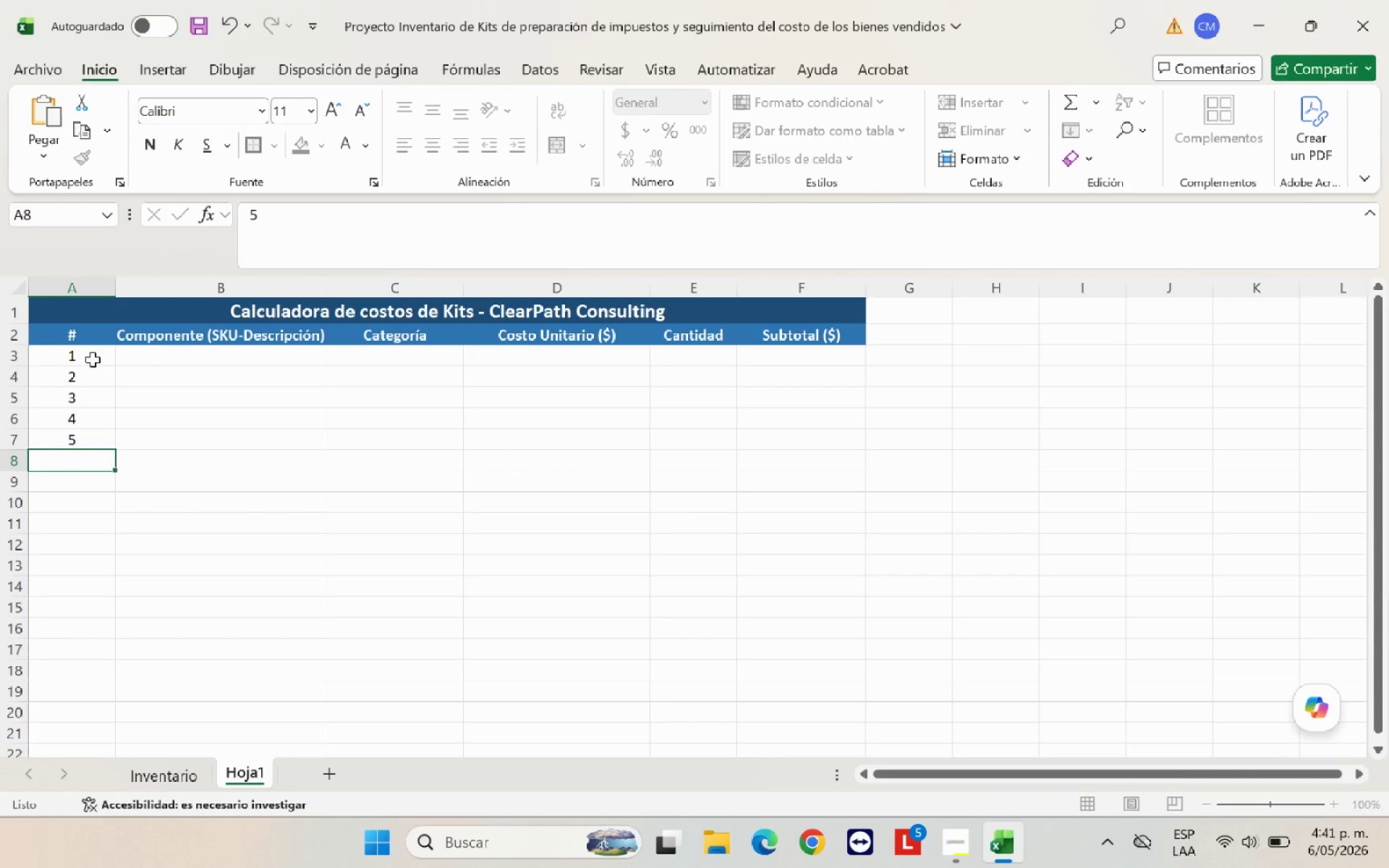 
key(Enter)
 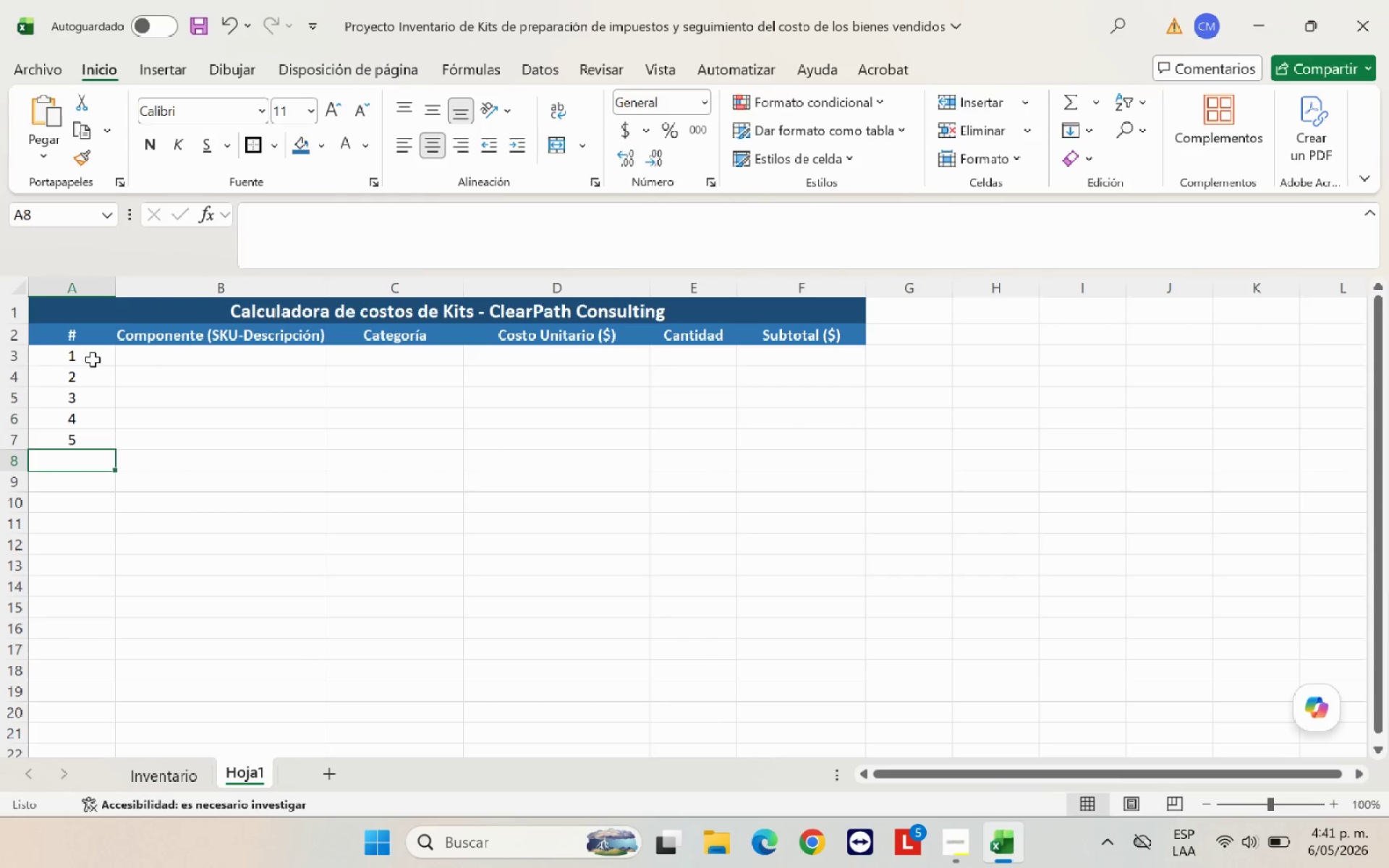 
key(6)
 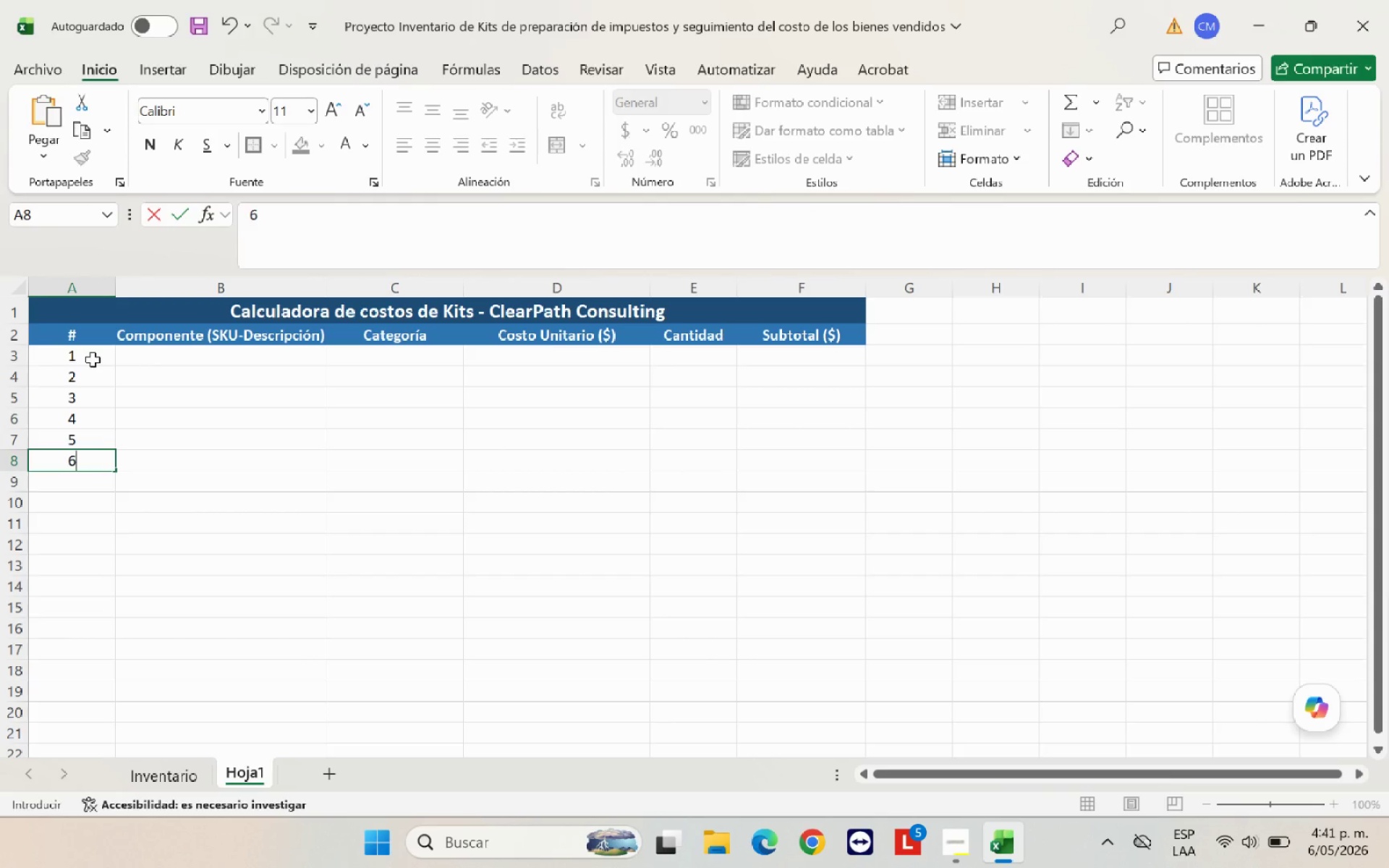 
key(Enter)
 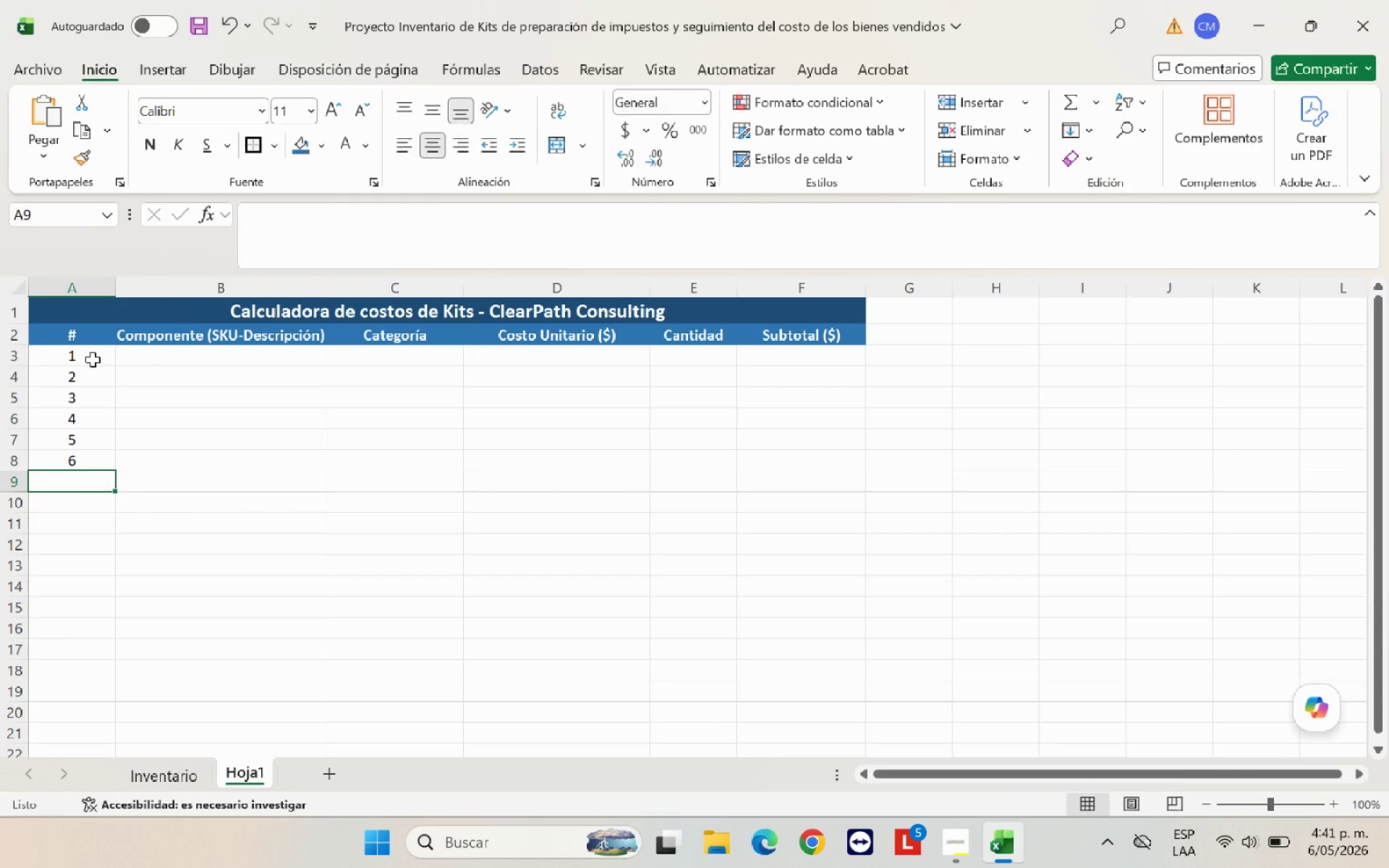 
key(7)
 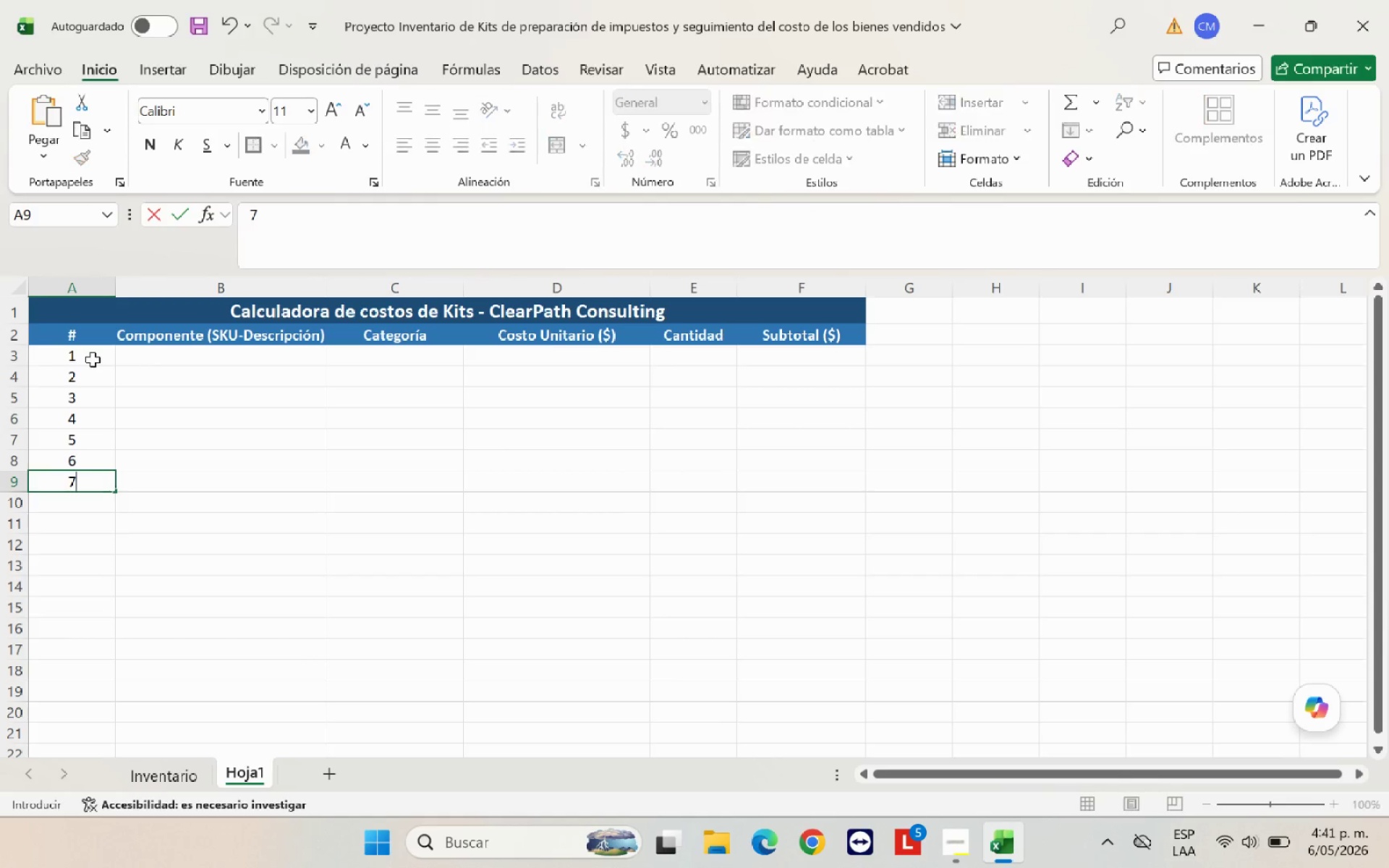 
key(Enter)
 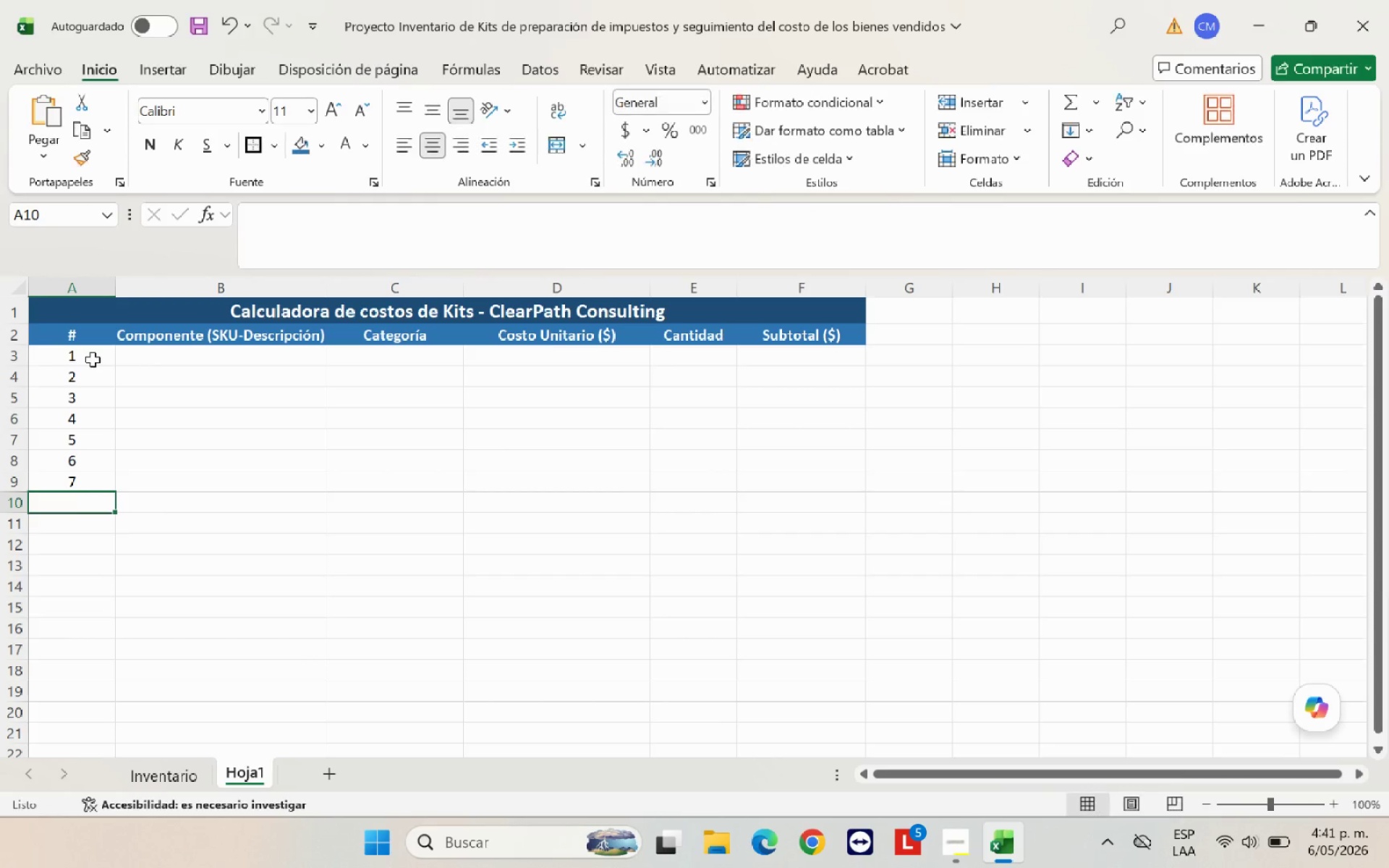 
key(8)
 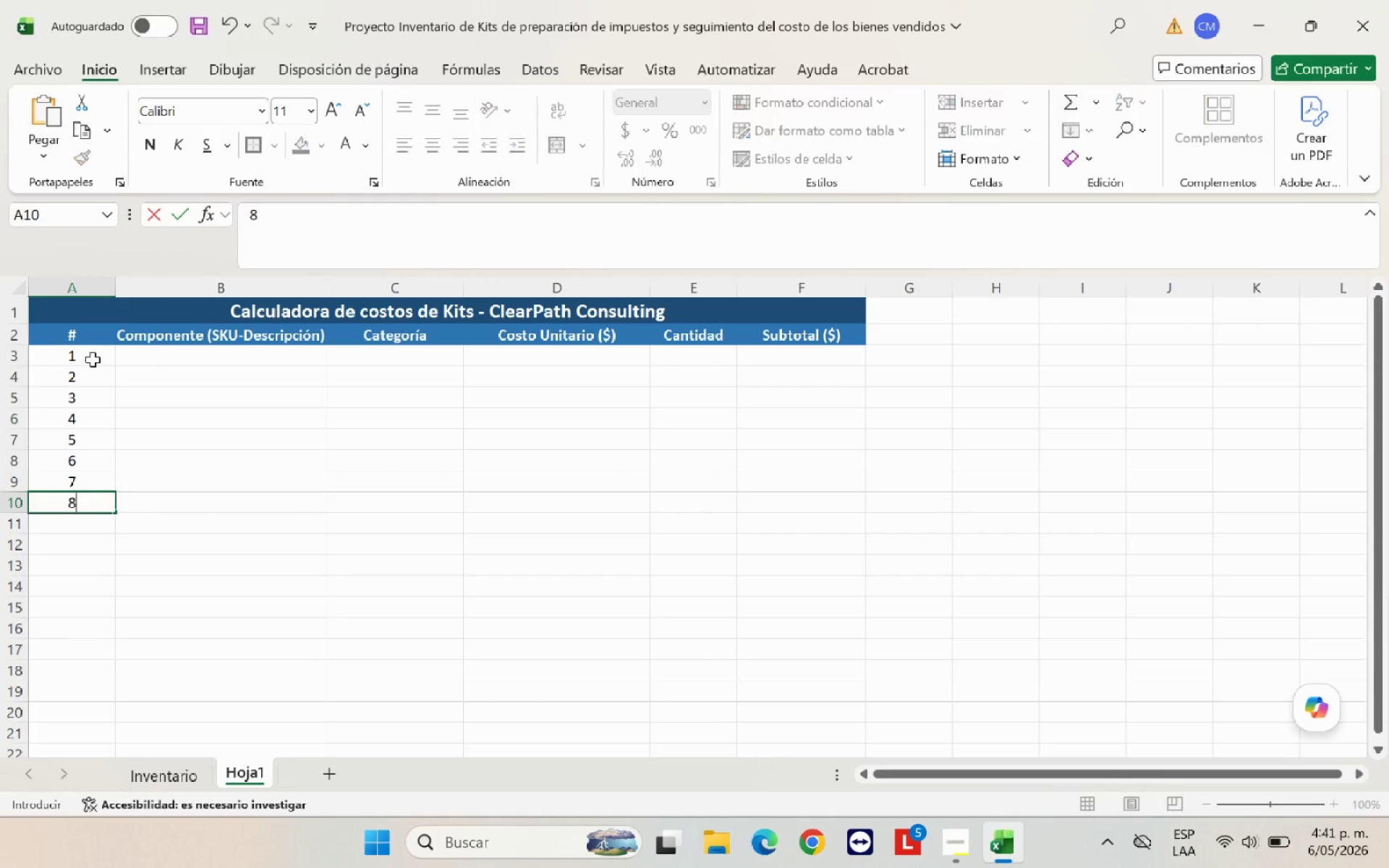 
key(Enter)
 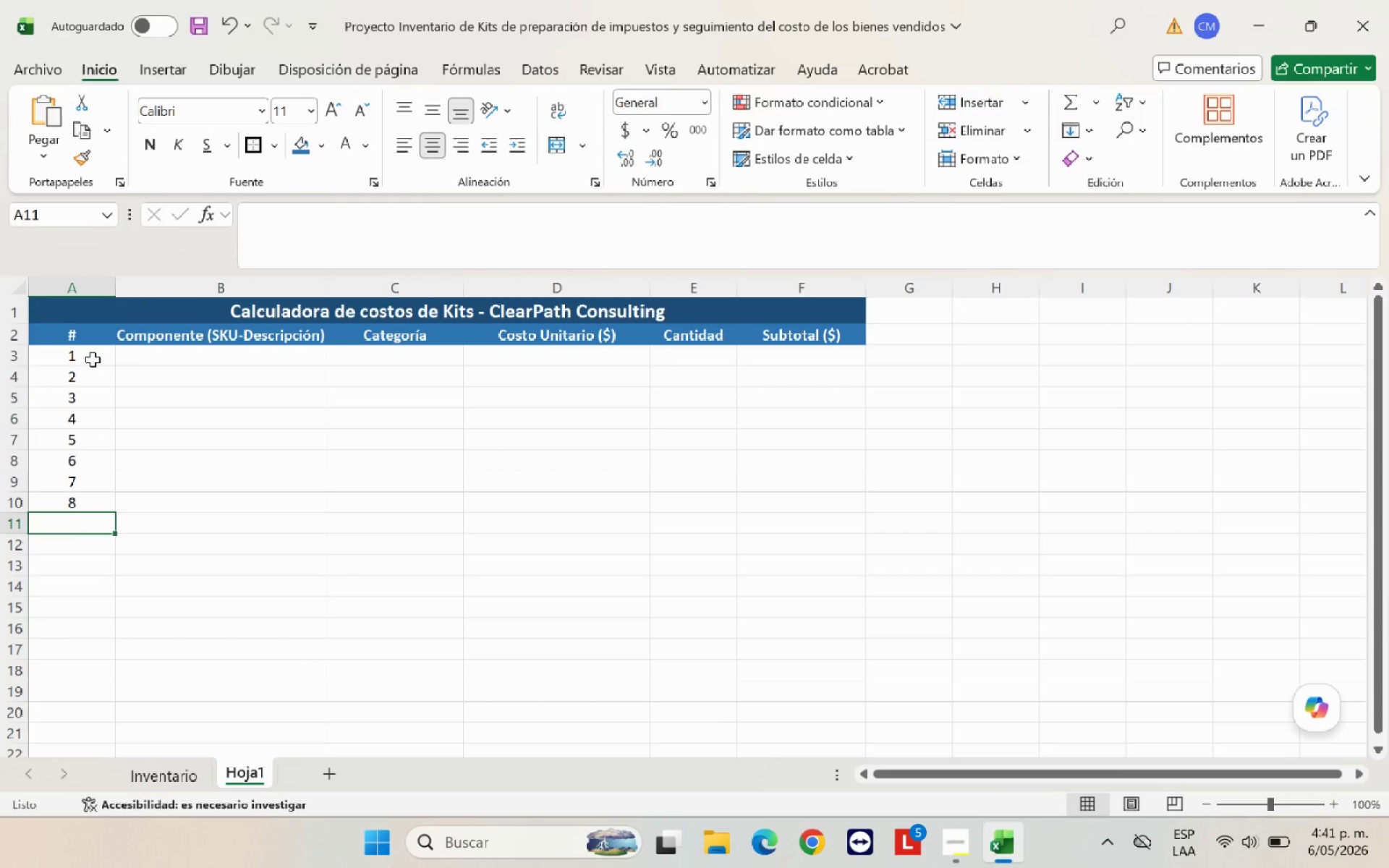 
key(9)
 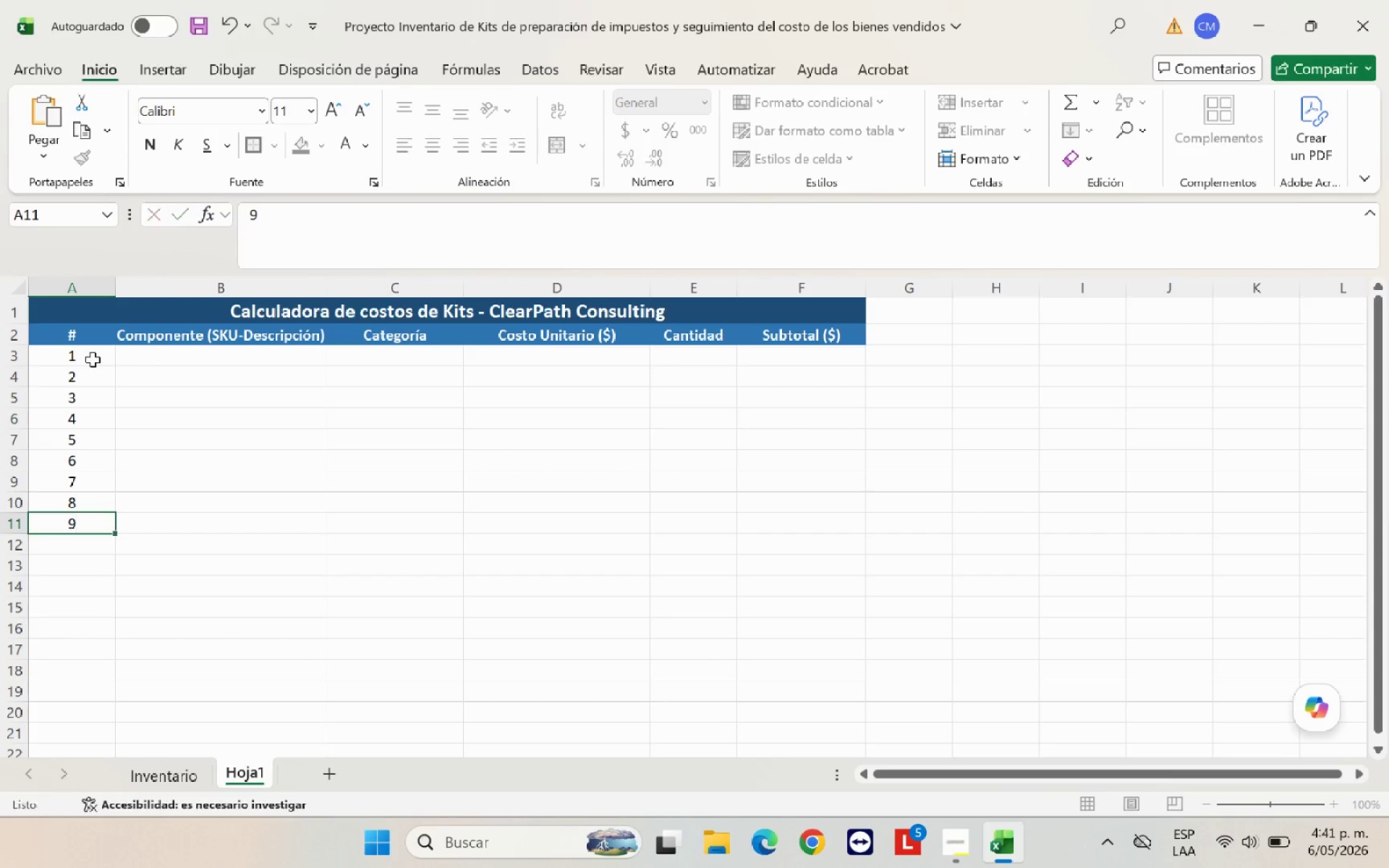 
key(Enter)
 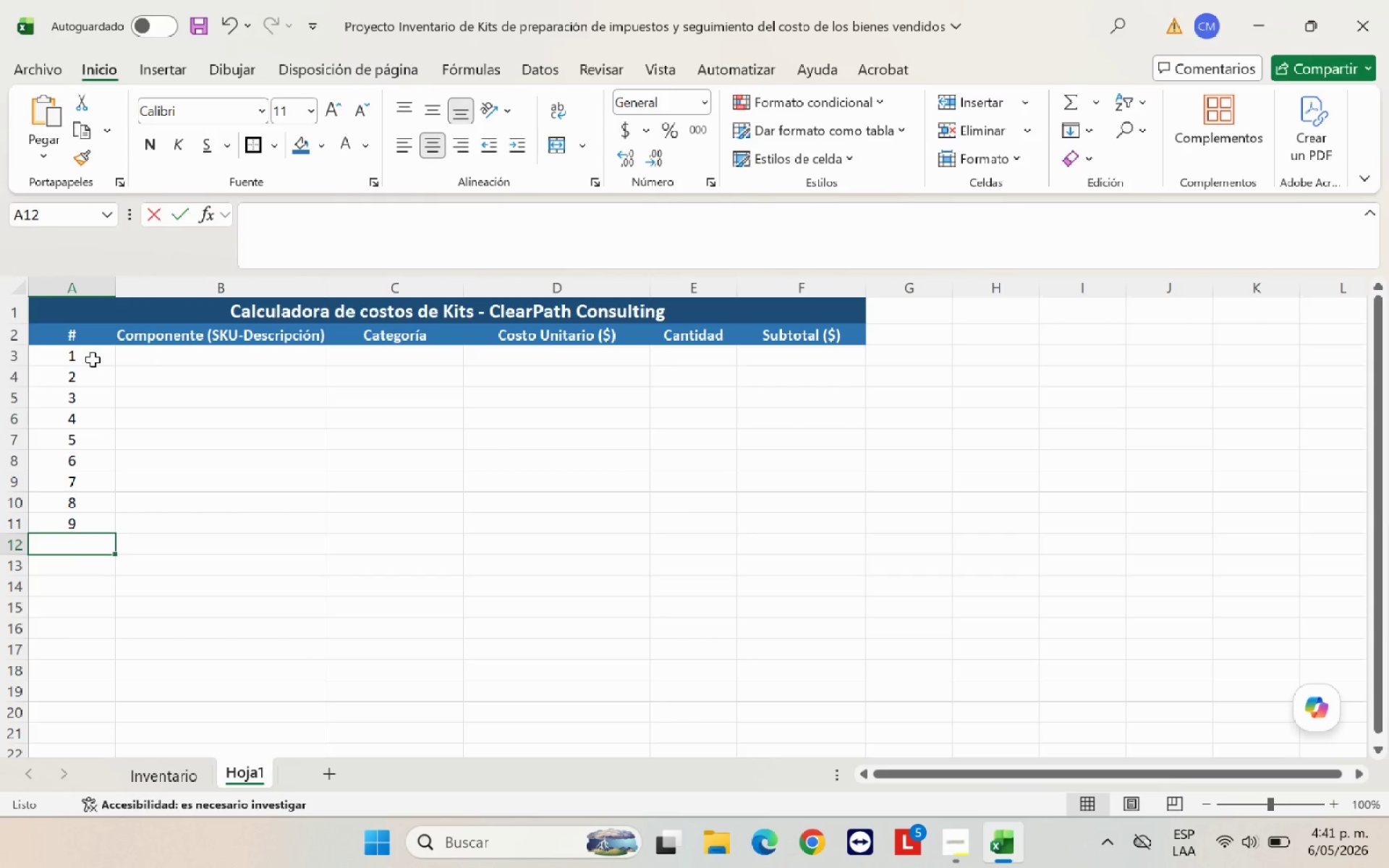 
type(10)
 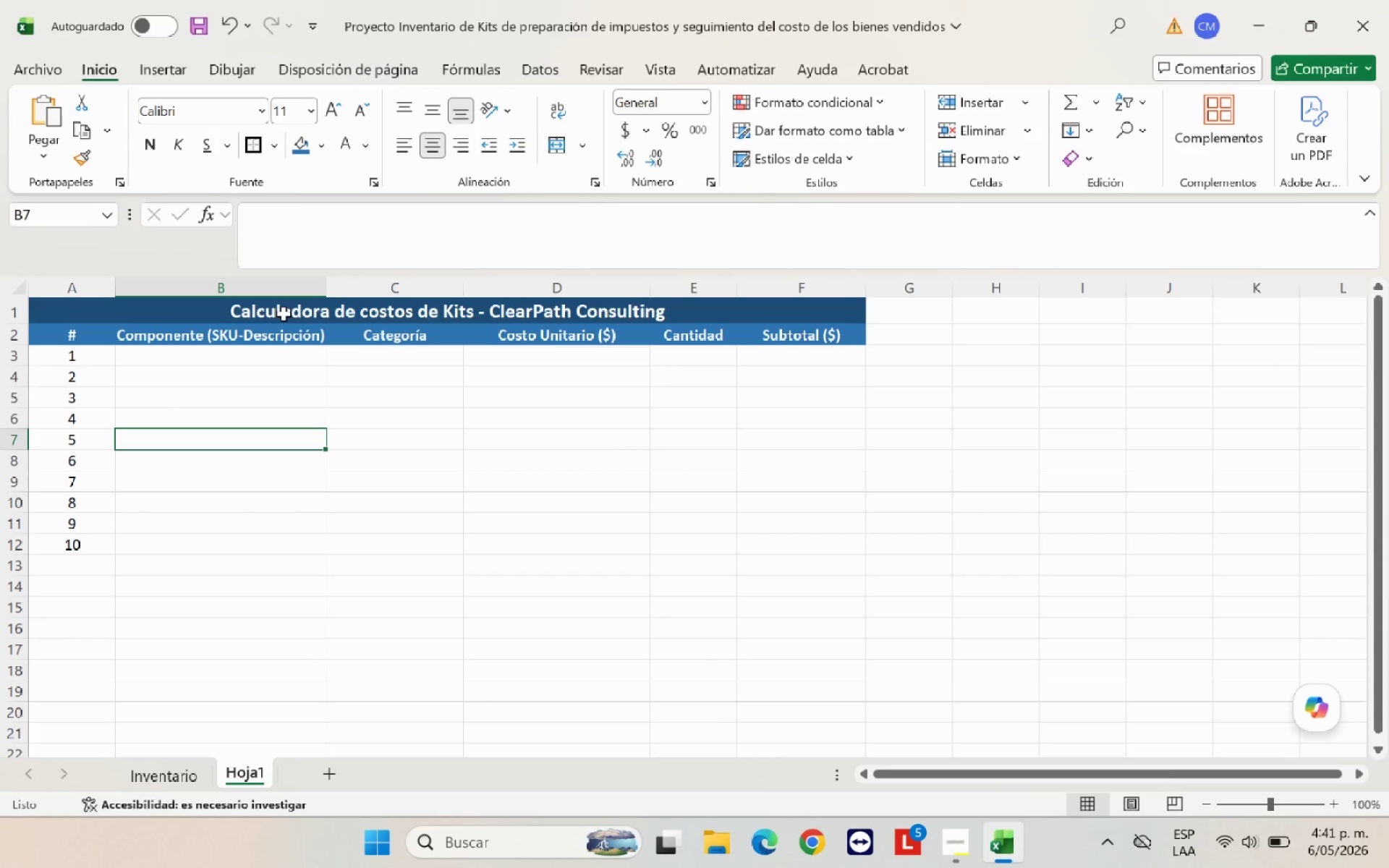 
left_click_drag(start_coordinate=[323, 292], to_coordinate=[344, 290])
 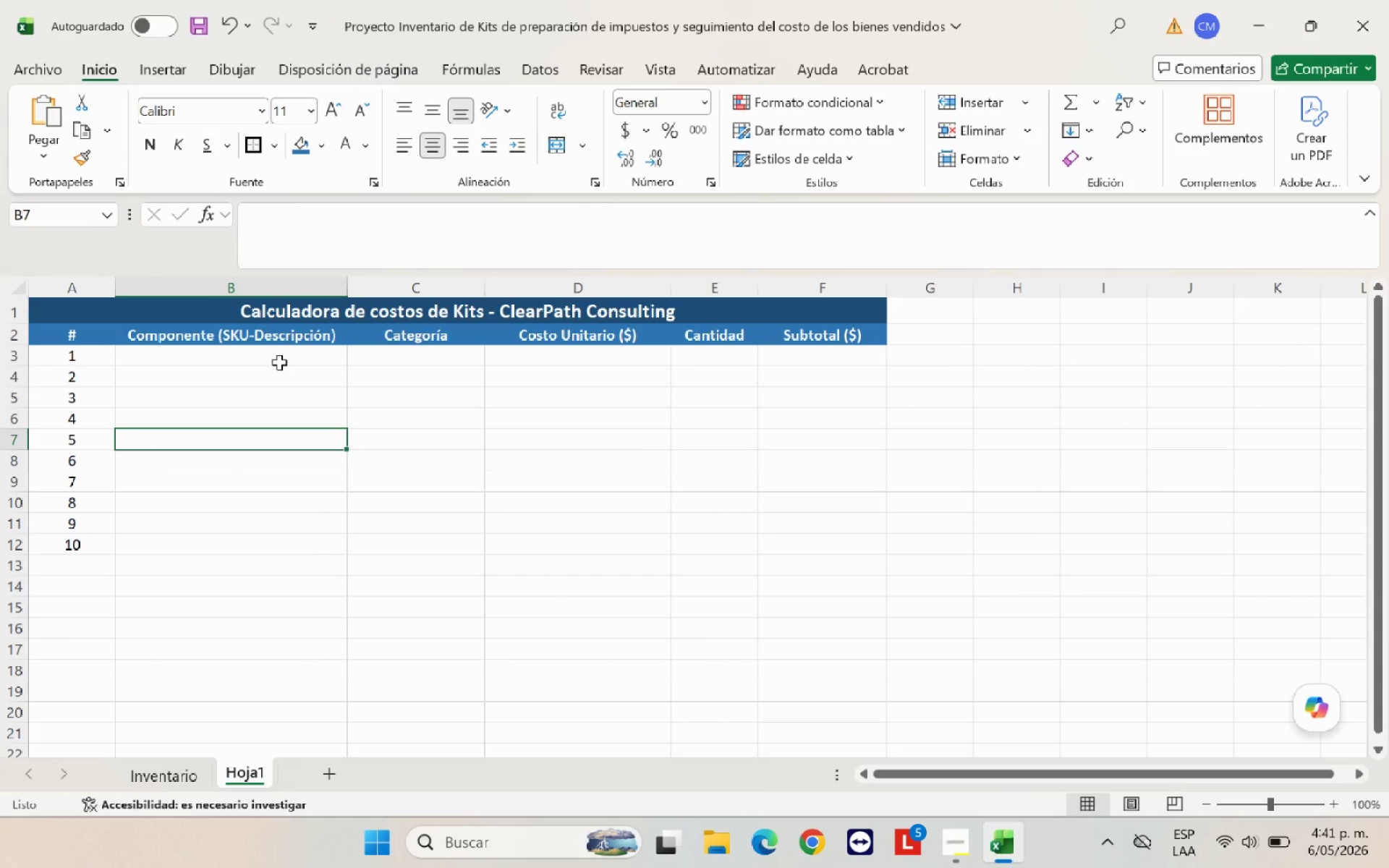 
left_click([279, 362])
 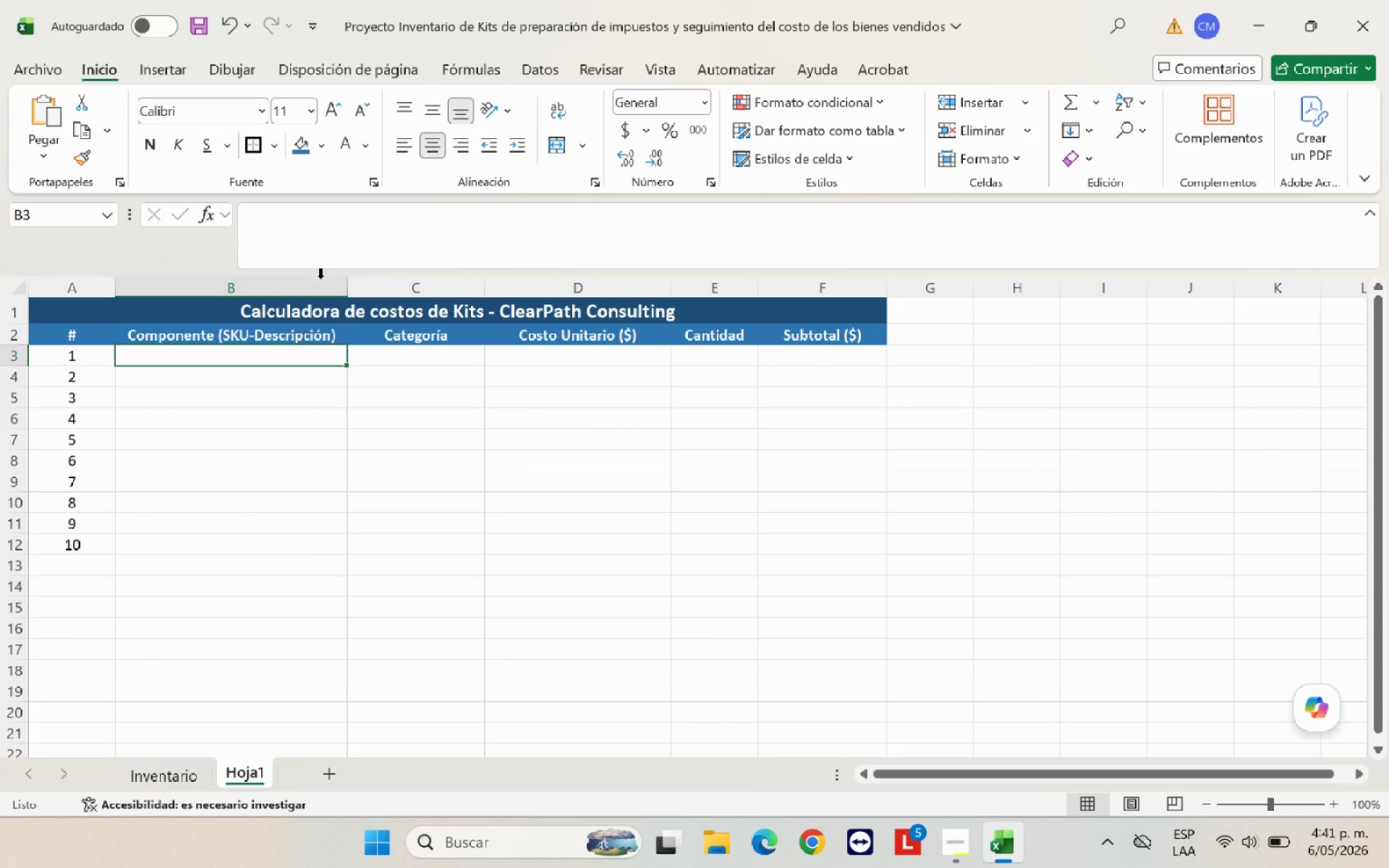 
mouse_move([964, 140])
 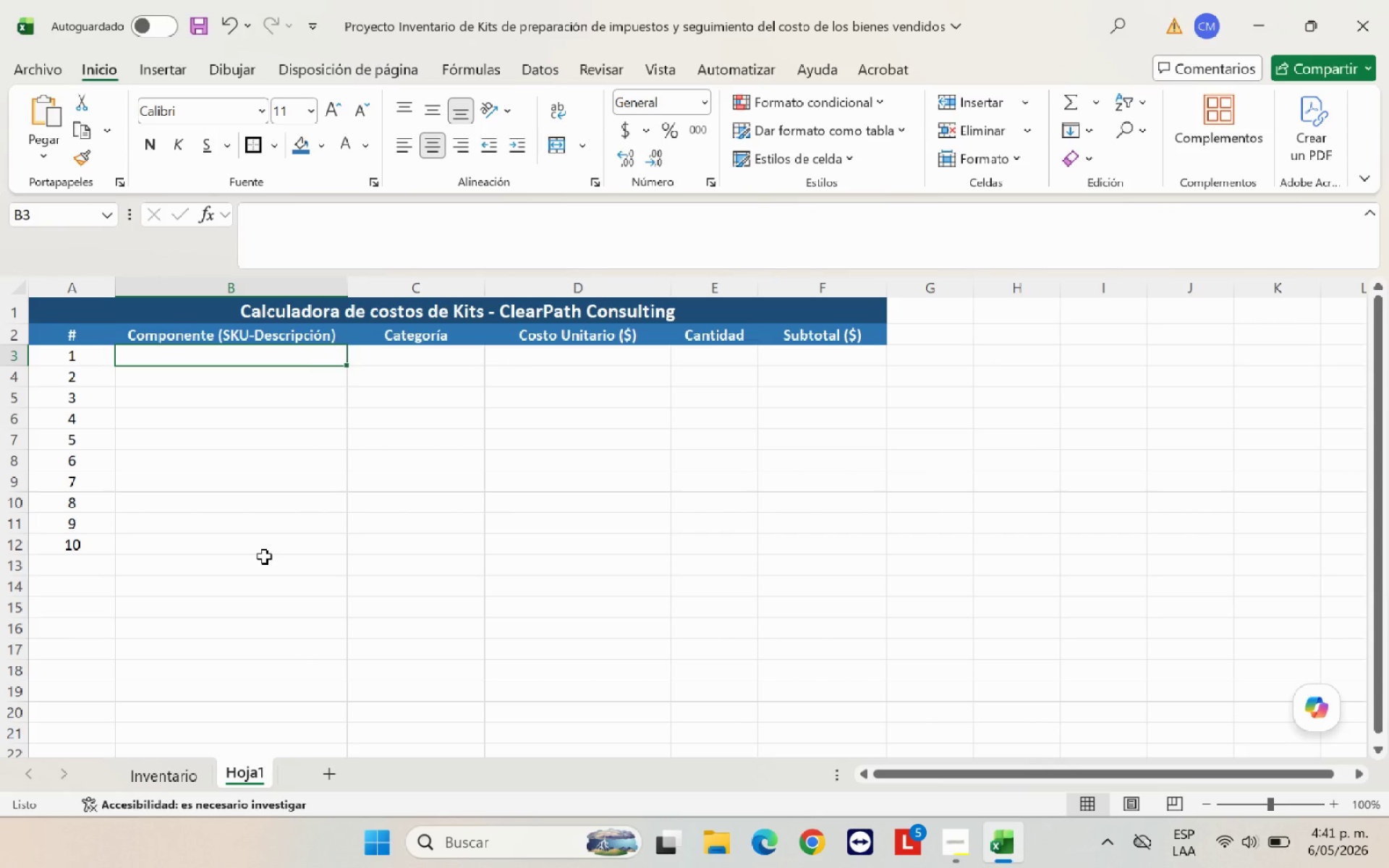 
wait(8.57)
 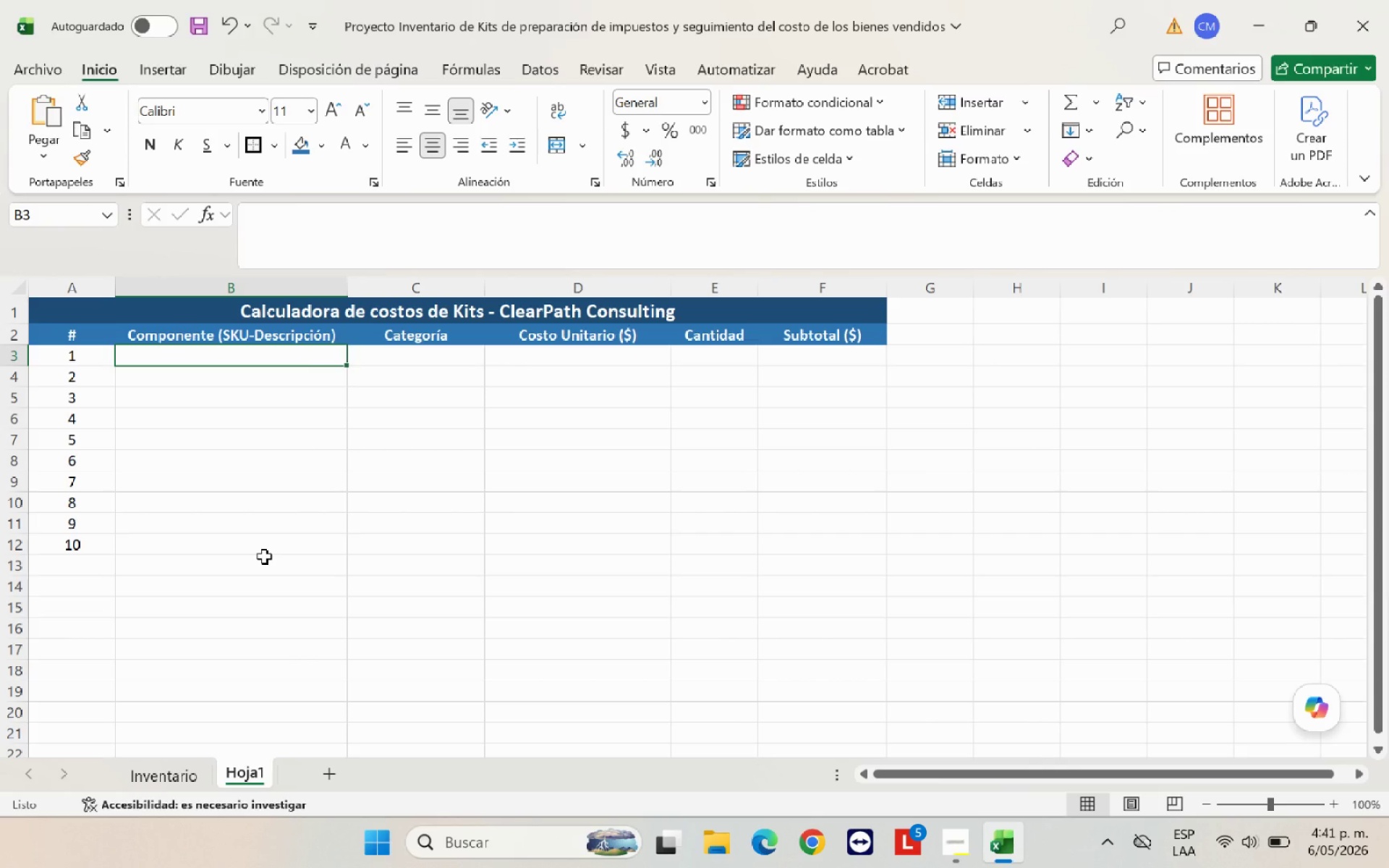 
left_click([165, 771])
 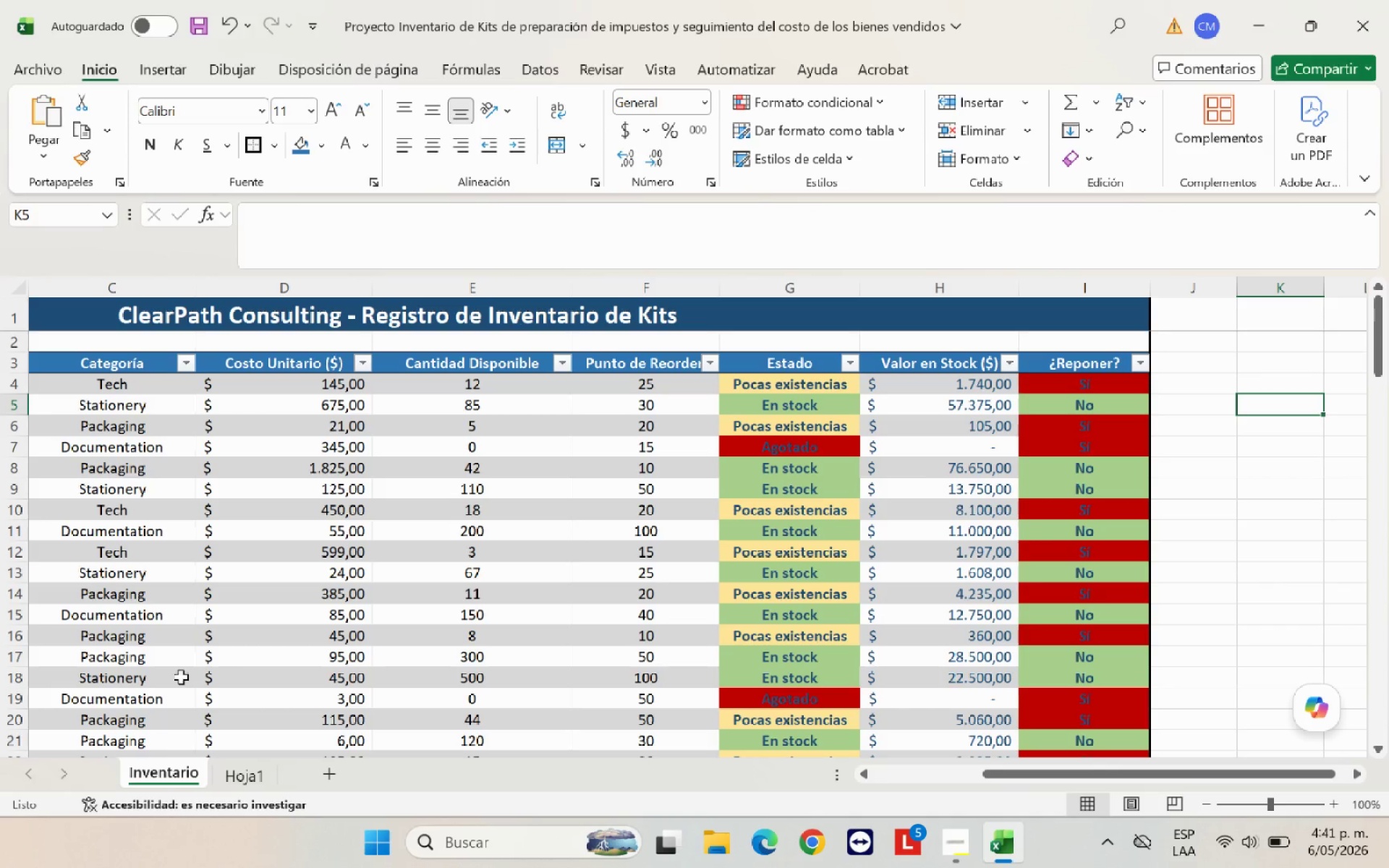 
scroll: coordinate [181, 677], scroll_direction: up, amount: 3.0
 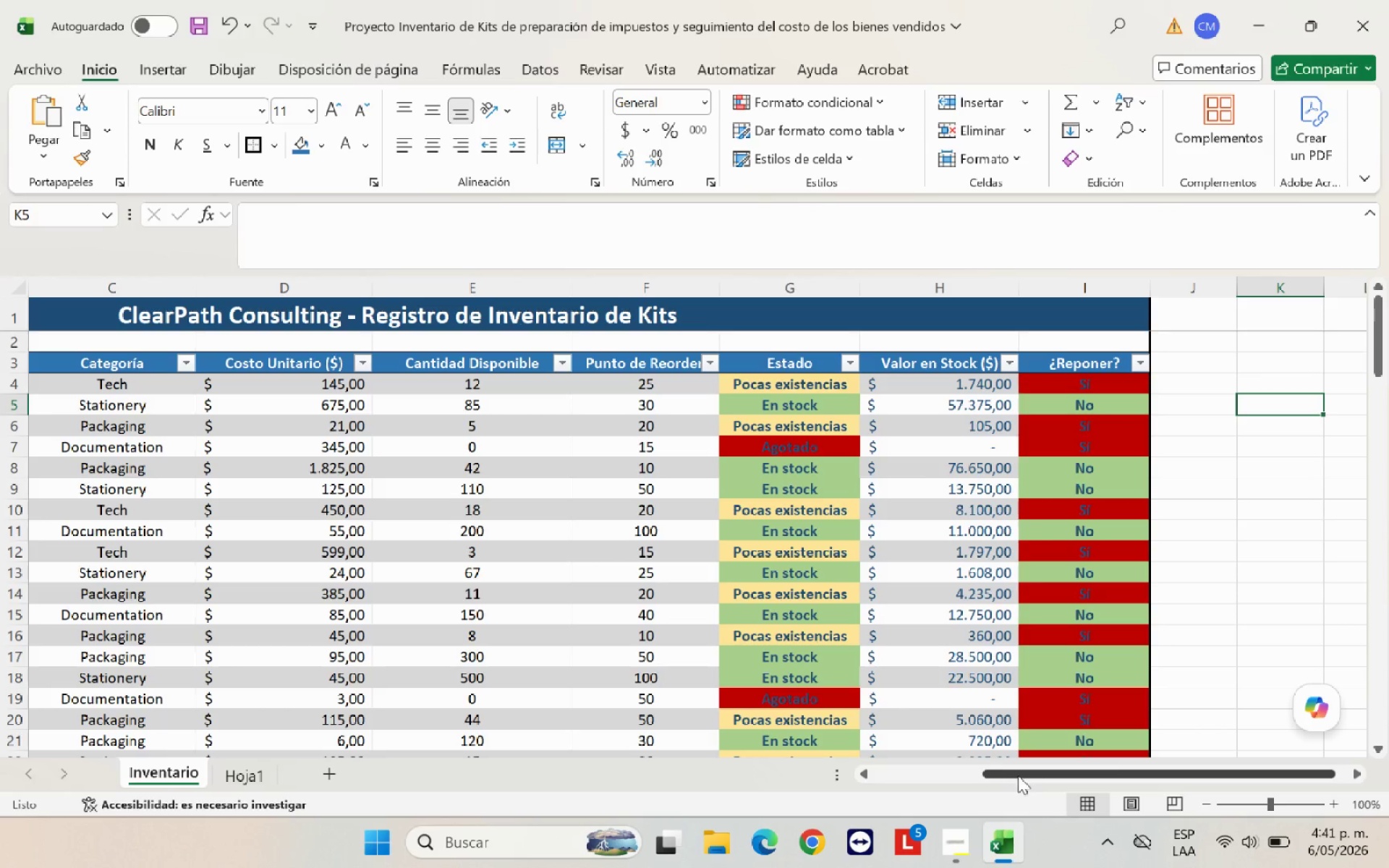 
left_click_drag(start_coordinate=[1017, 776], to_coordinate=[855, 773])
 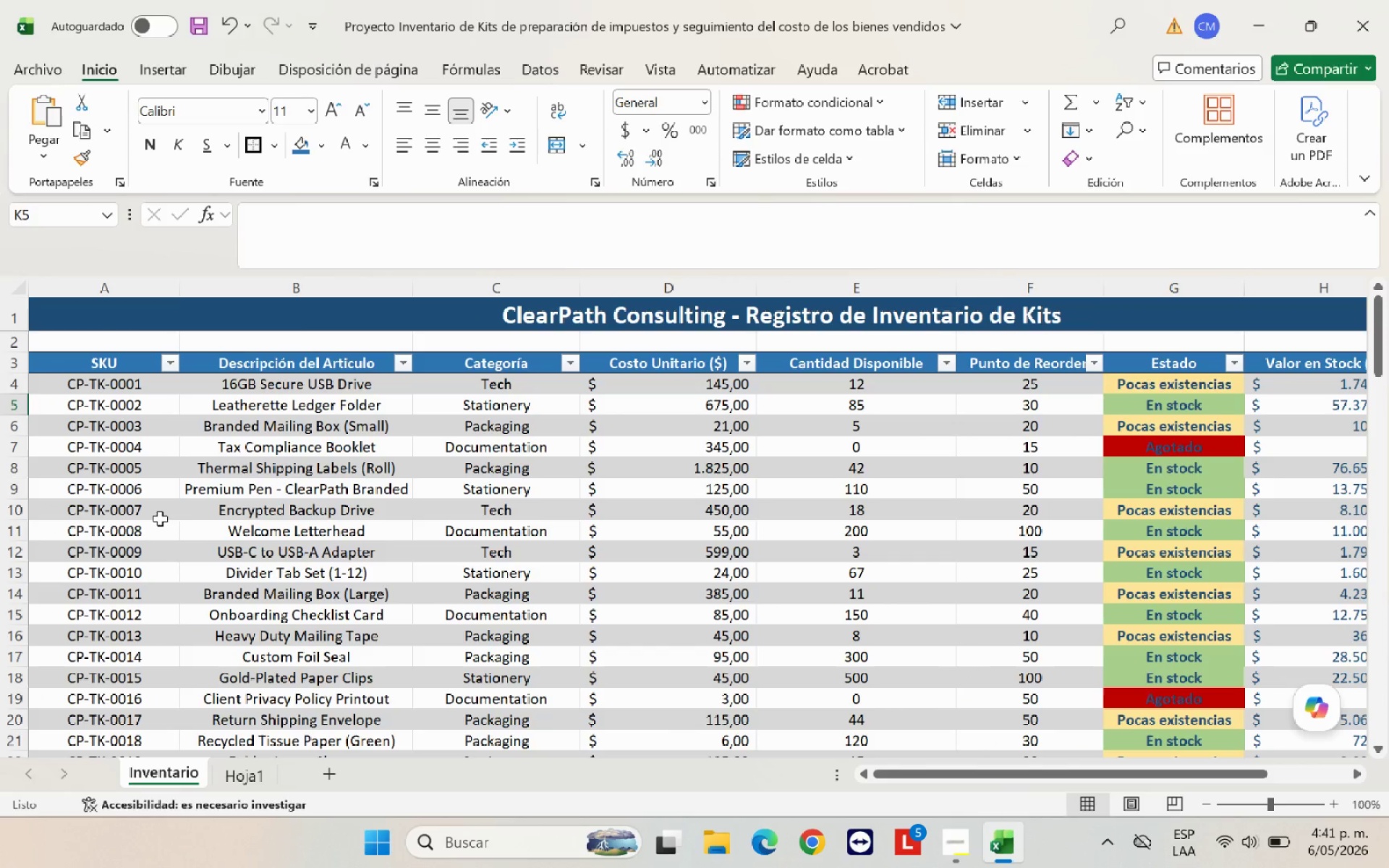 
left_click([160, 519])
 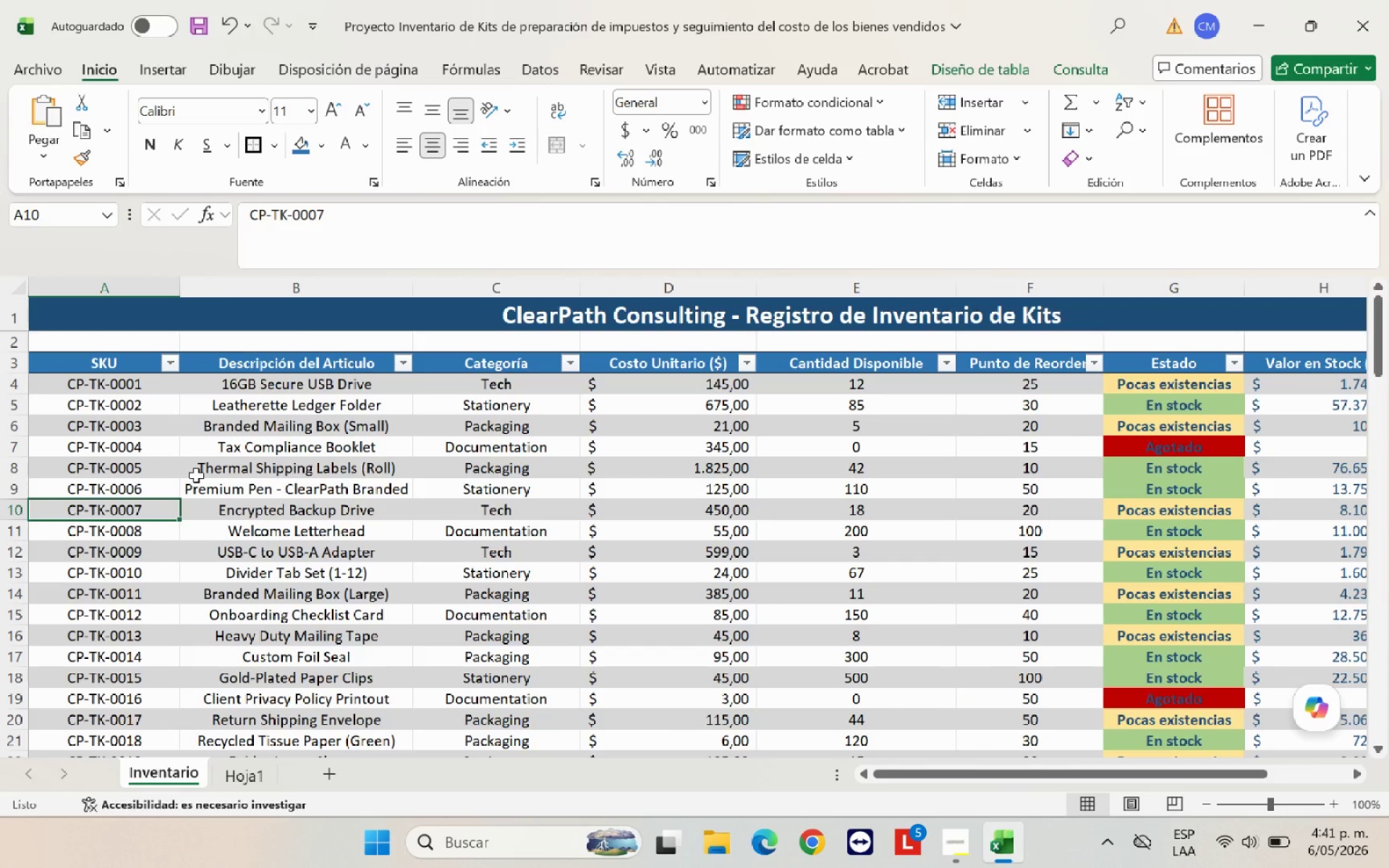 
left_click([252, 384])
 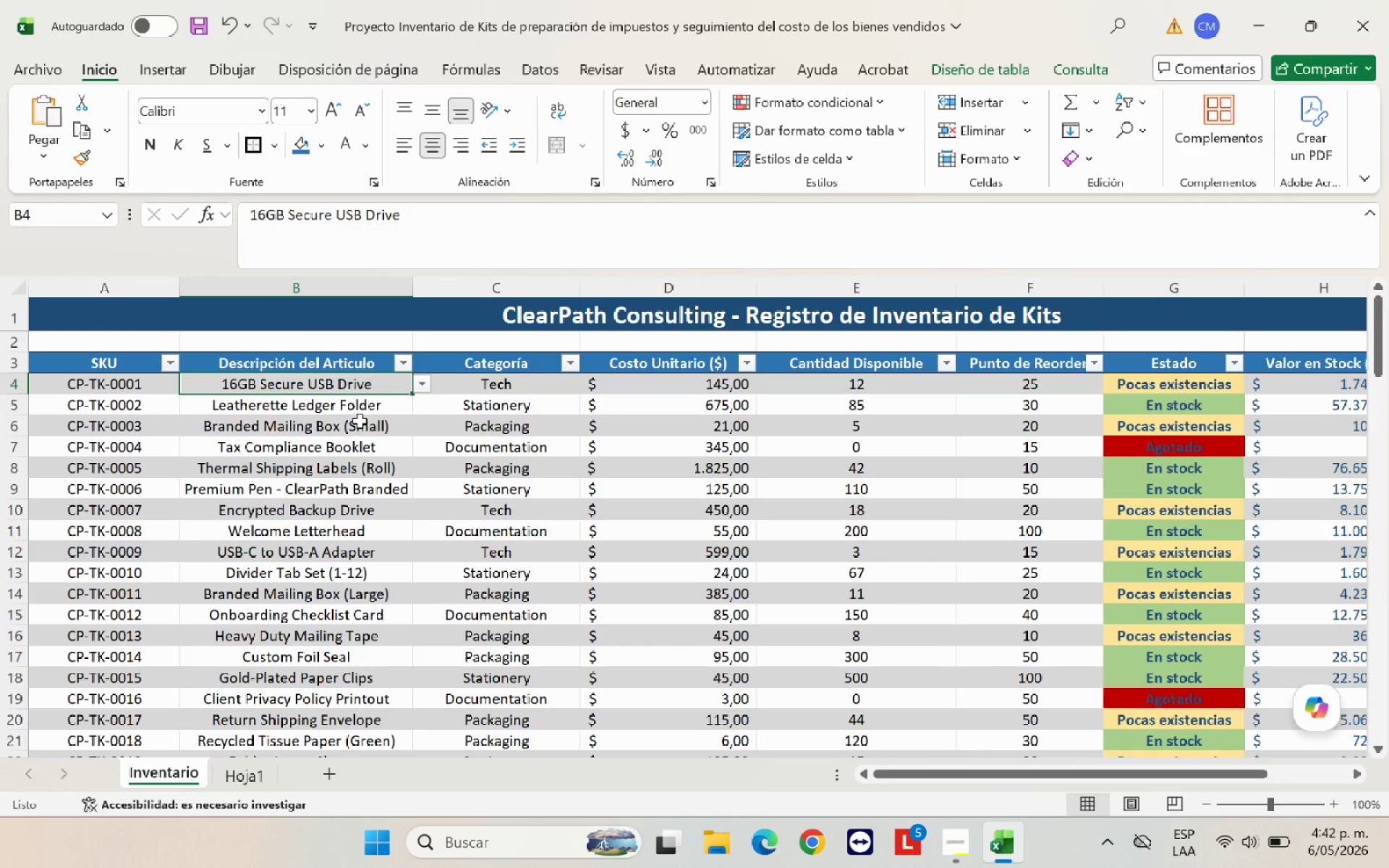 
wait(5.2)
 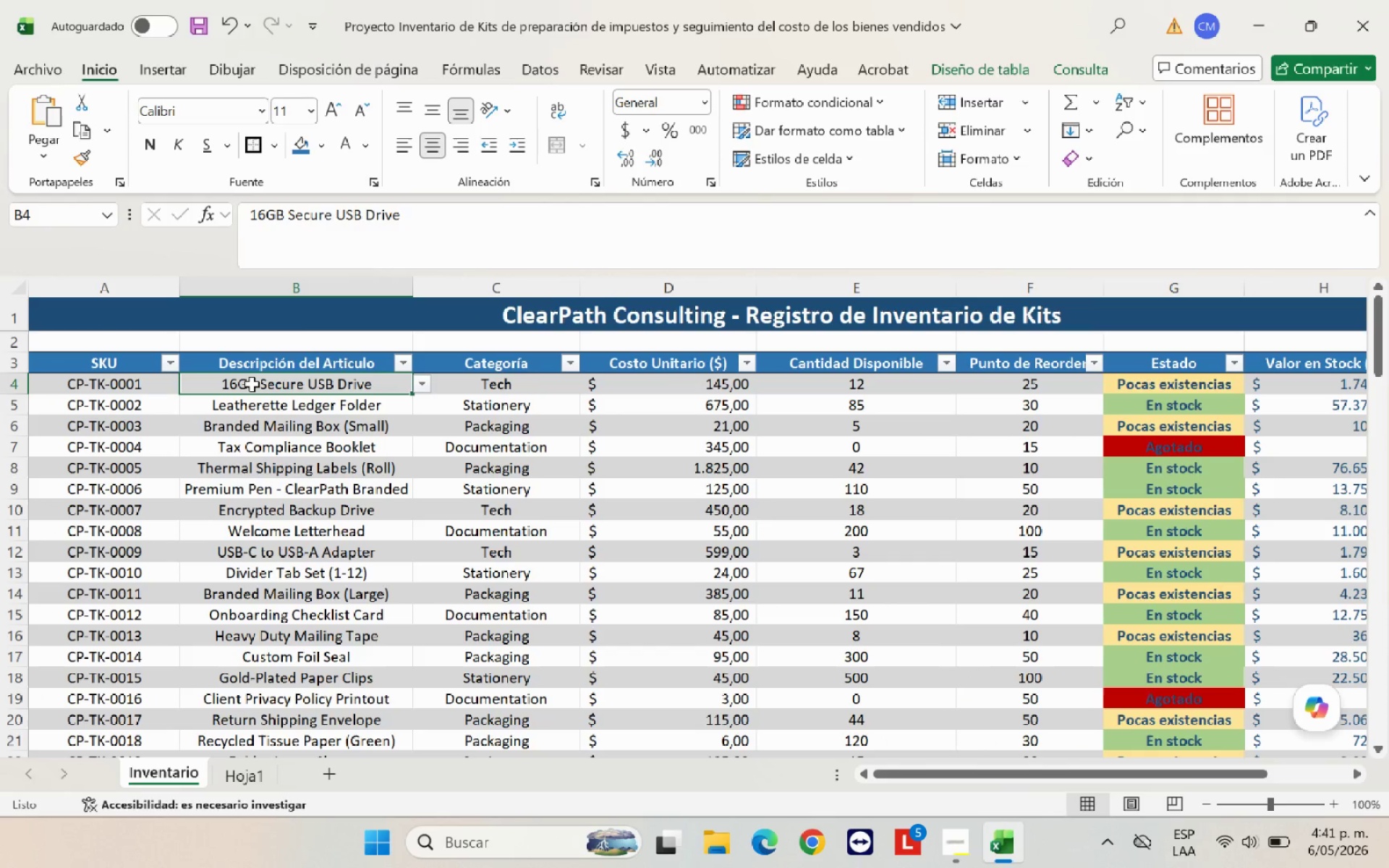 
scroll: coordinate [329, 495], scroll_direction: up, amount: 1.0
 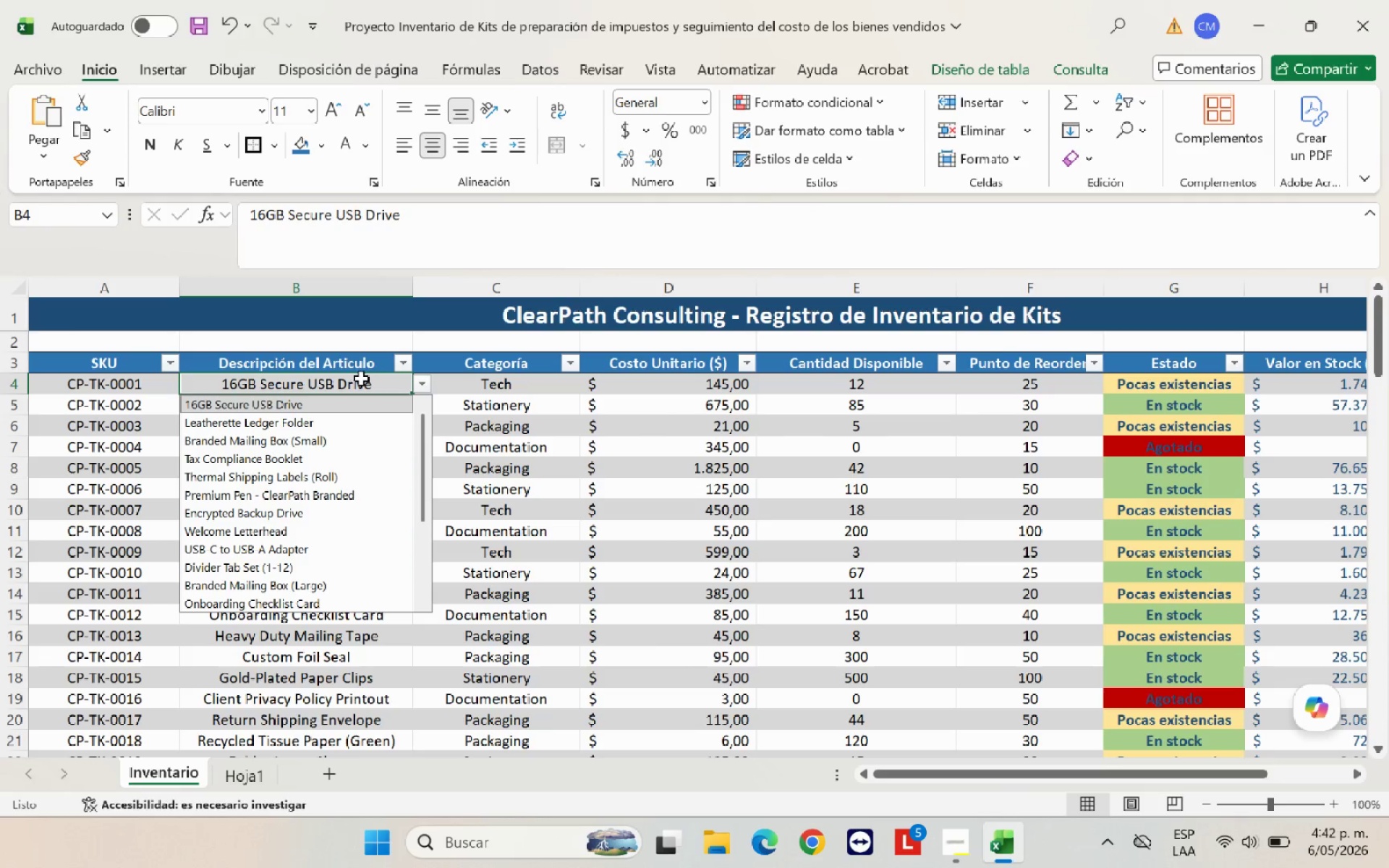 
left_click([360, 380])
 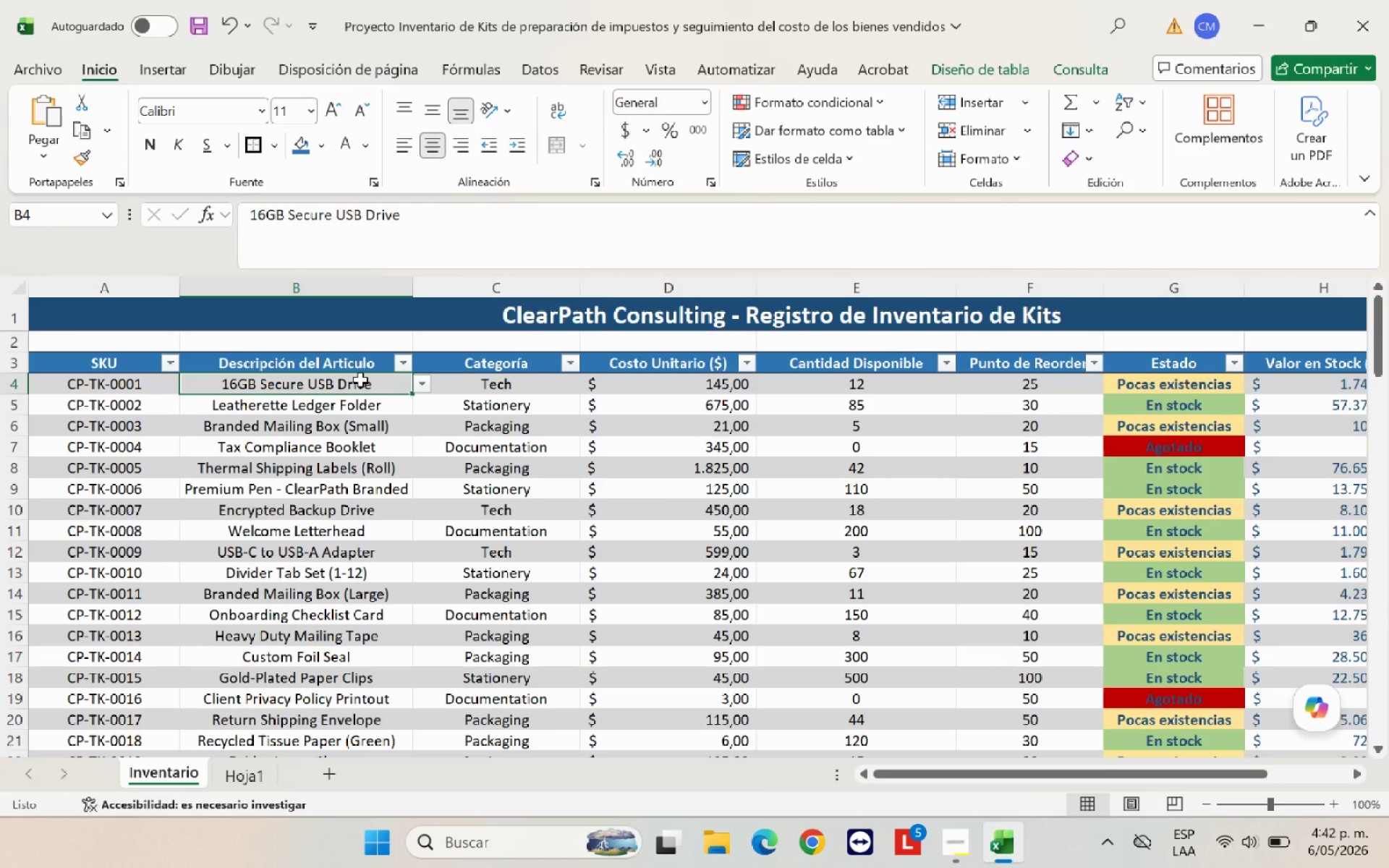 
right_click([360, 380])
 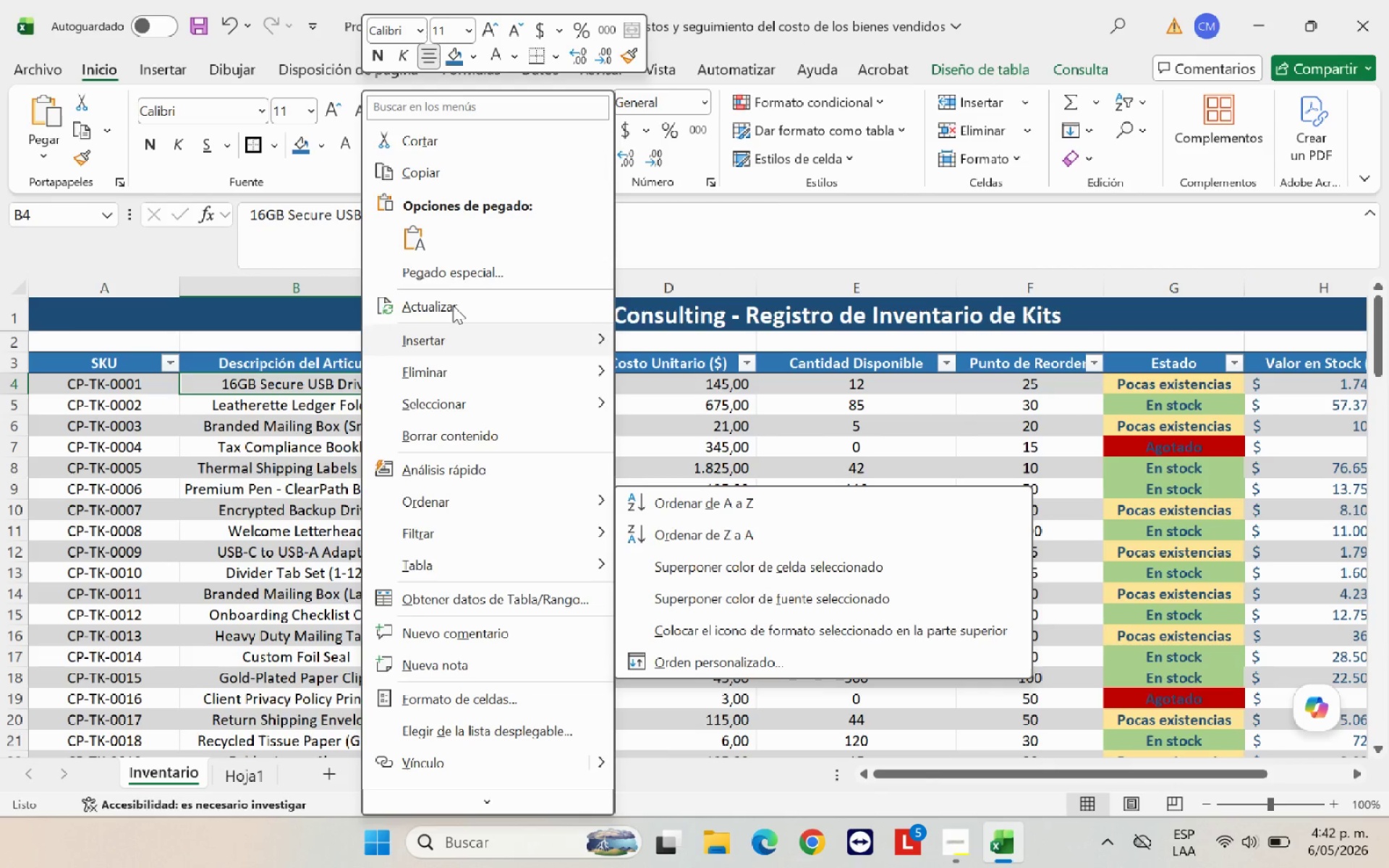 
left_click([462, 181])
 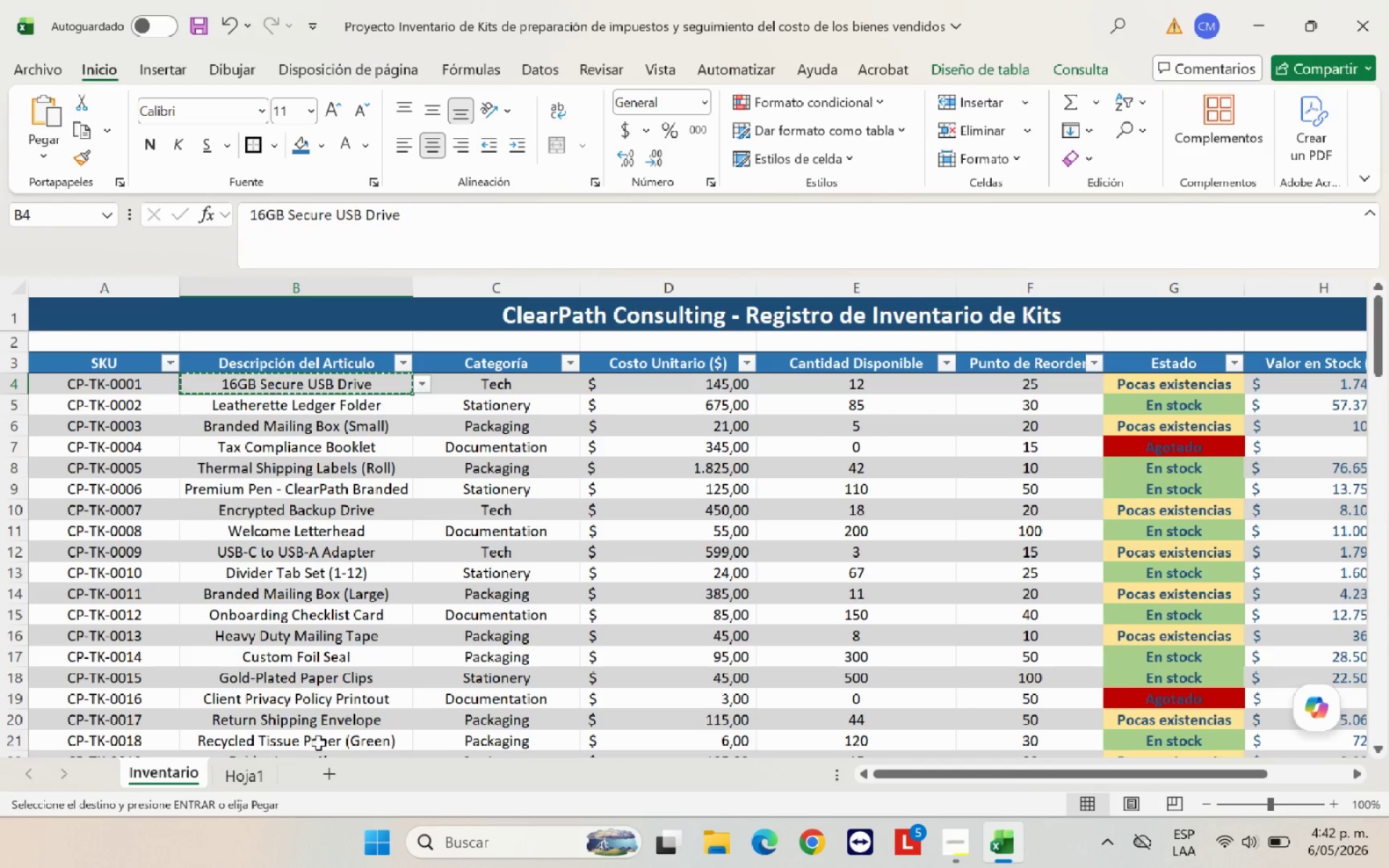 
left_click([243, 786])
 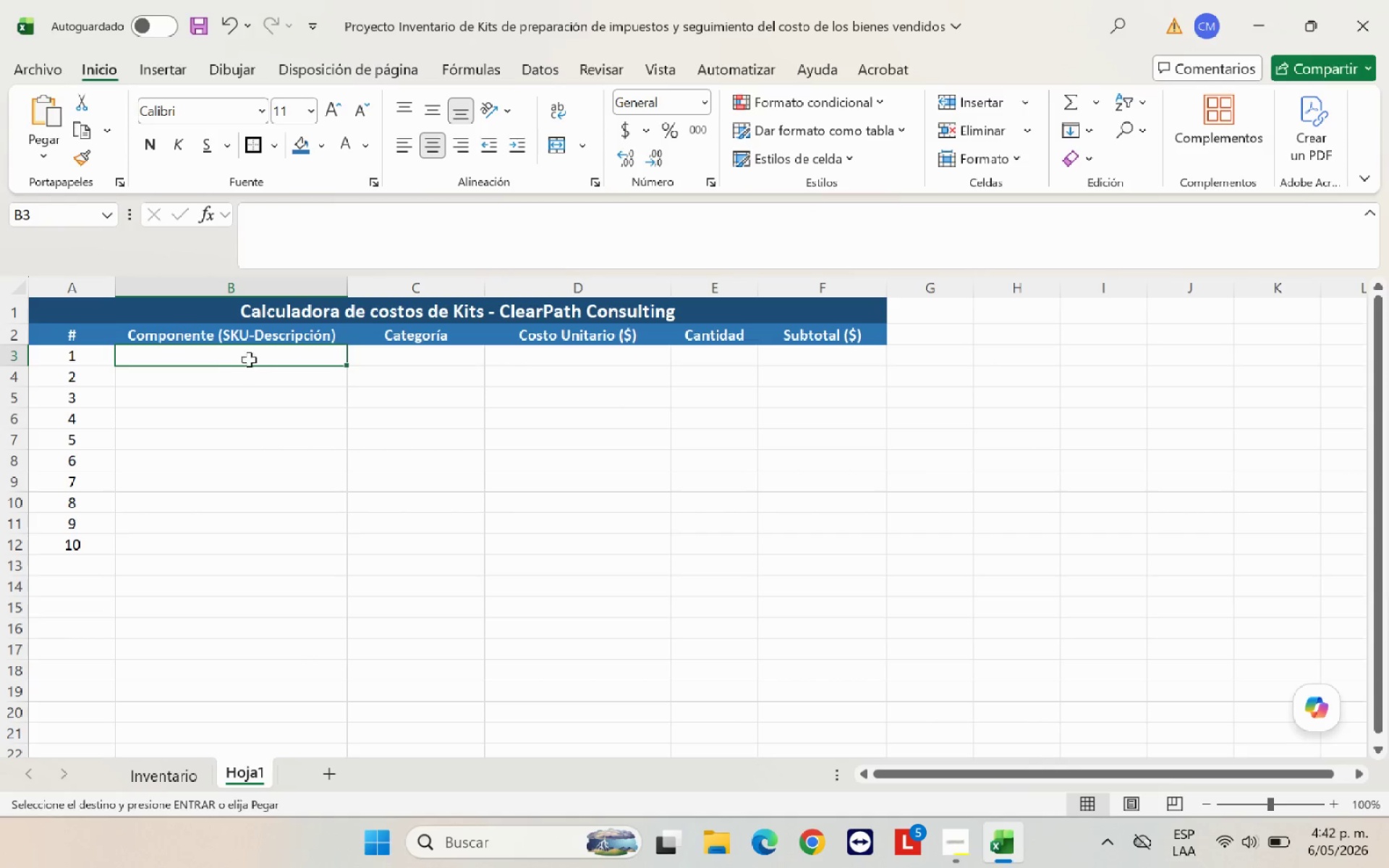 
right_click([252, 357])
 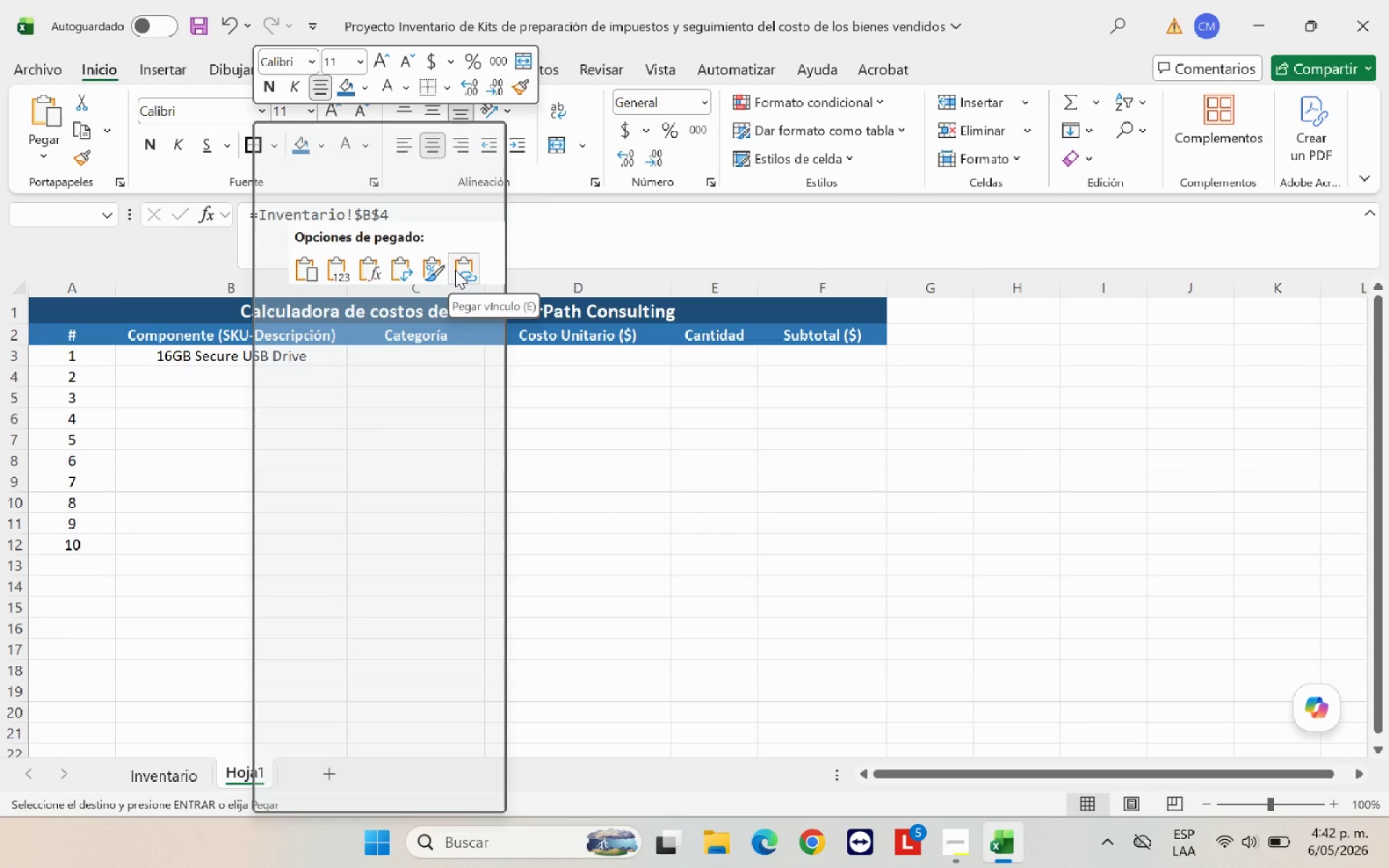 
mouse_move([392, 273])
 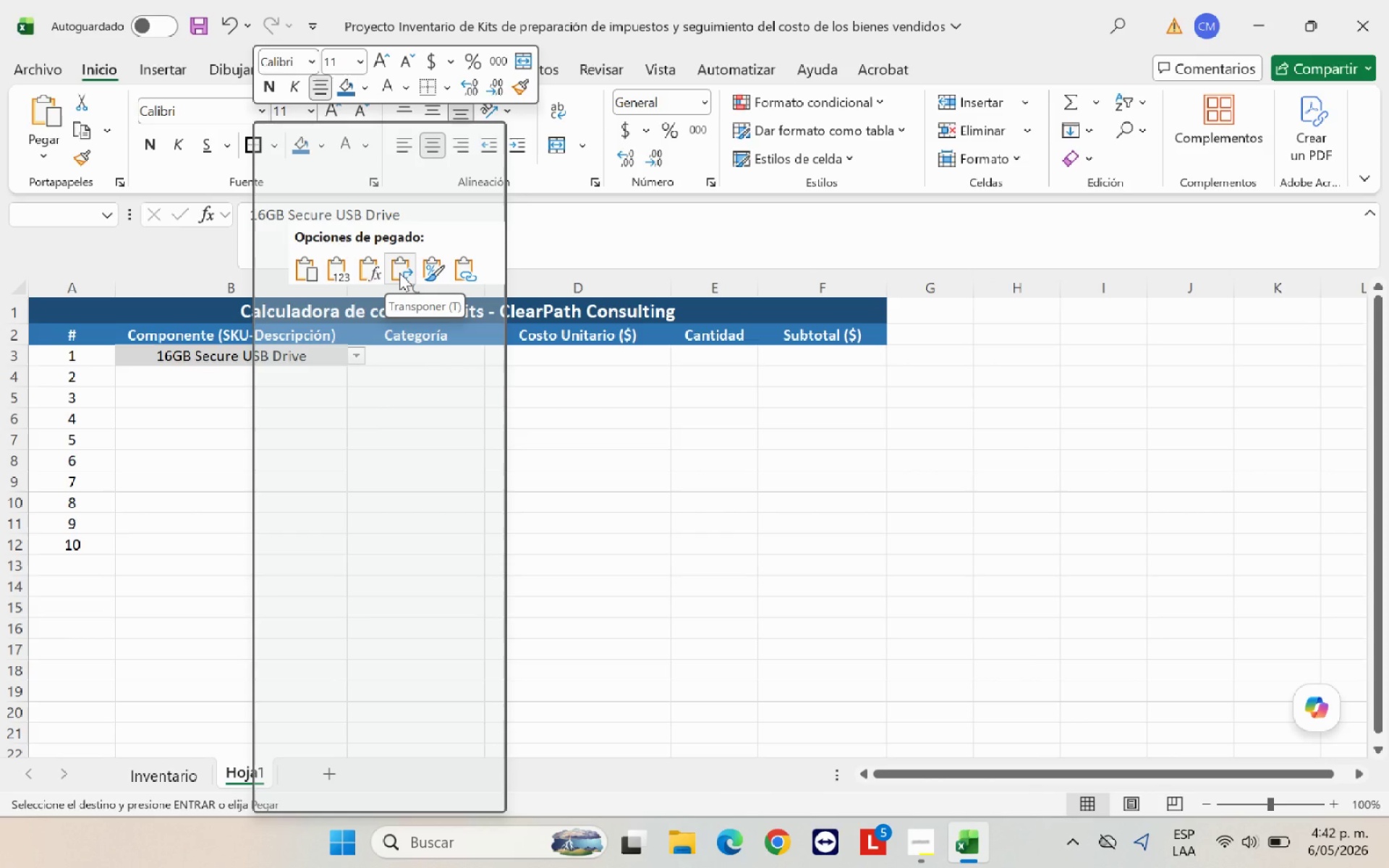 
left_click([399, 273])
 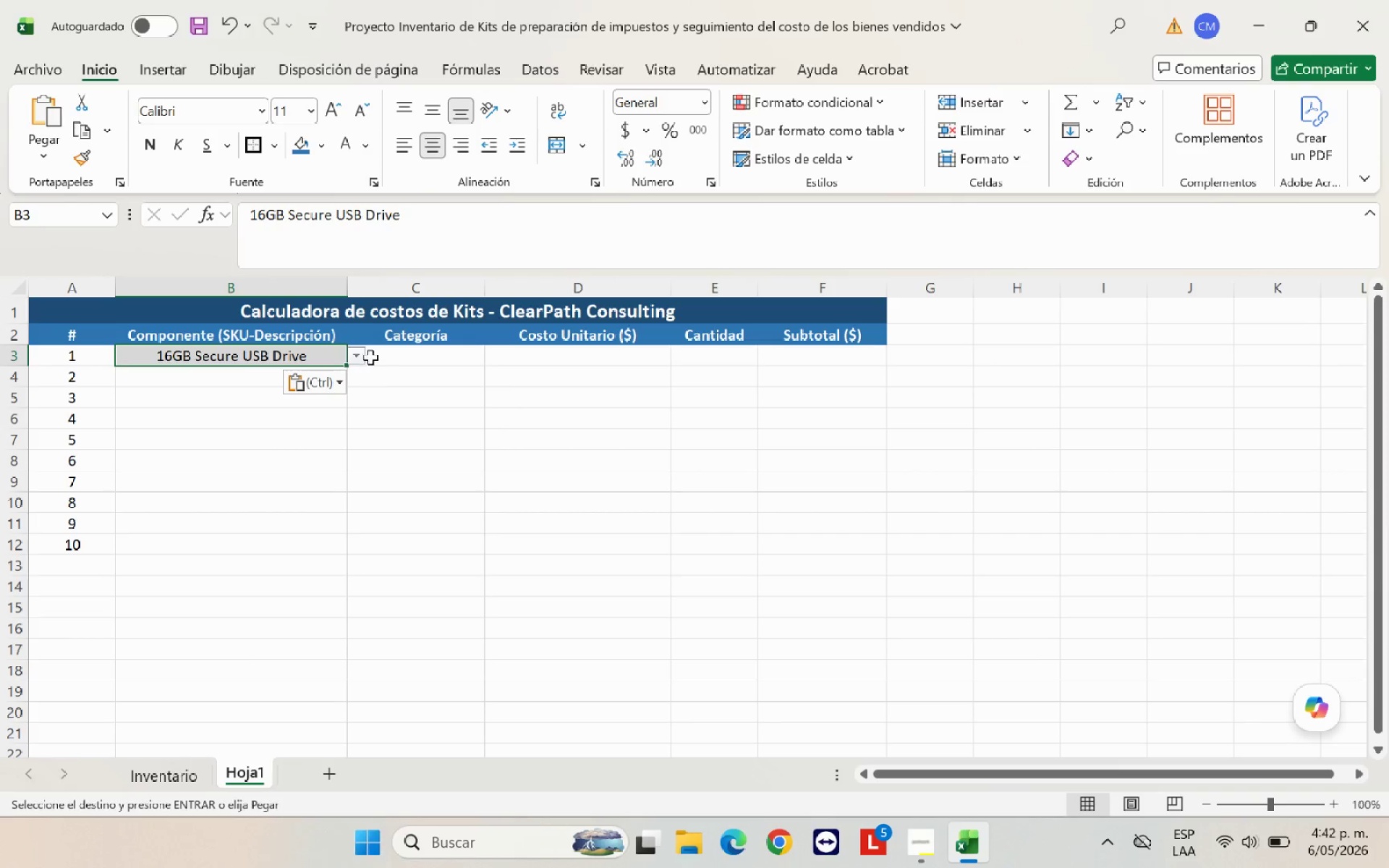 
left_click([362, 355])
 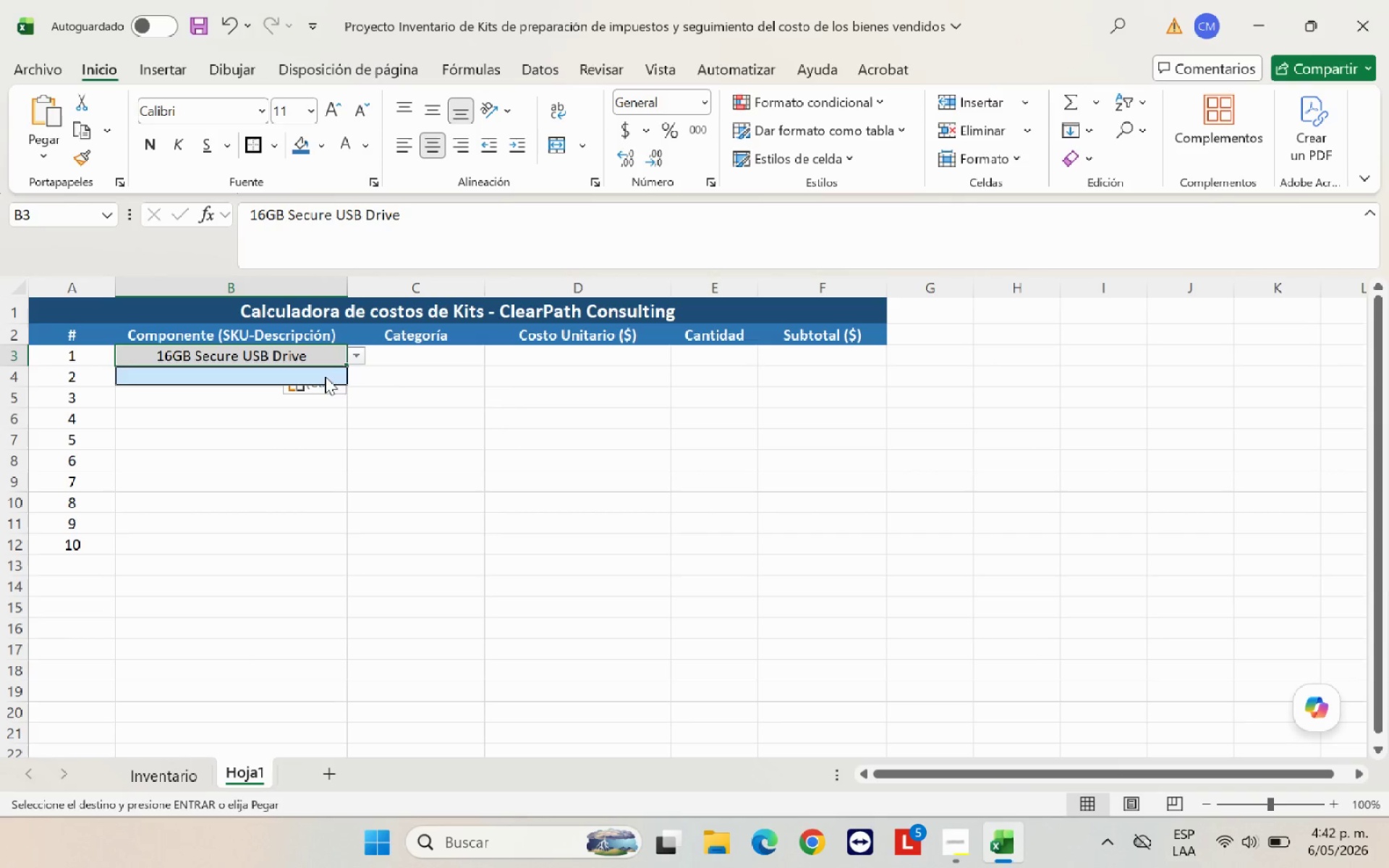 
left_click([407, 398])
 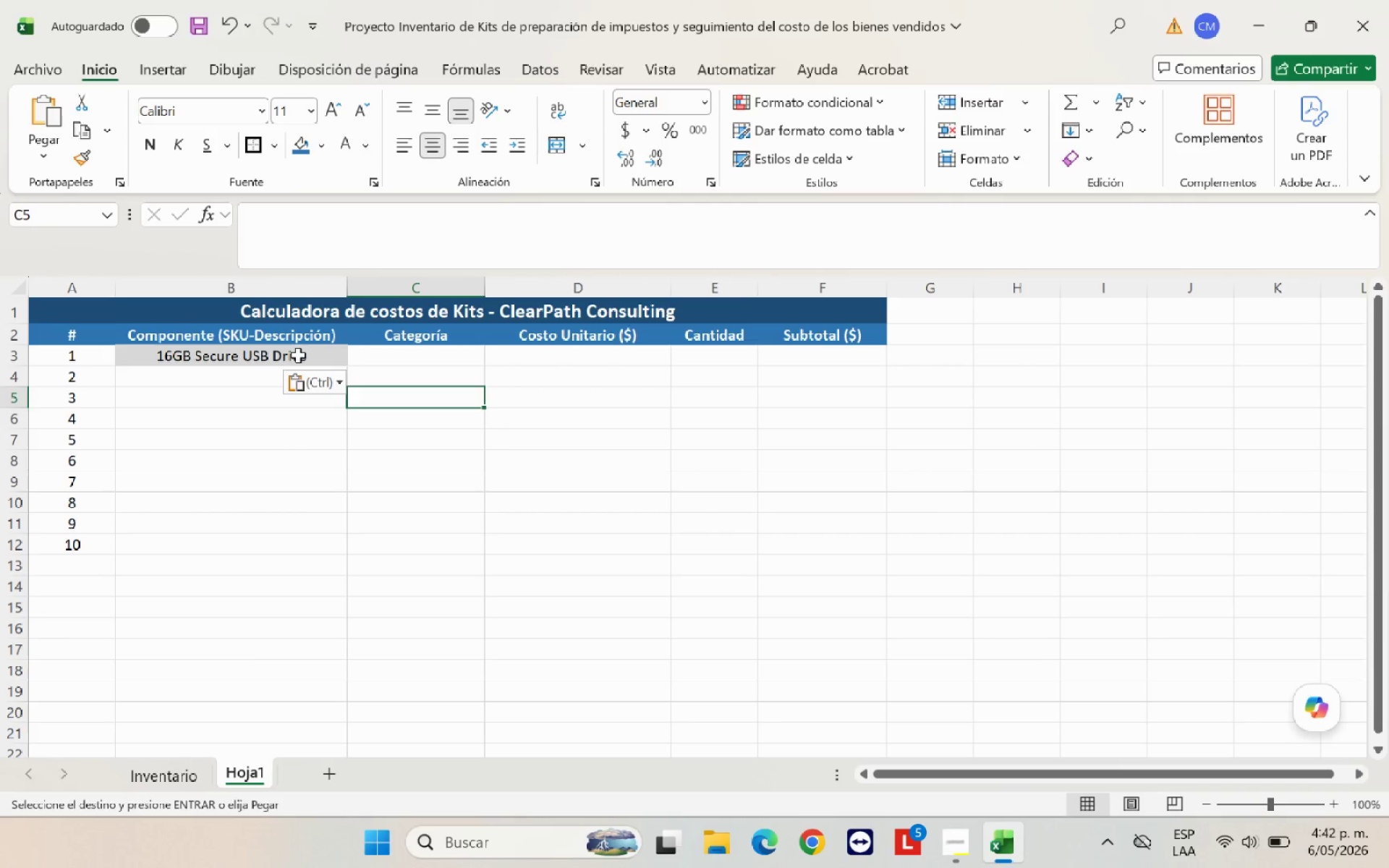 
left_click([298, 356])
 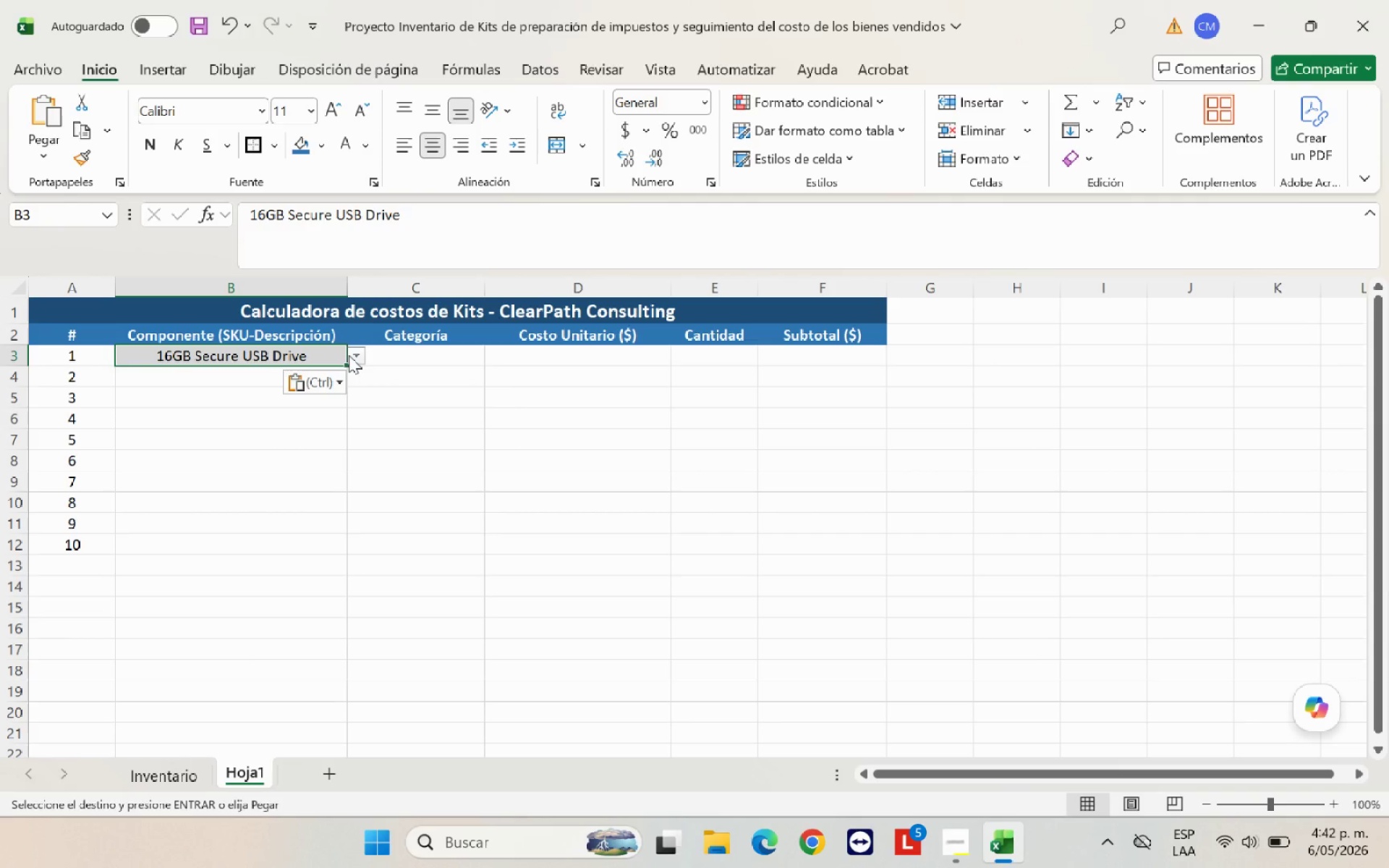 
left_click([349, 355])
 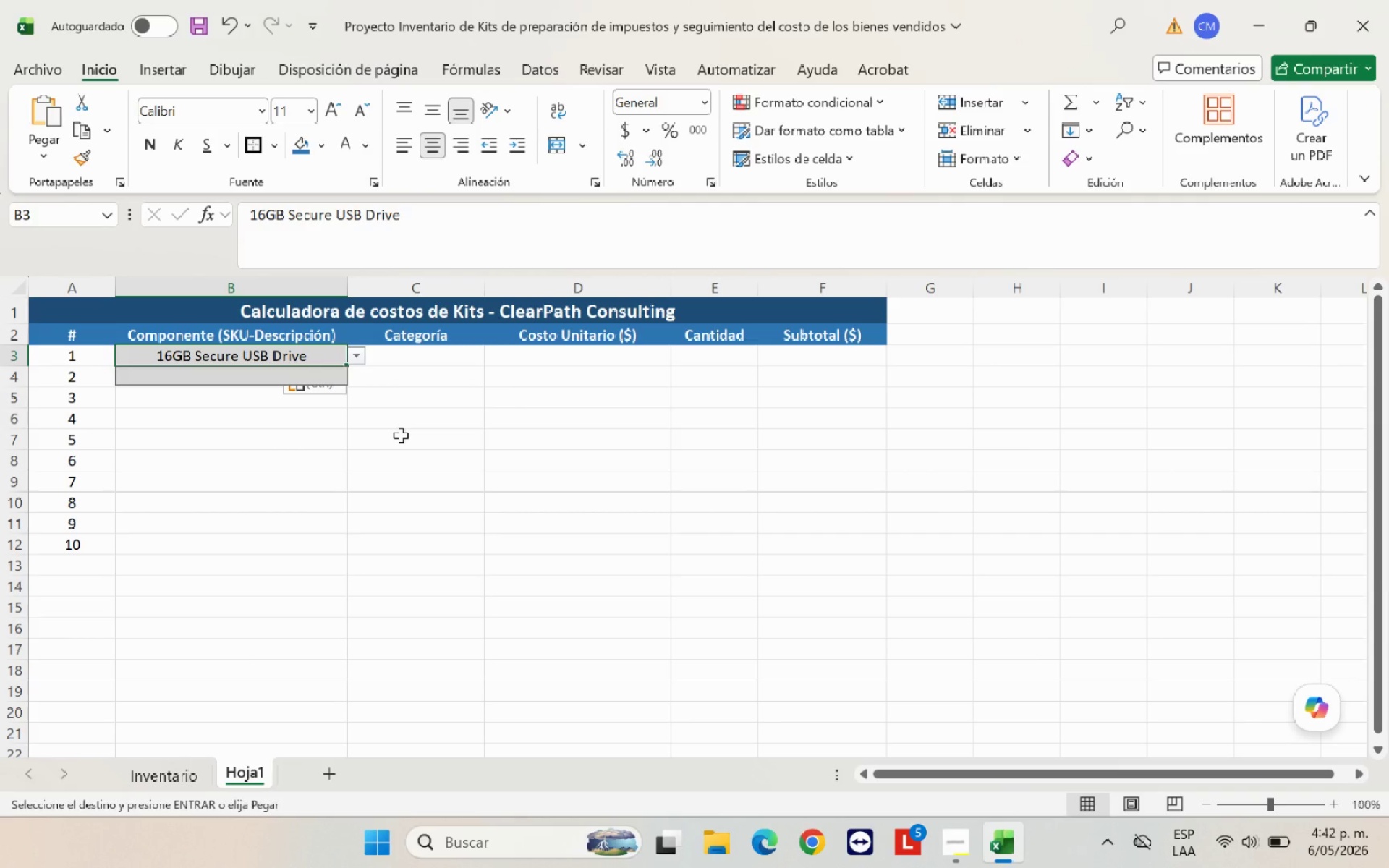 
left_click([401, 435])
 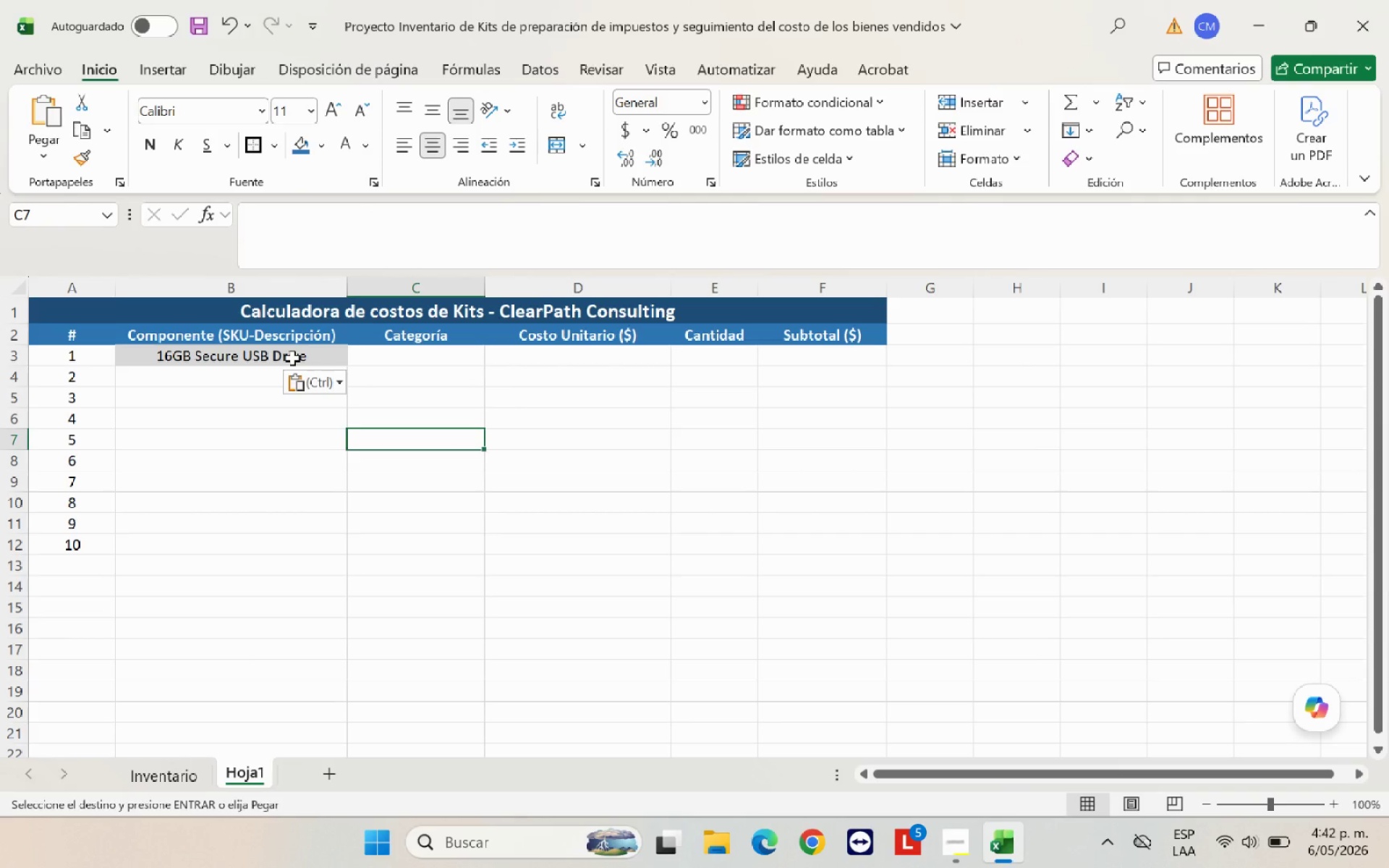 
left_click([292, 358])
 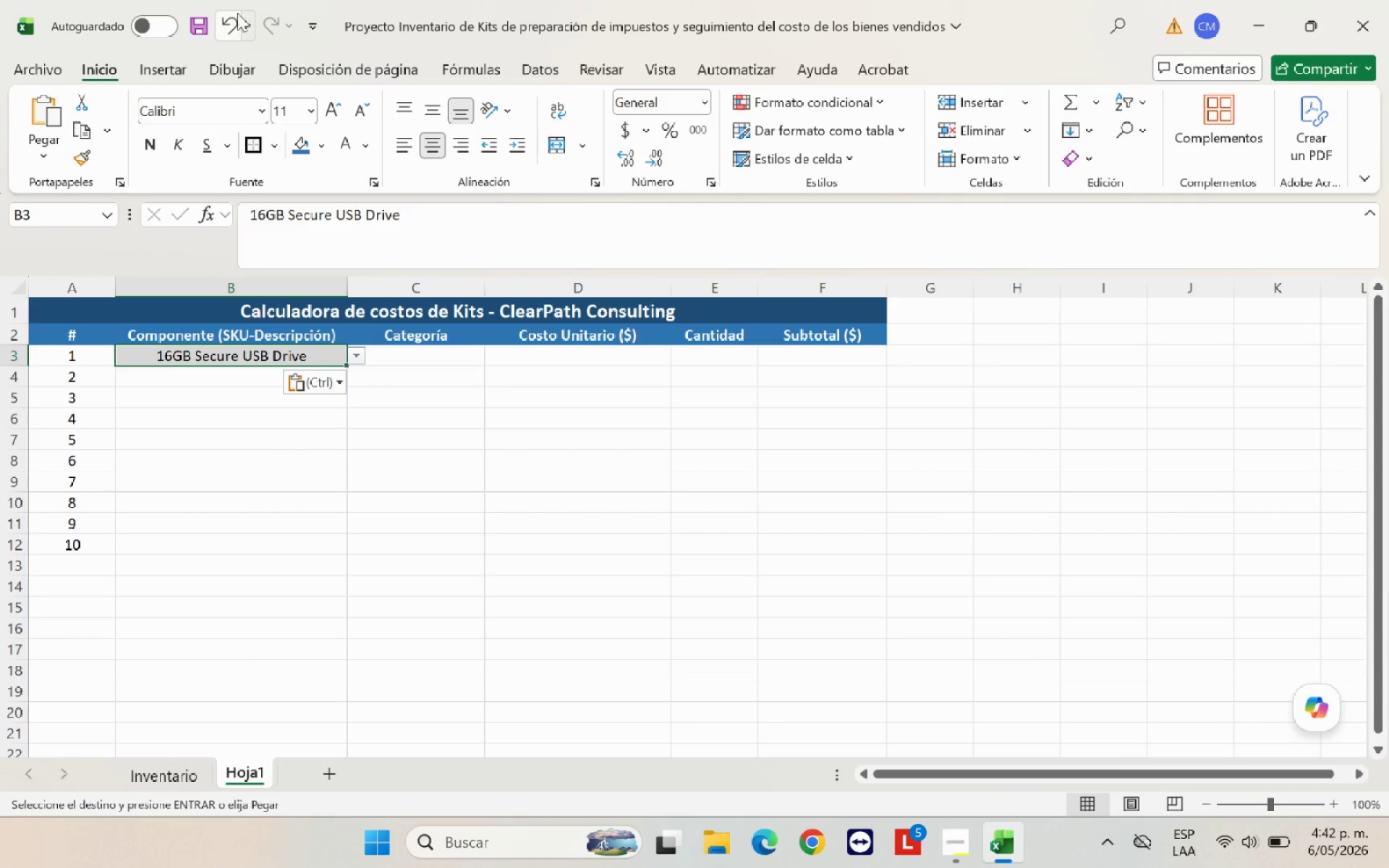 
left_click([234, 15])
 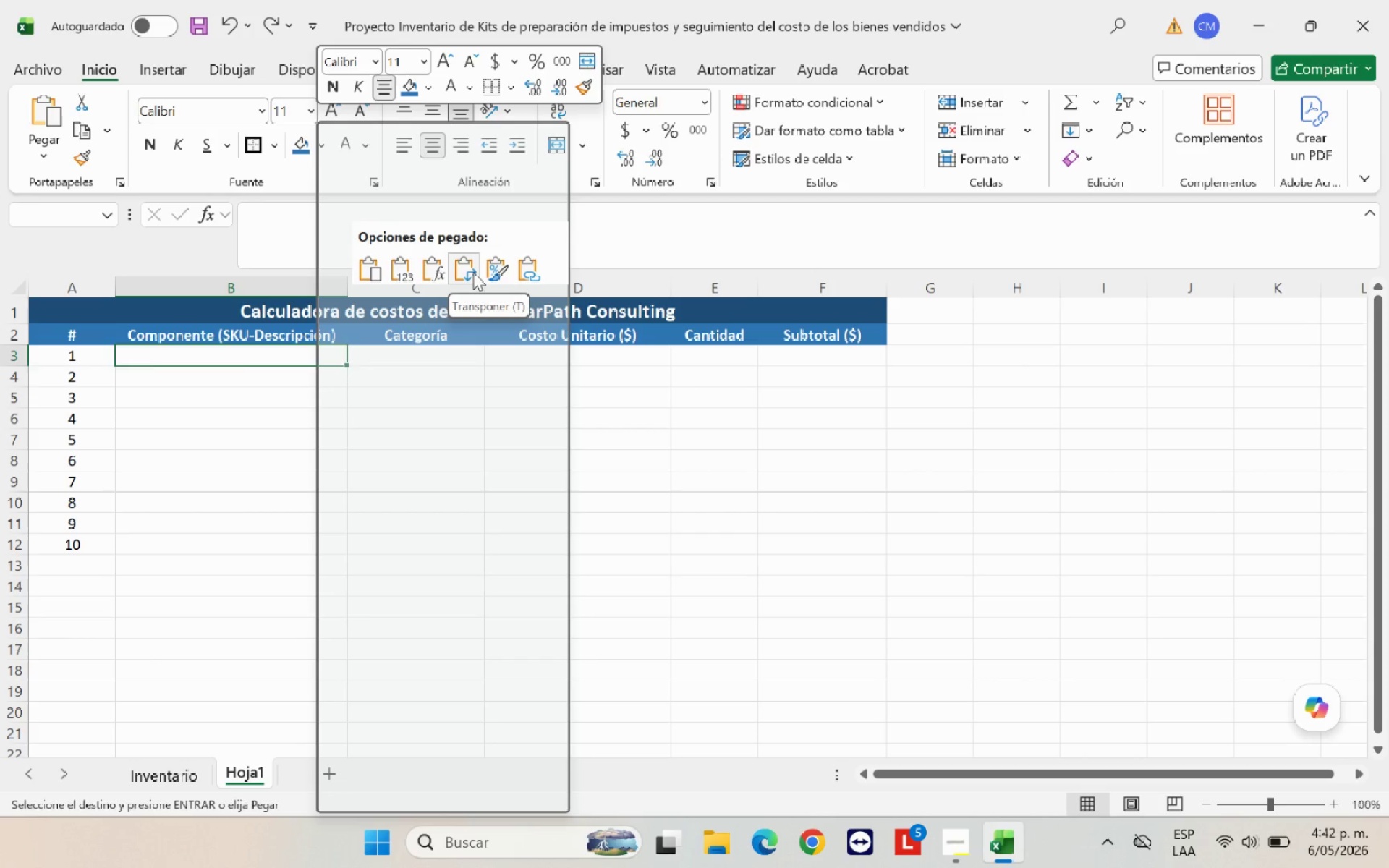 
left_click([429, 268])
 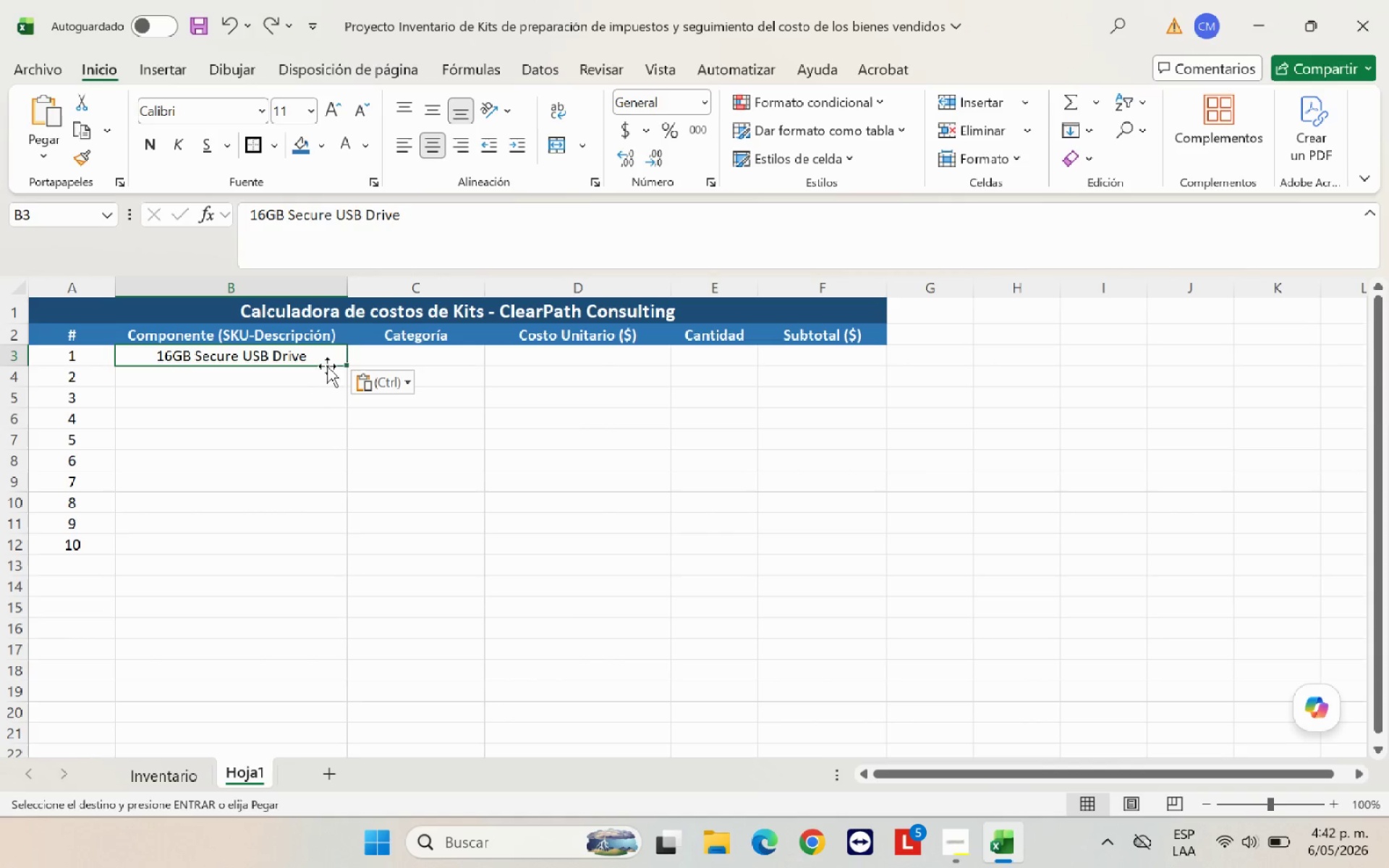 
left_click([328, 357])
 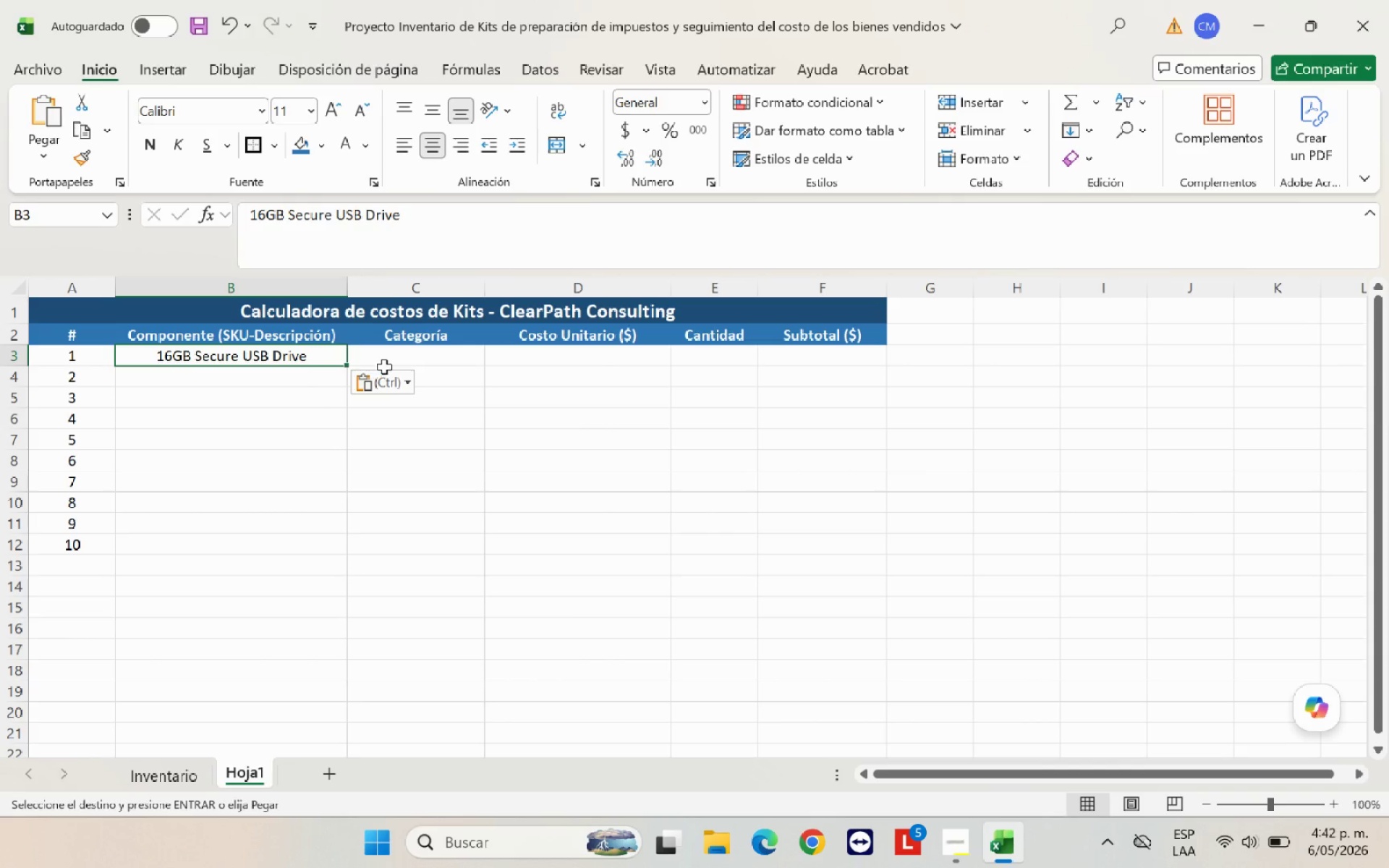 
left_click([386, 367])
 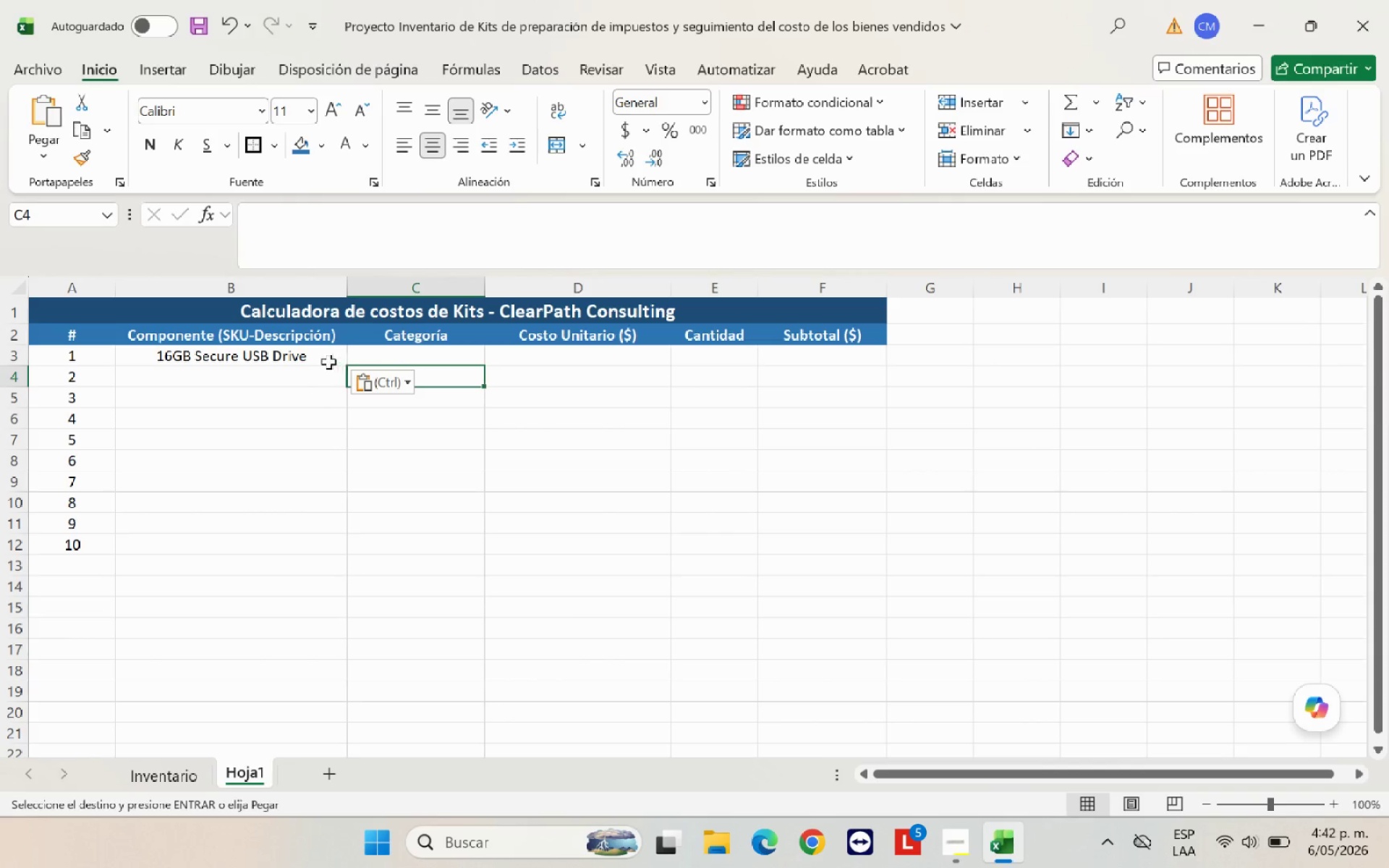 
left_click([322, 360])
 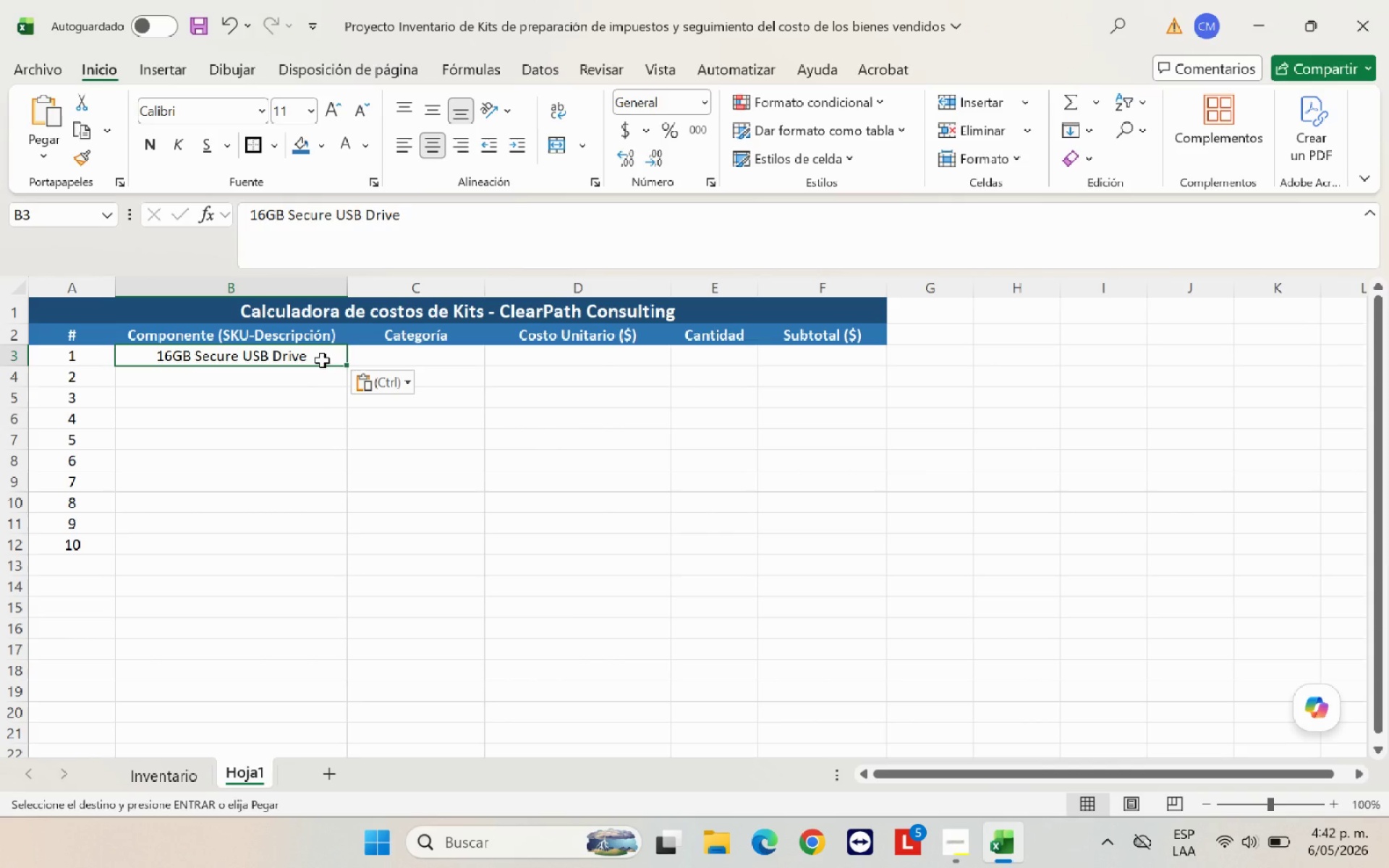 
key(Backspace)
 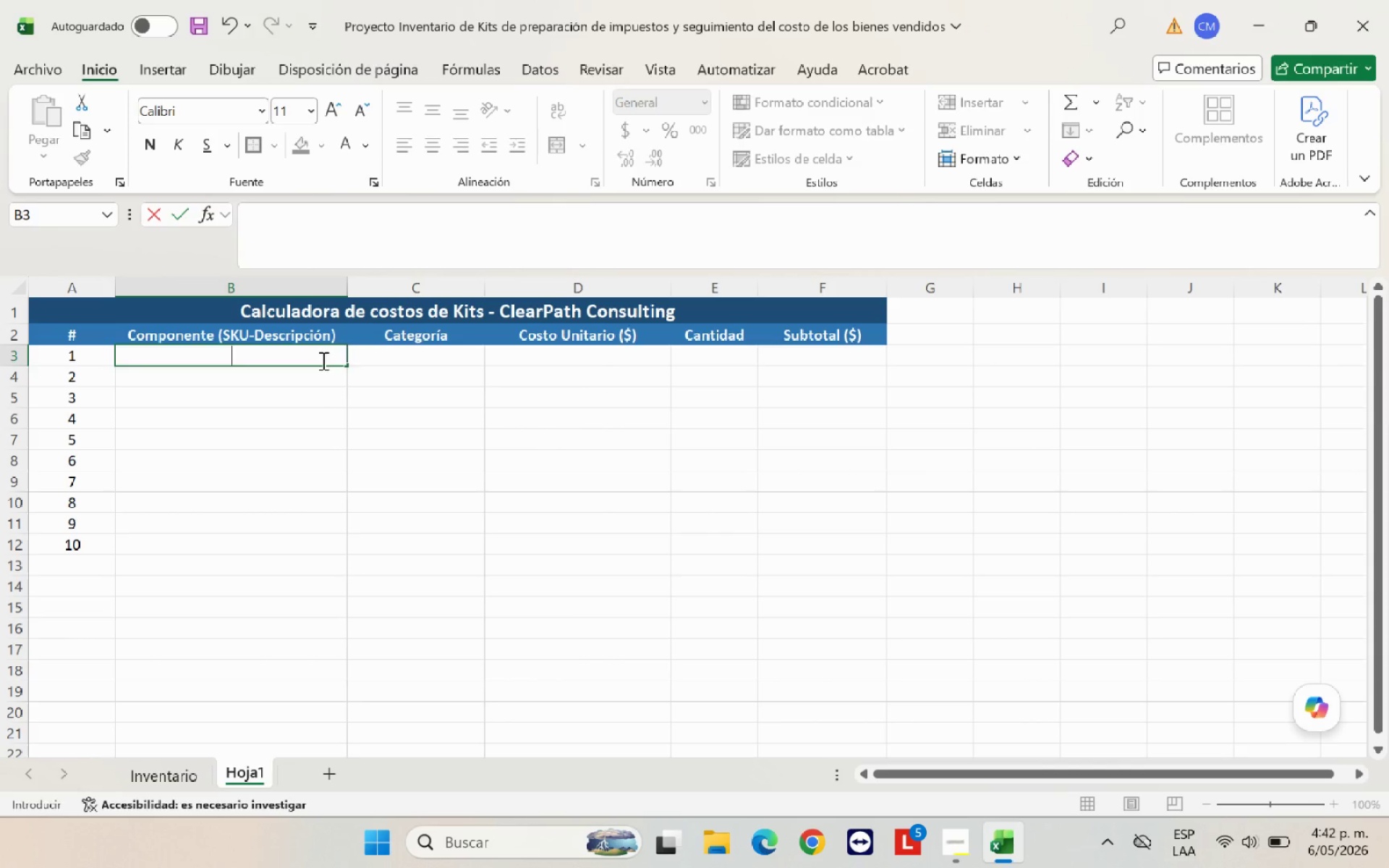 
key(Enter)
 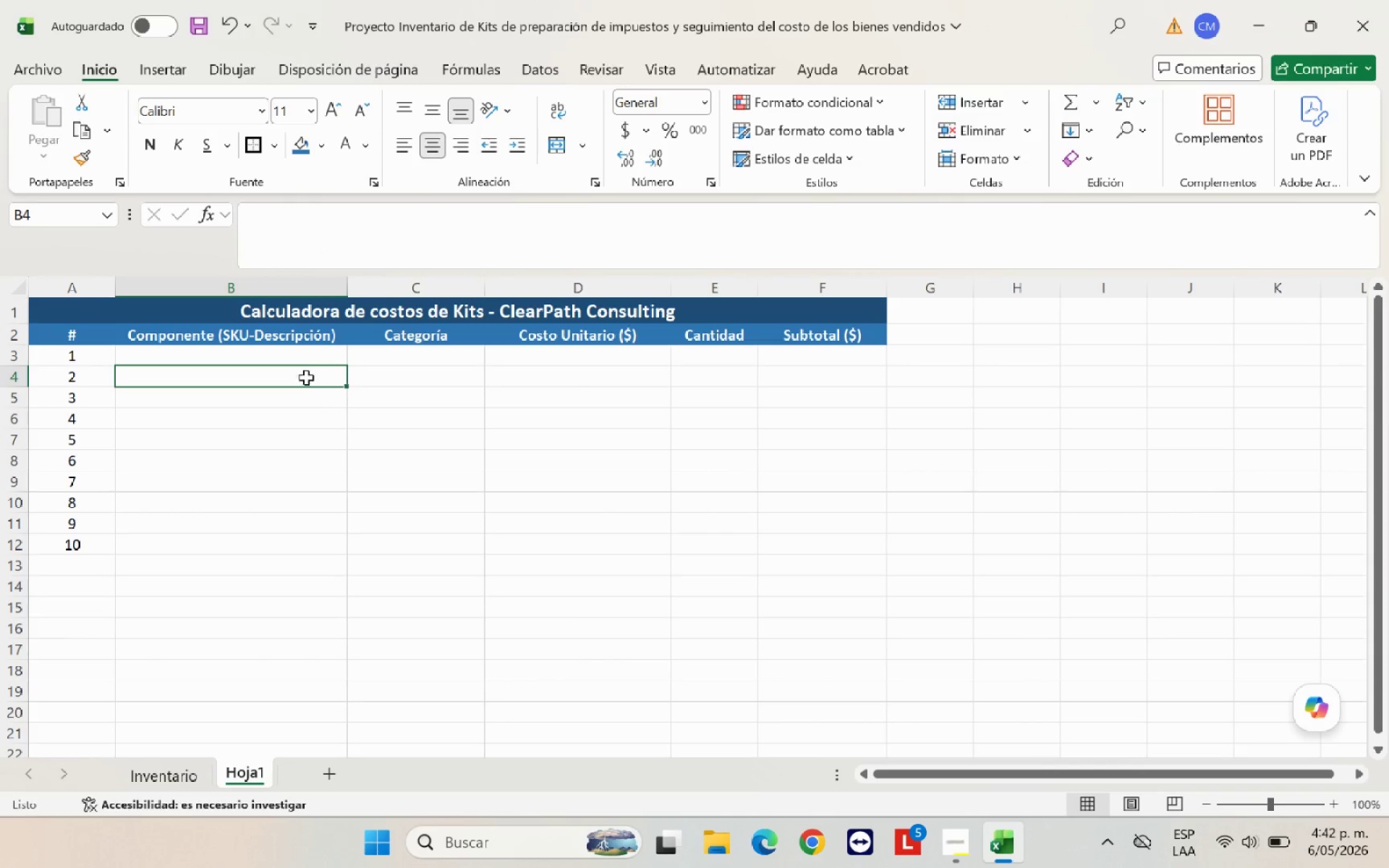 
left_click([305, 355])
 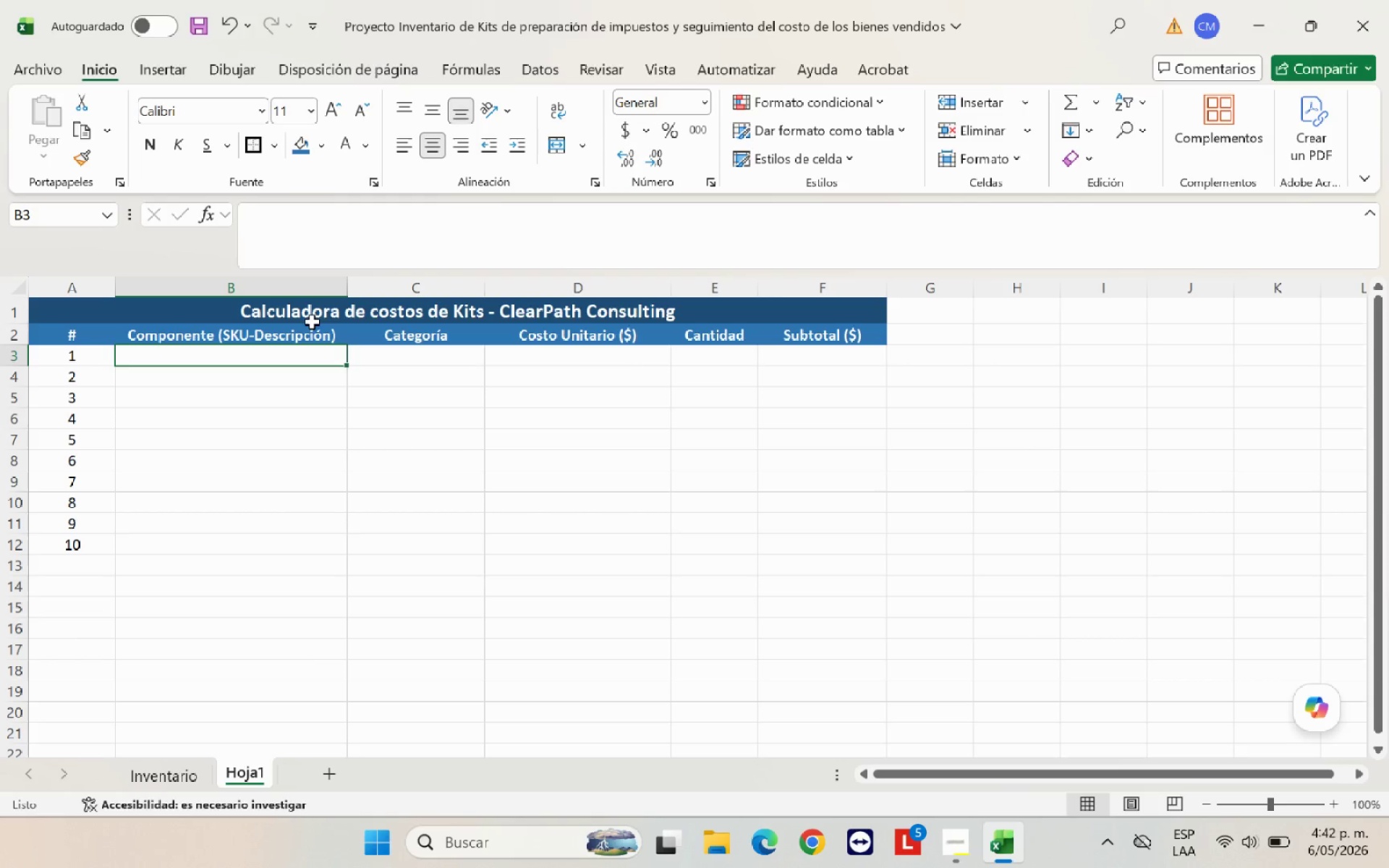 
wait(6.66)
 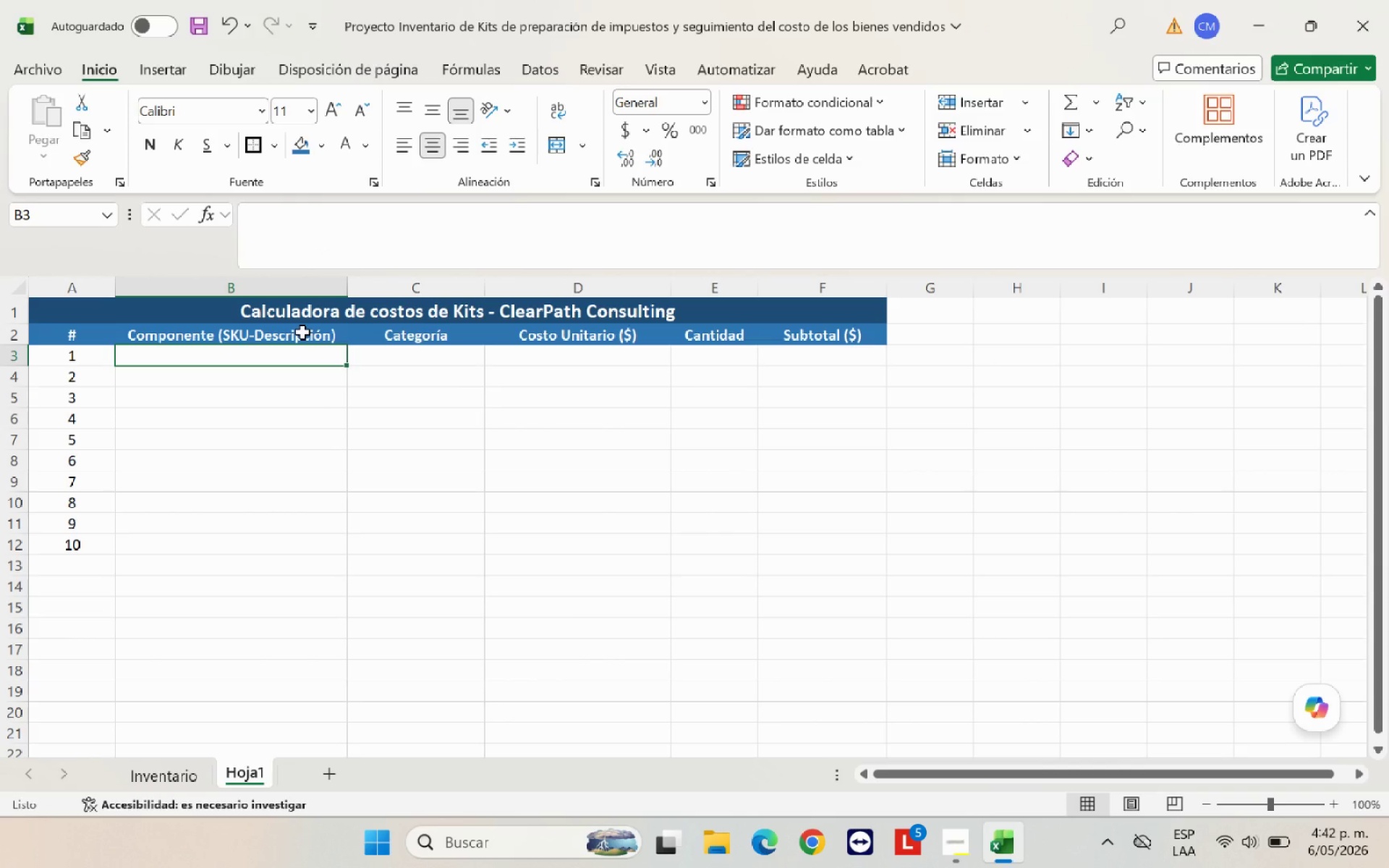 
left_click([536, 69])
 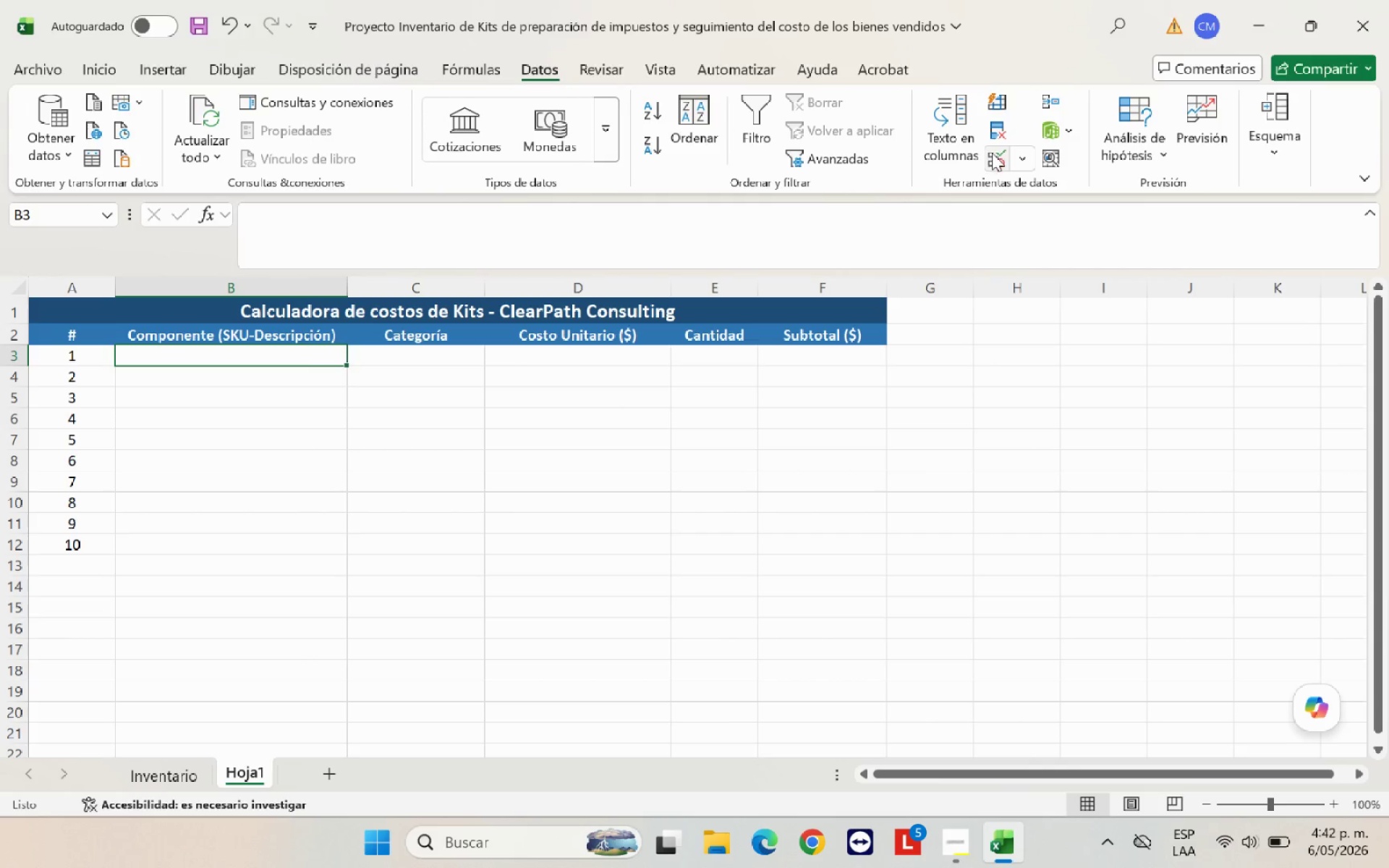 
left_click([993, 157])
 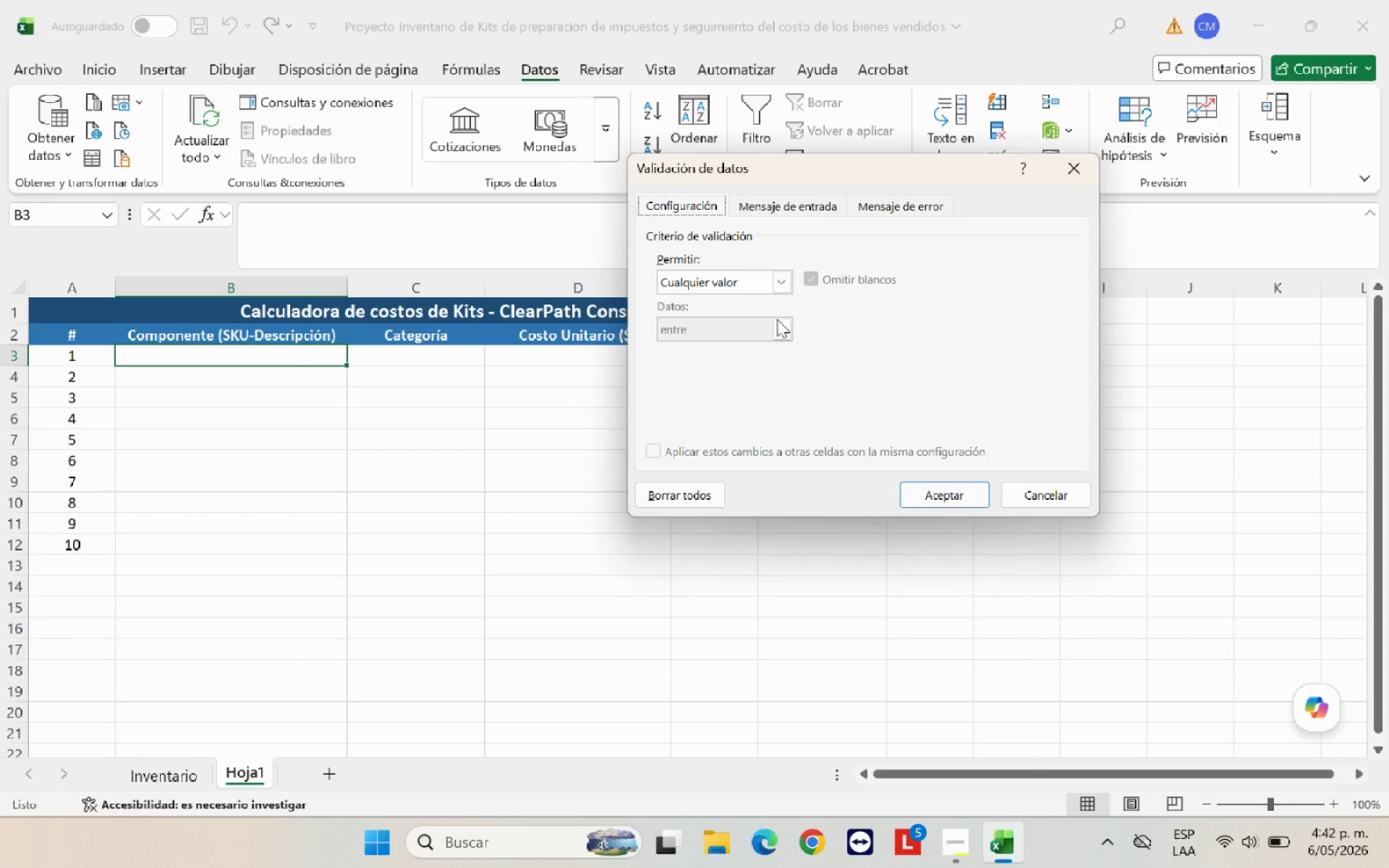 
left_click([783, 332])
 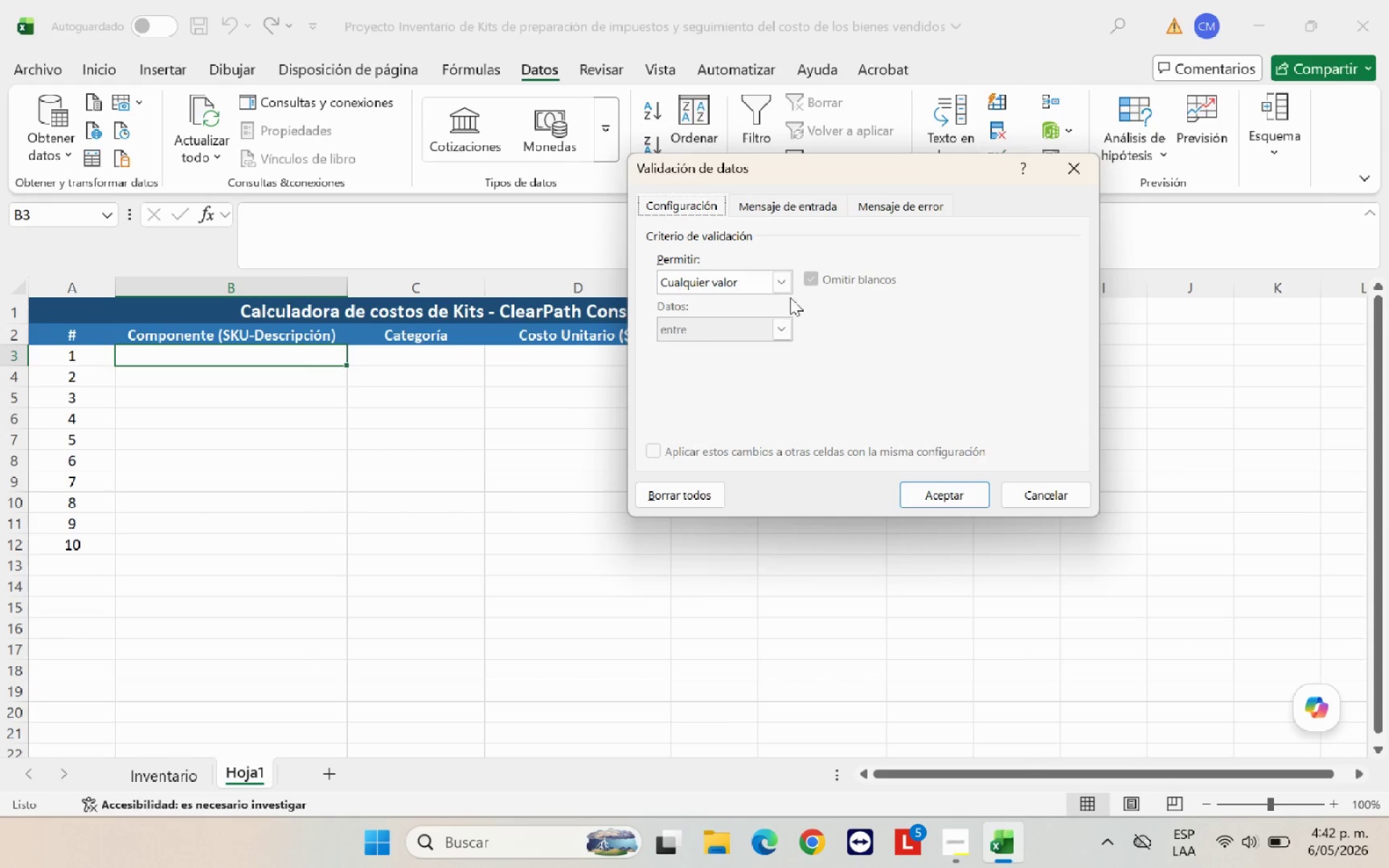 
left_click([789, 288])
 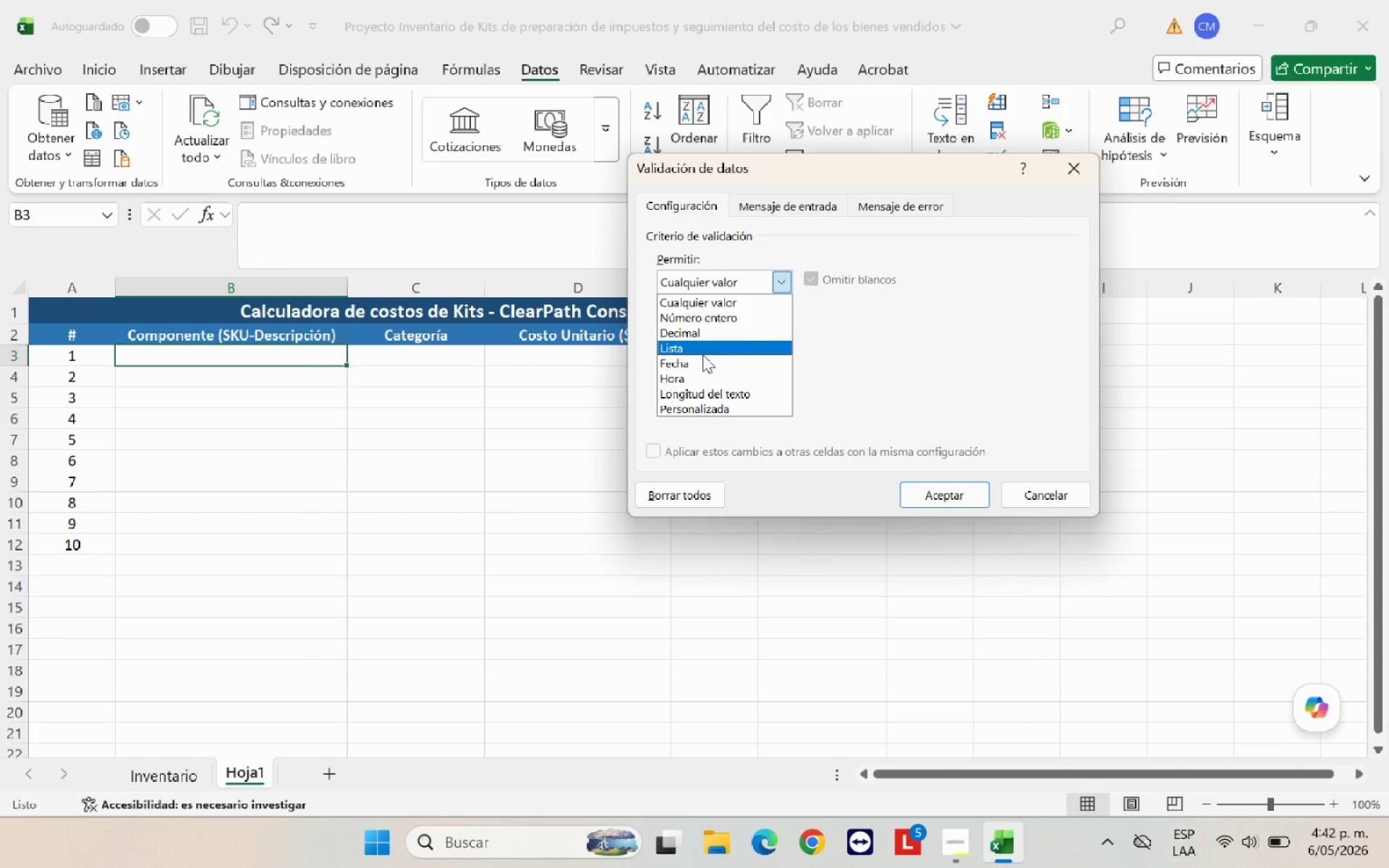 
left_click([702, 354])
 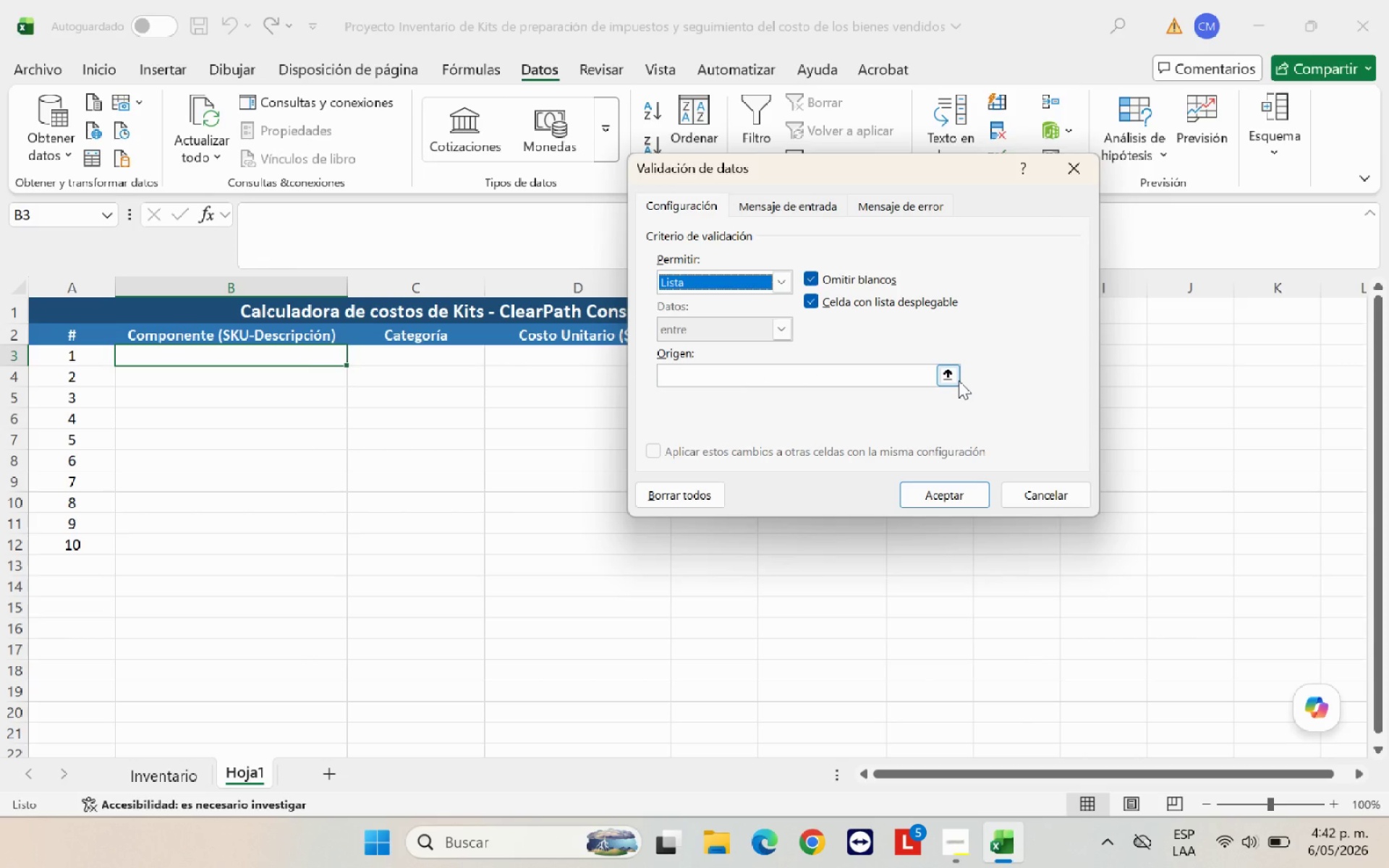 
left_click([959, 380])
 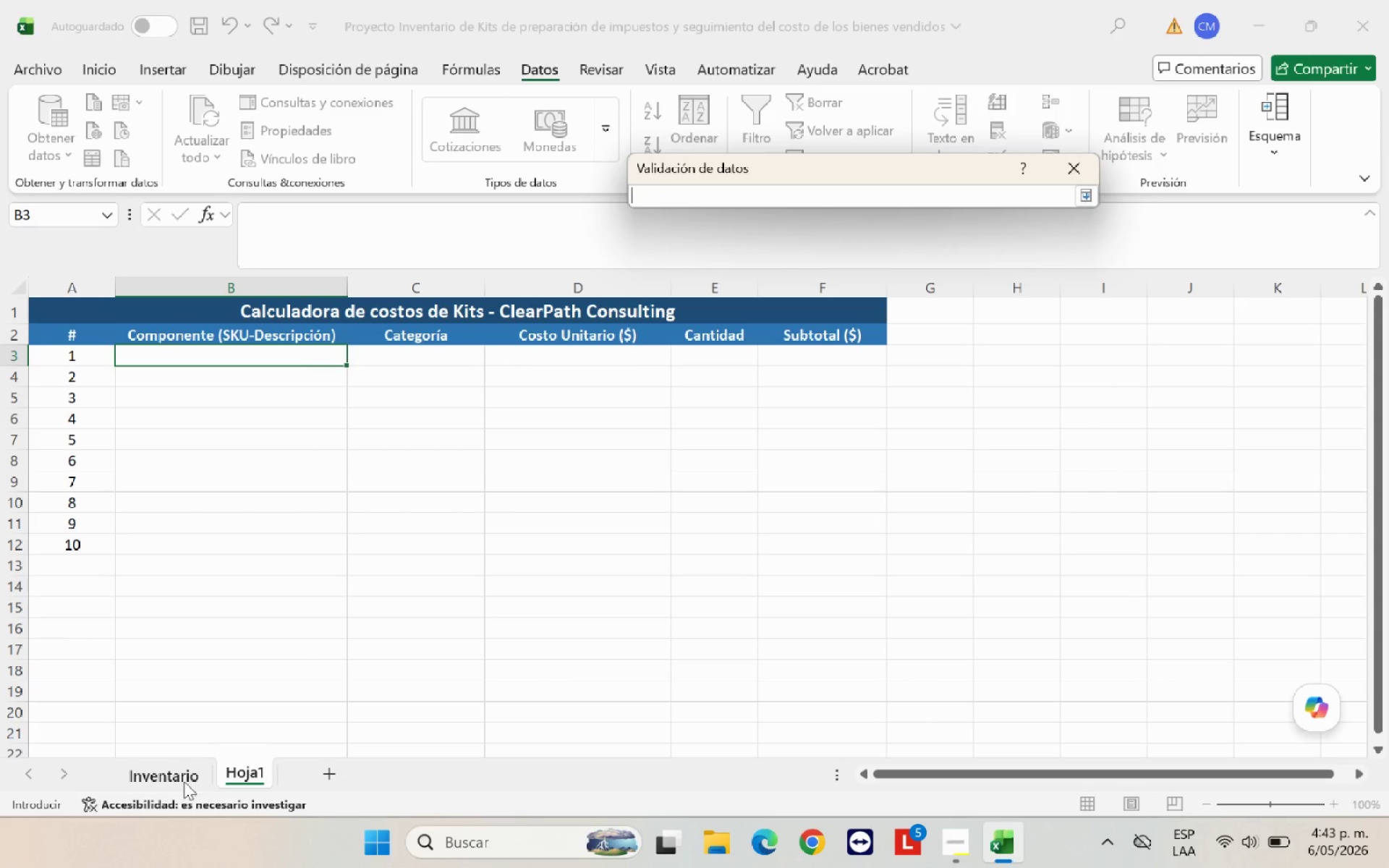 
left_click([184, 781])
 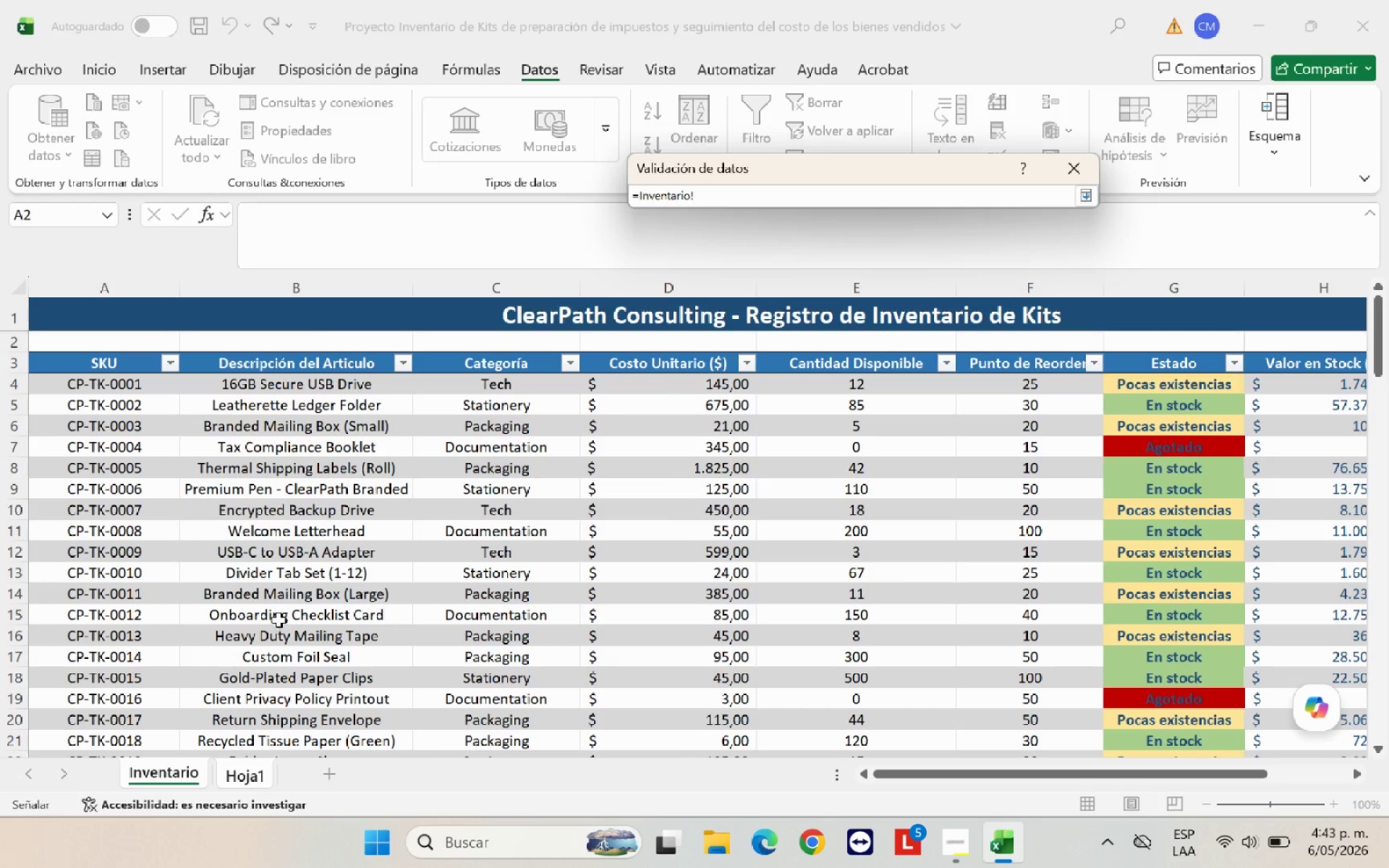 
scroll: coordinate [485, 574], scroll_direction: up, amount: 9.0
 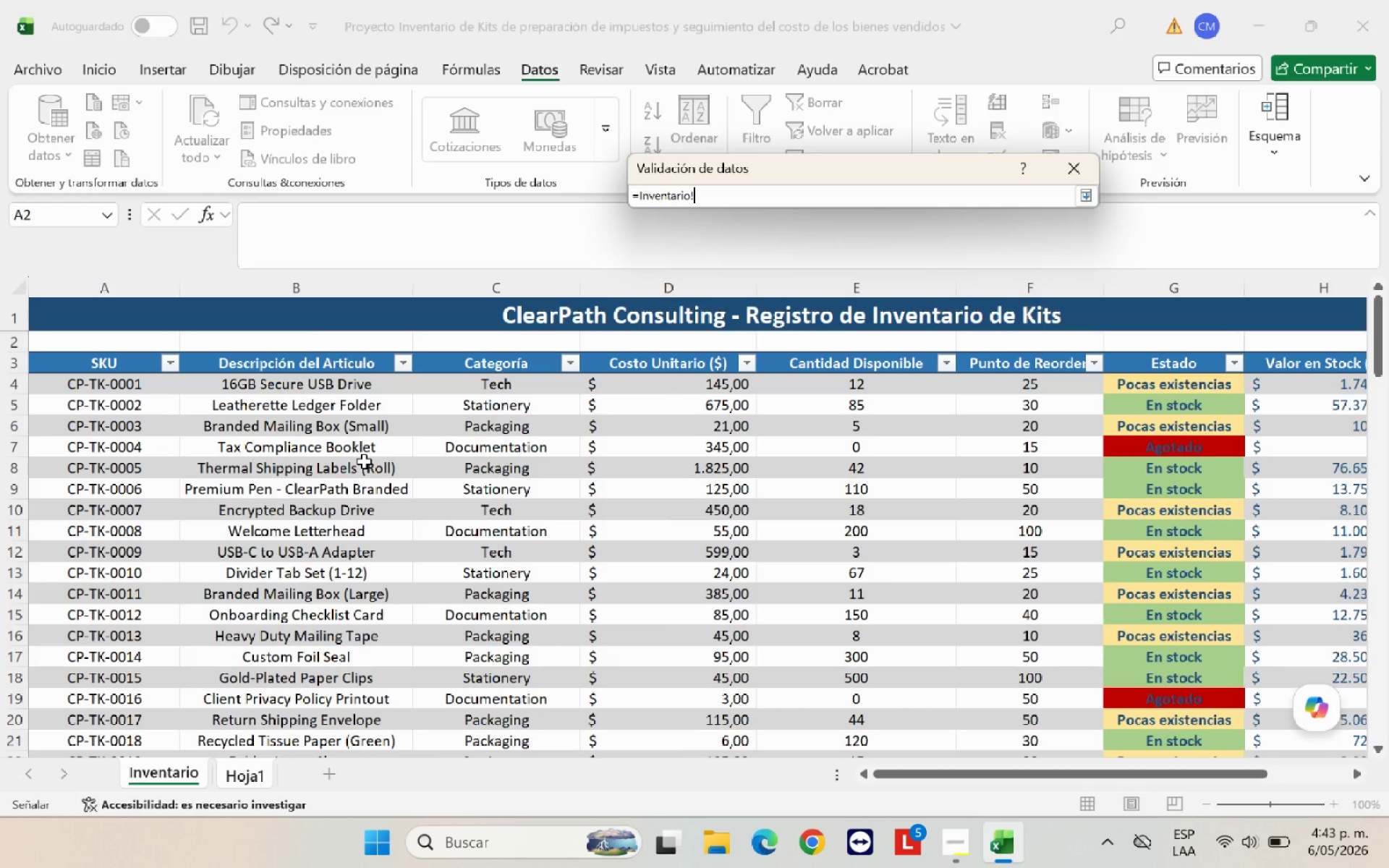 
key(Backspace)
 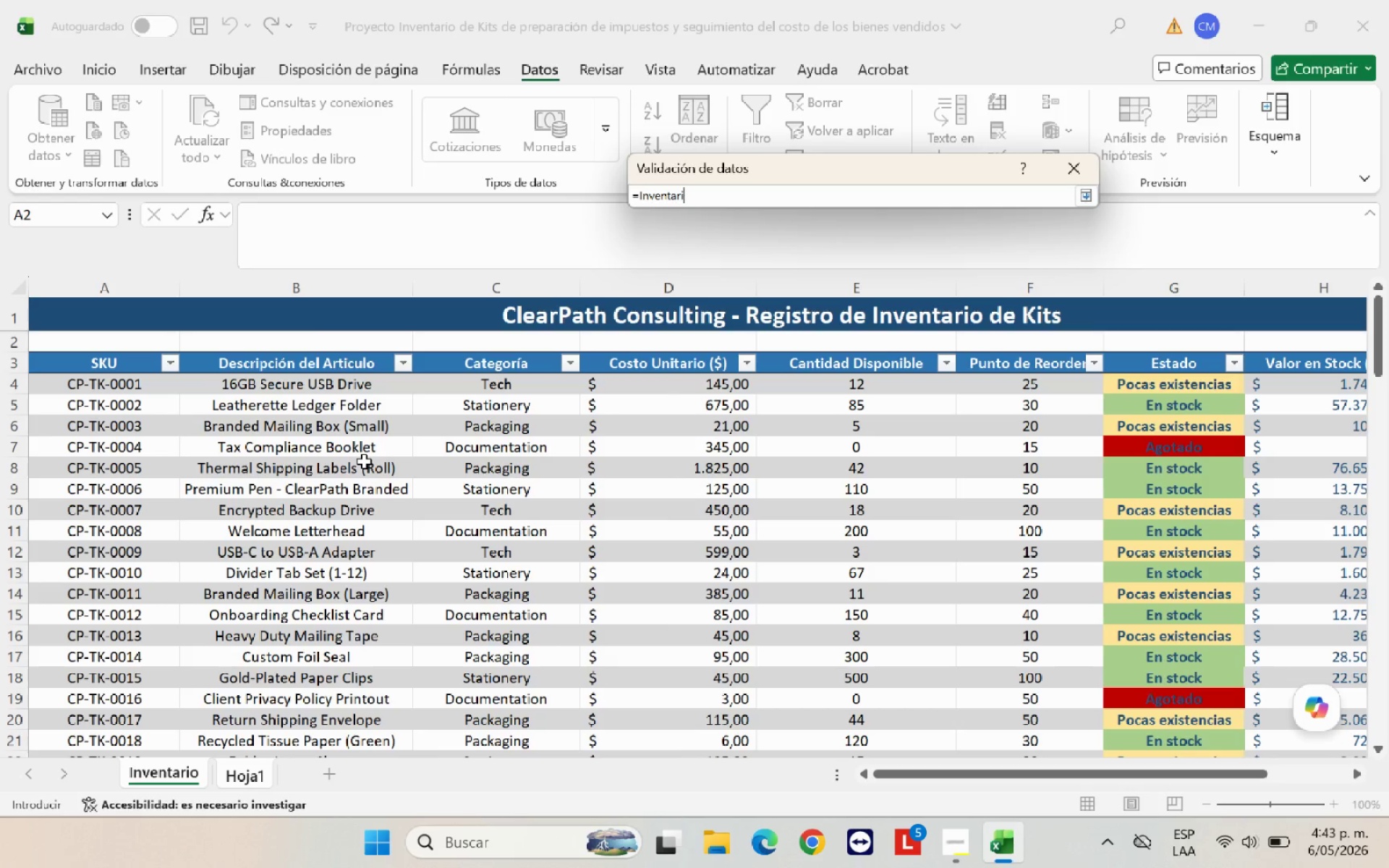 
key(Backspace)
 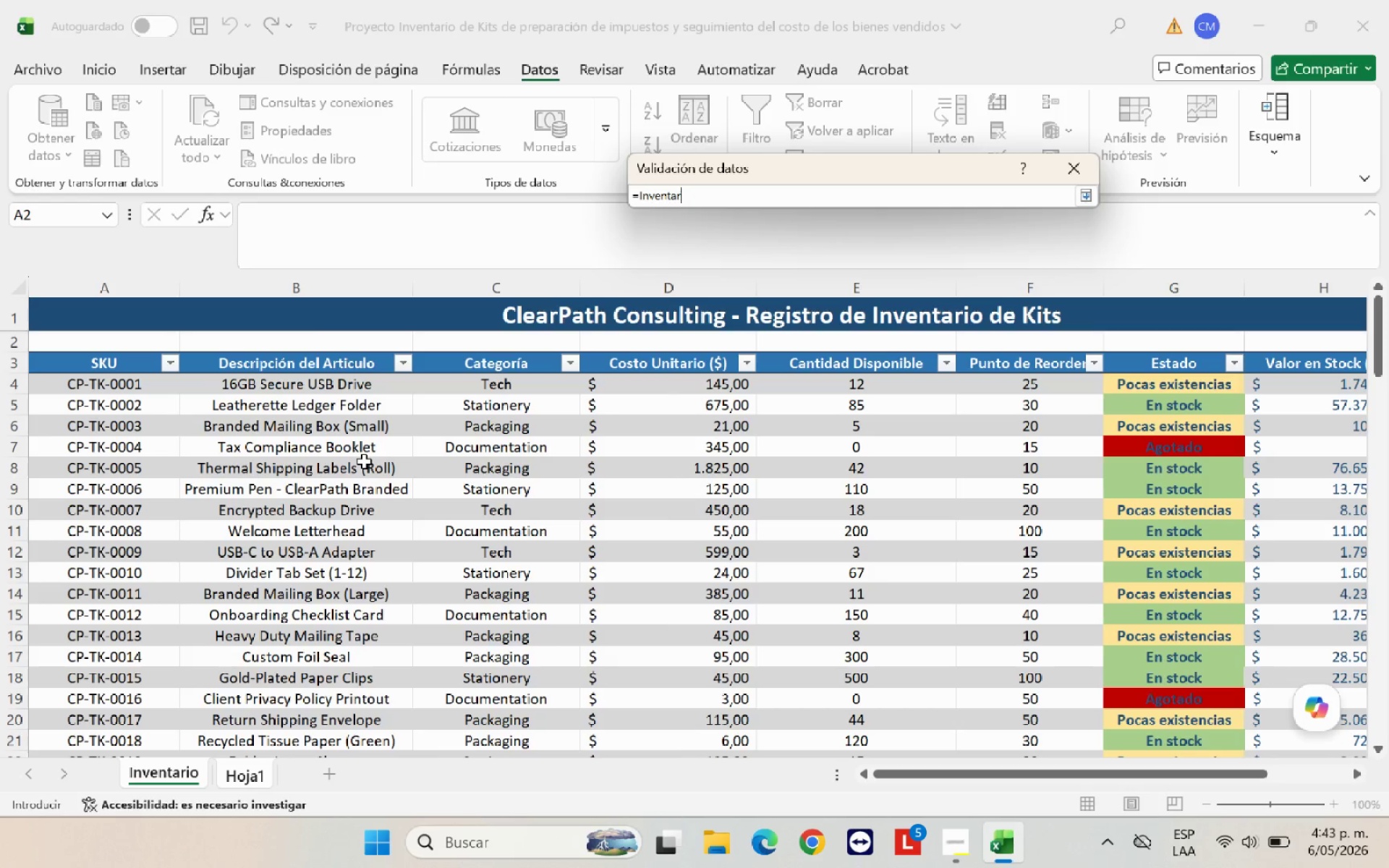 
key(Backspace)
 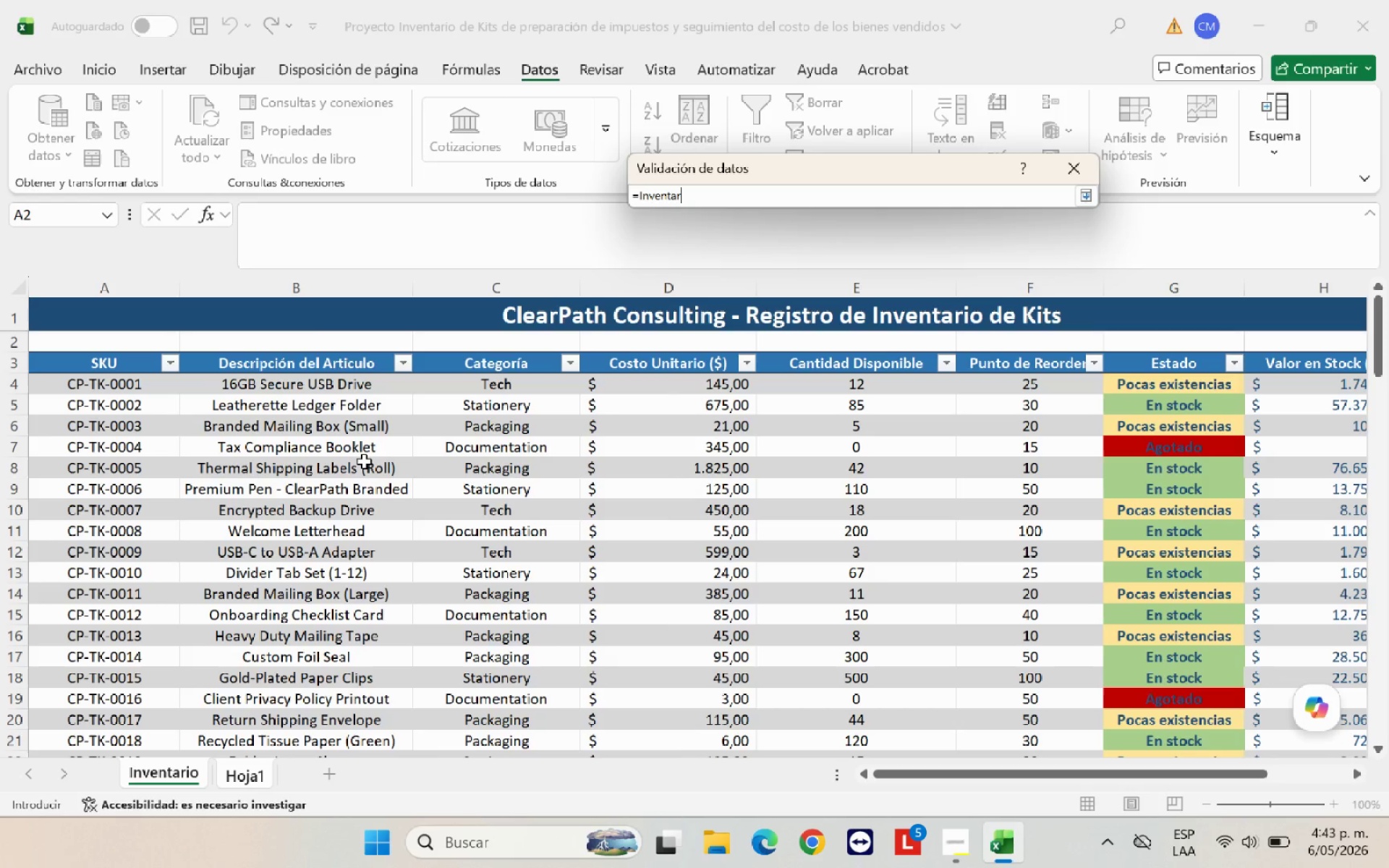 
key(Backspace)
 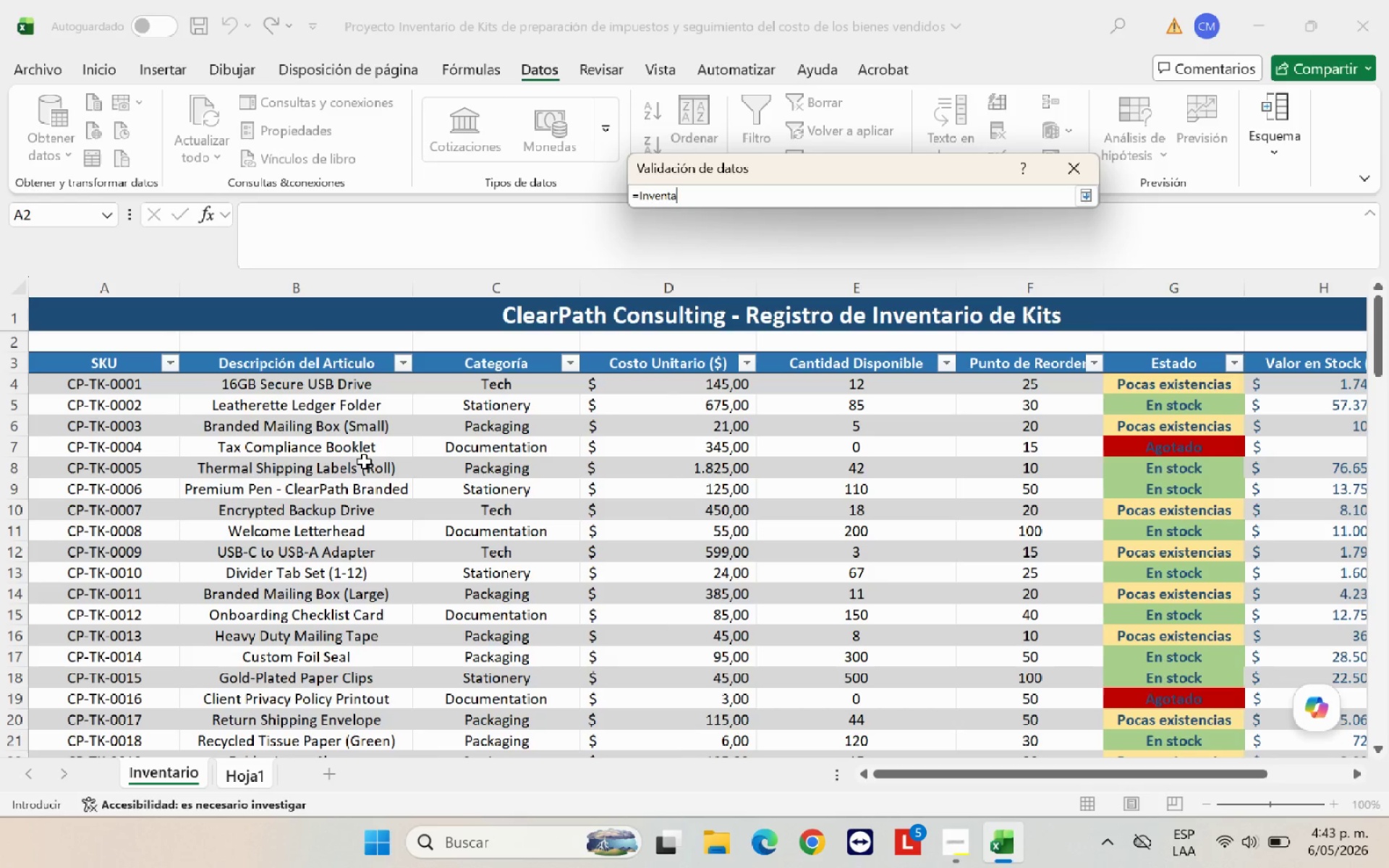 
key(Backspace)
 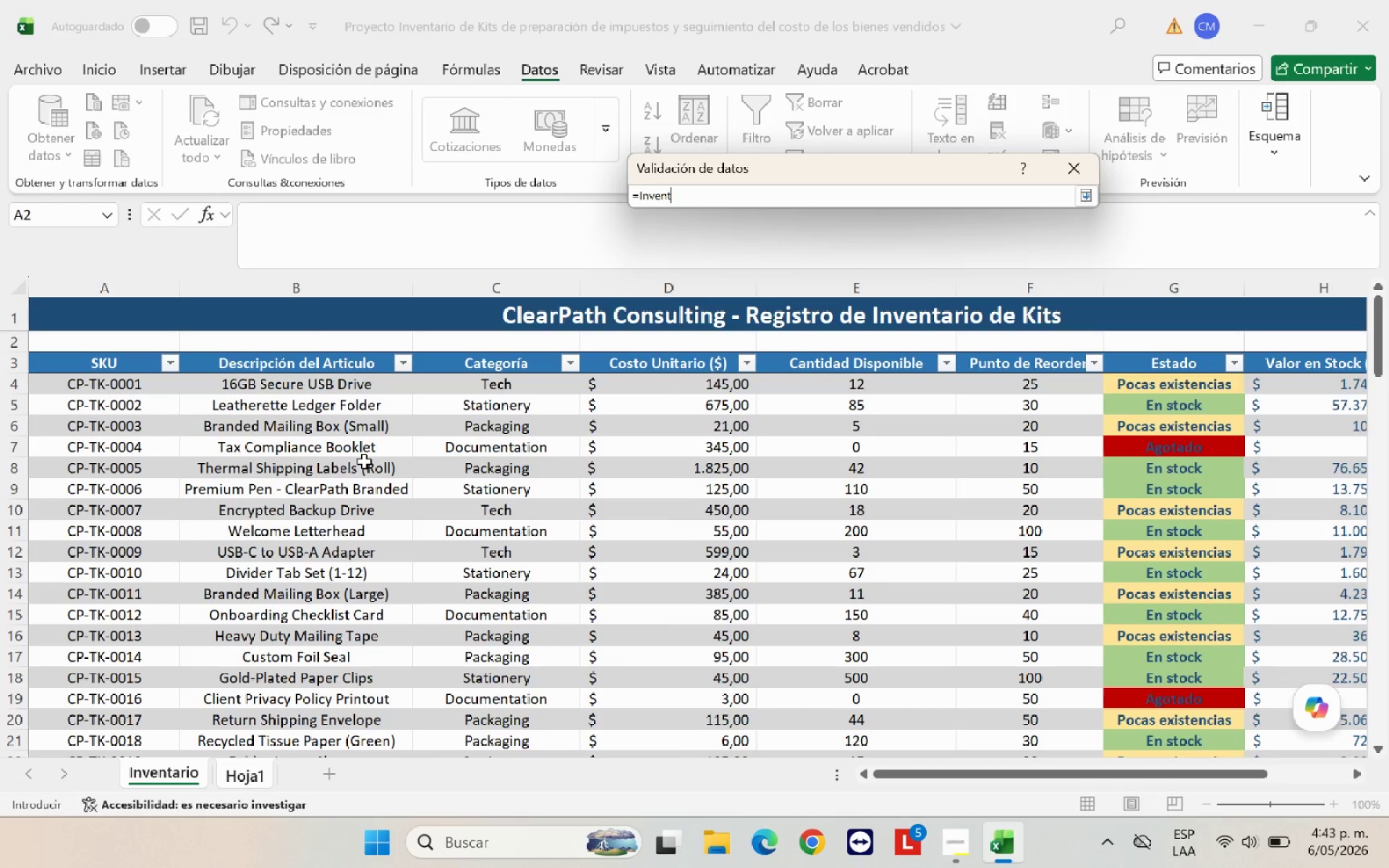 
key(Backspace)
 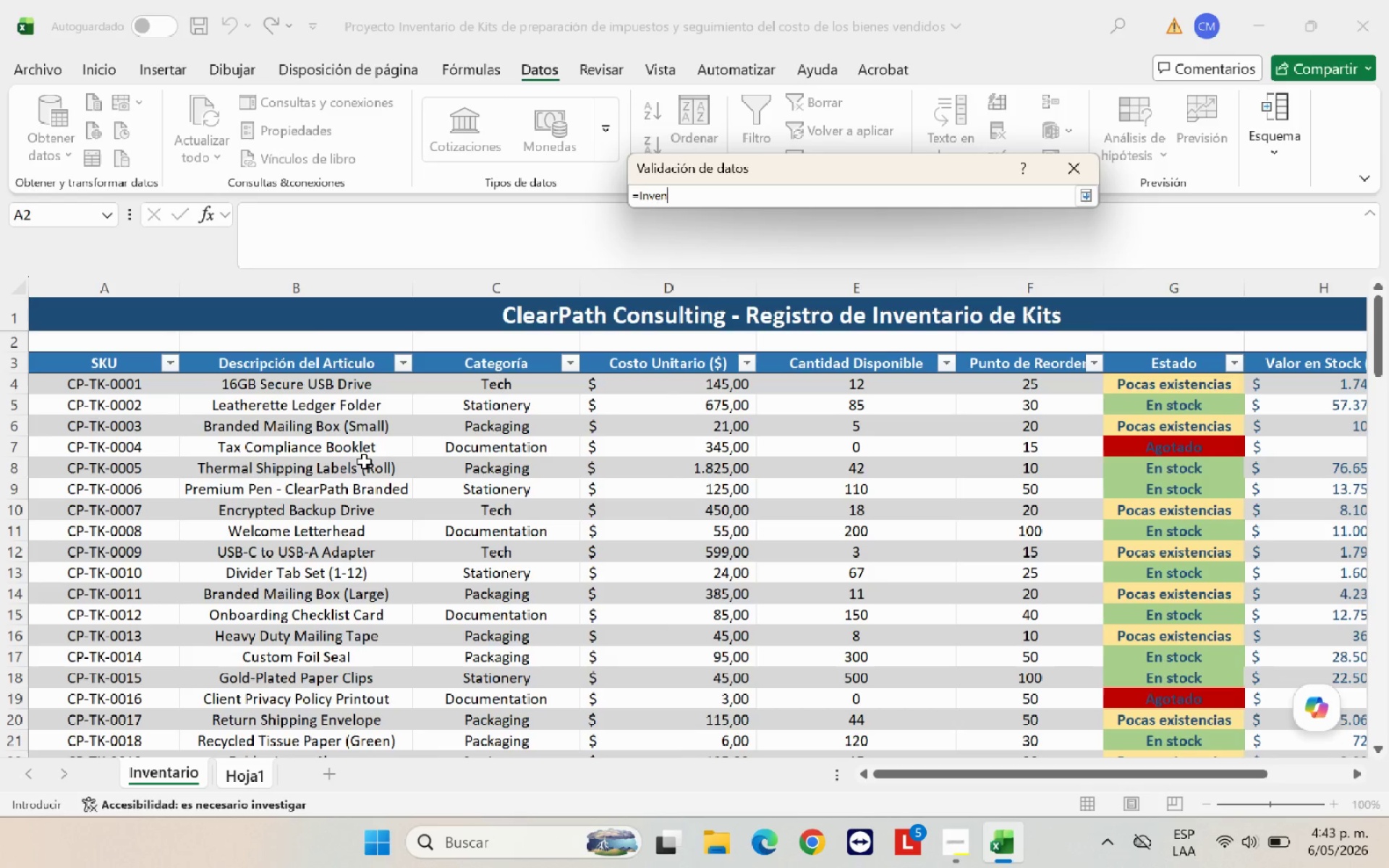 
key(Backspace)
 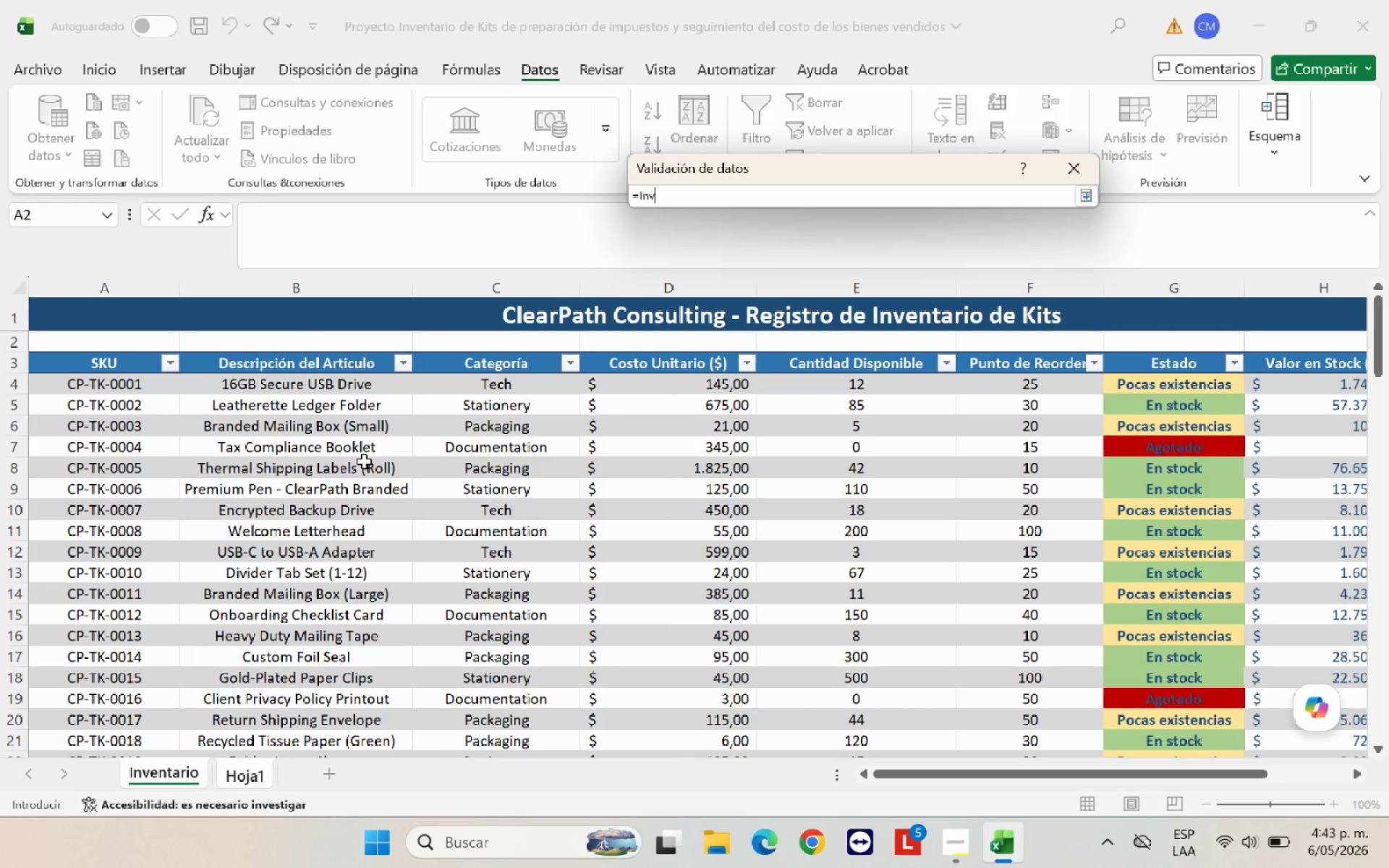 
key(Backspace)
 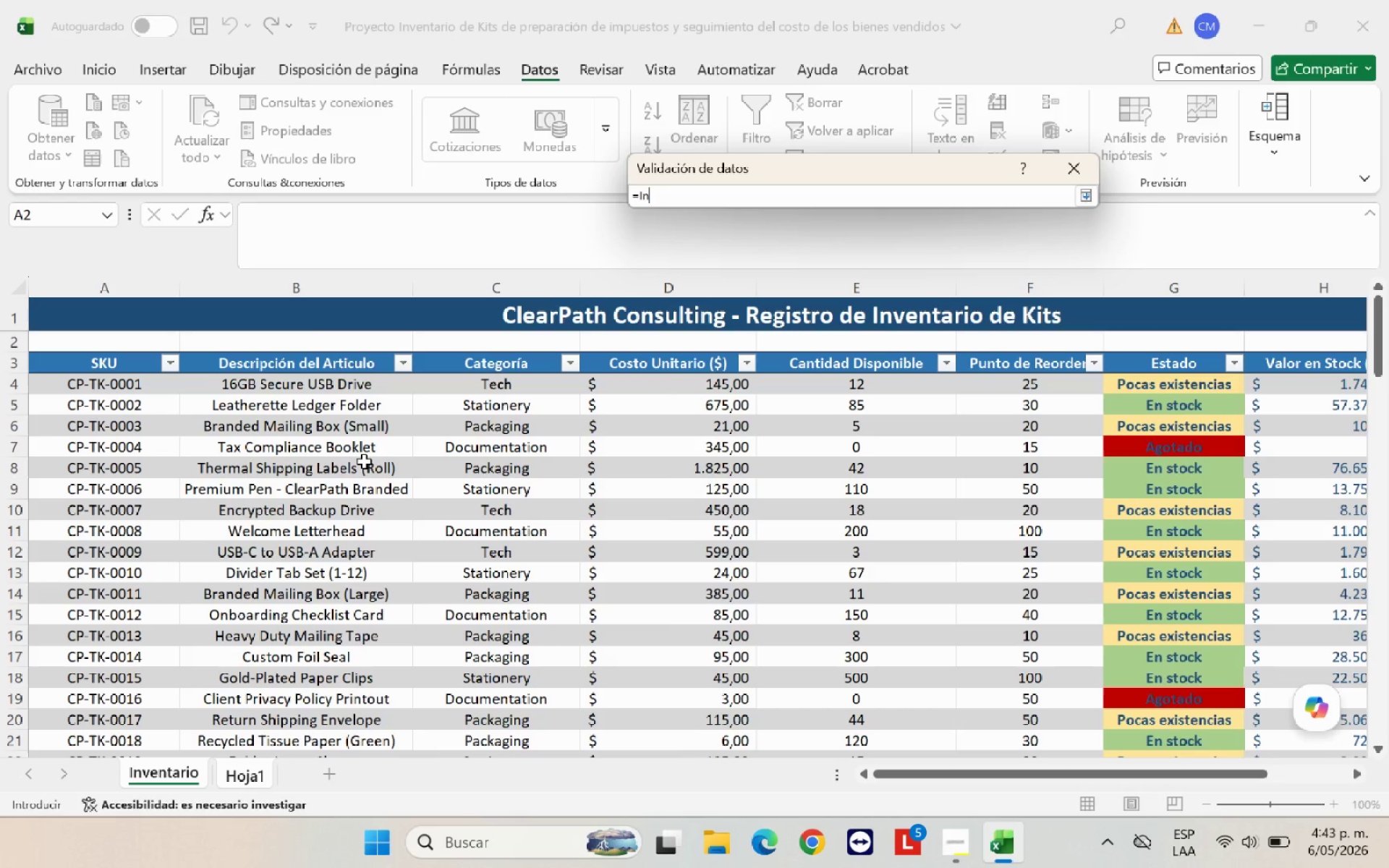 
key(Backspace)
 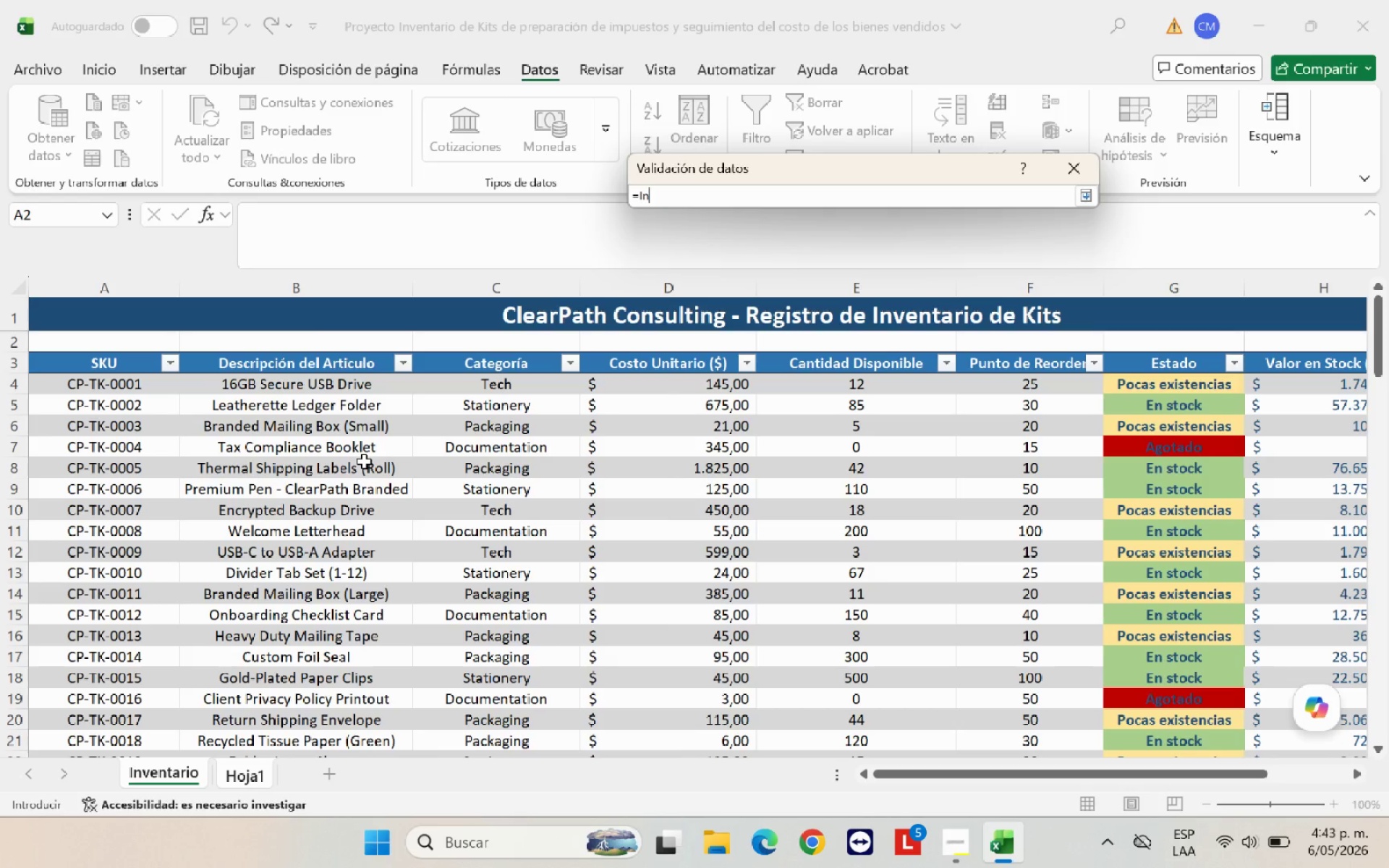 
key(Backspace)
 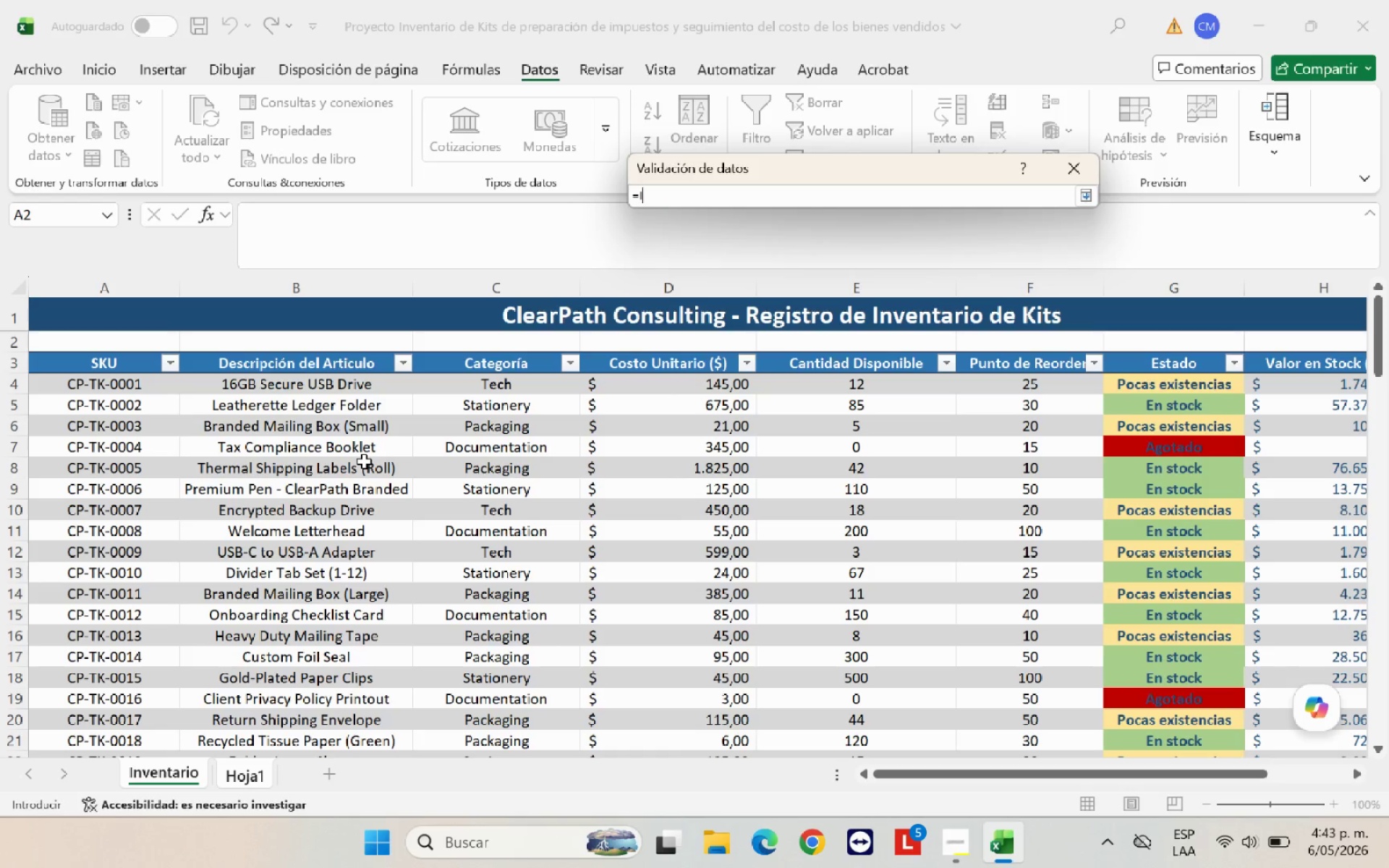 
key(Backspace)
 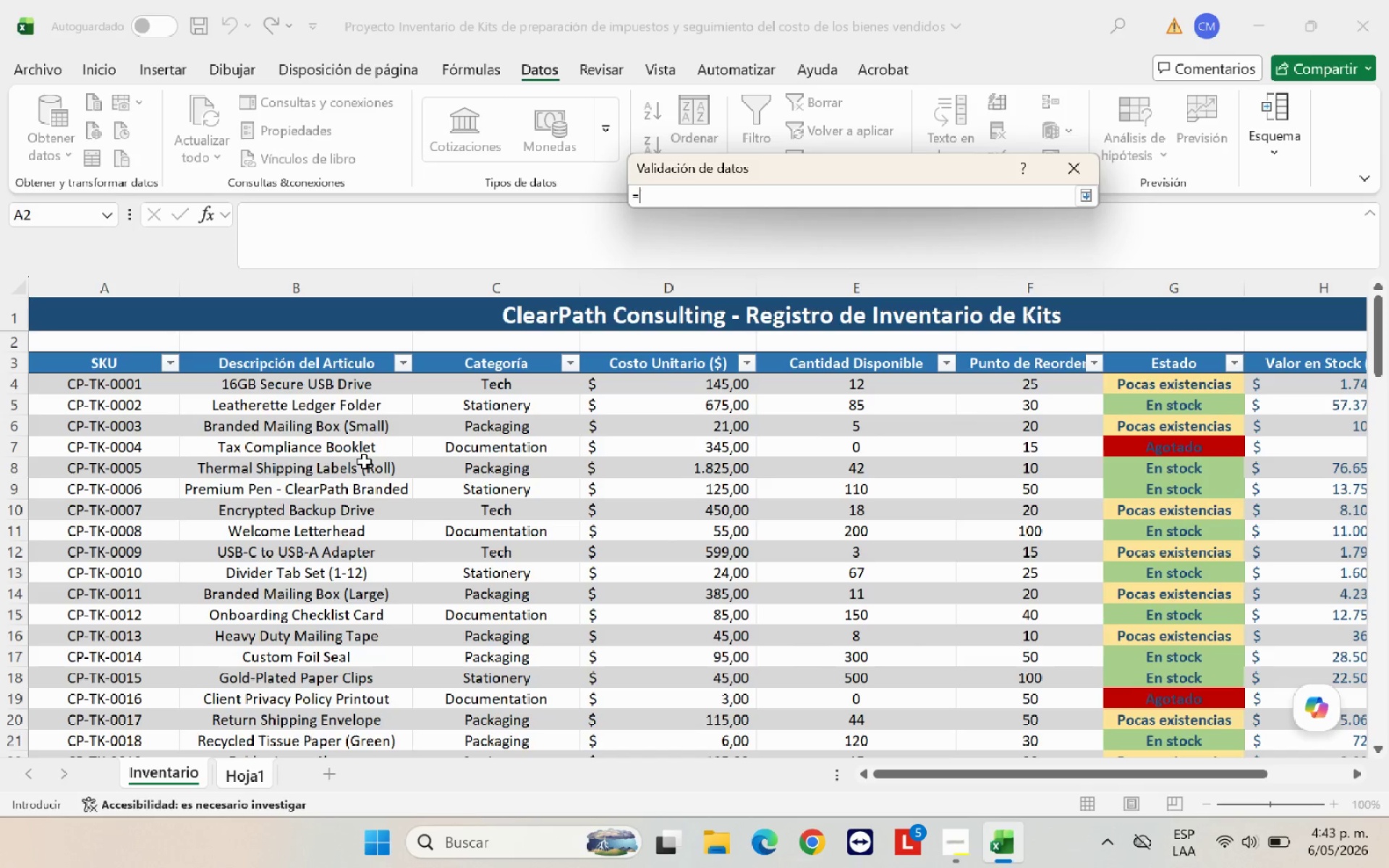 
key(Backspace)
 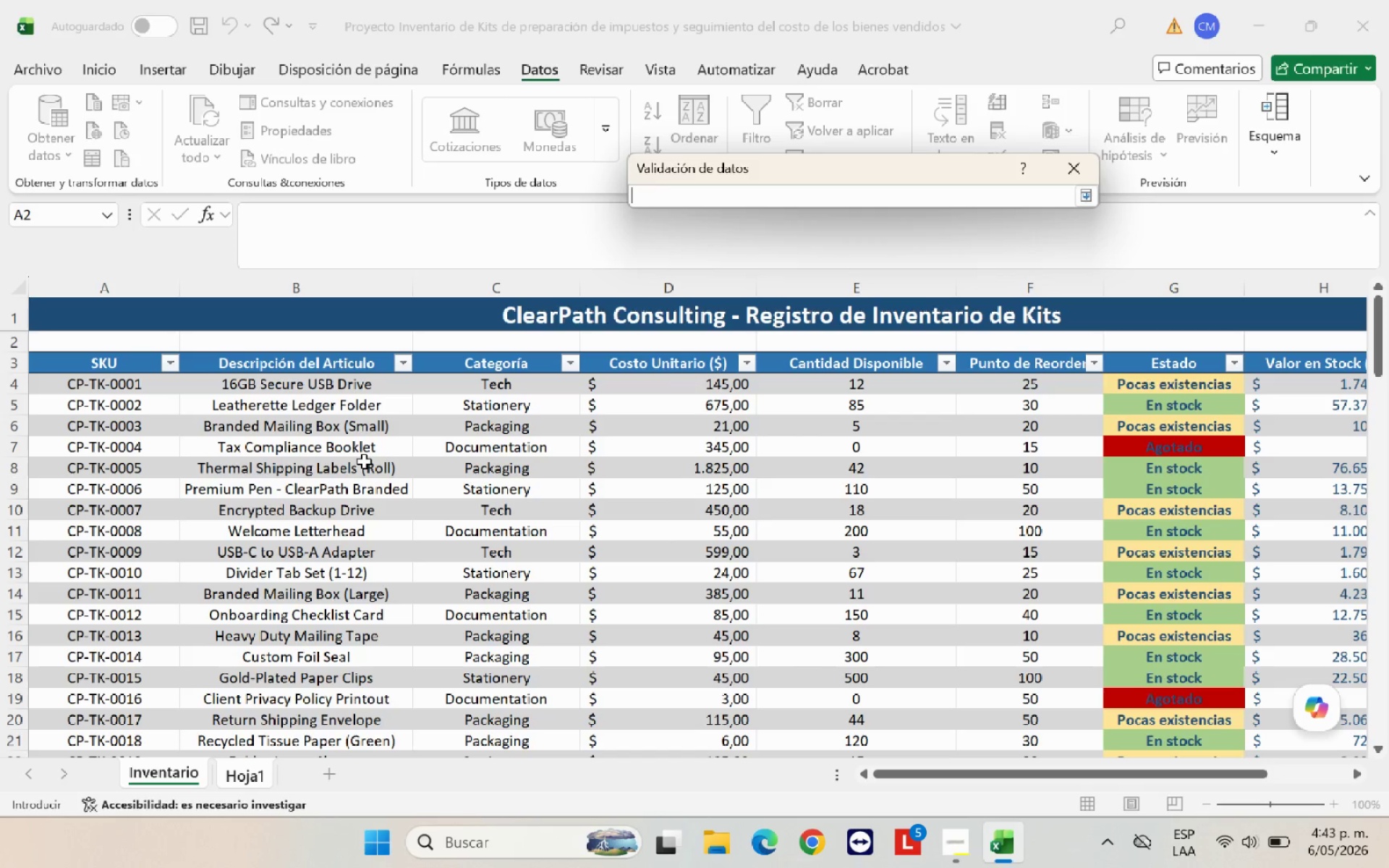 
key(Backspace)
 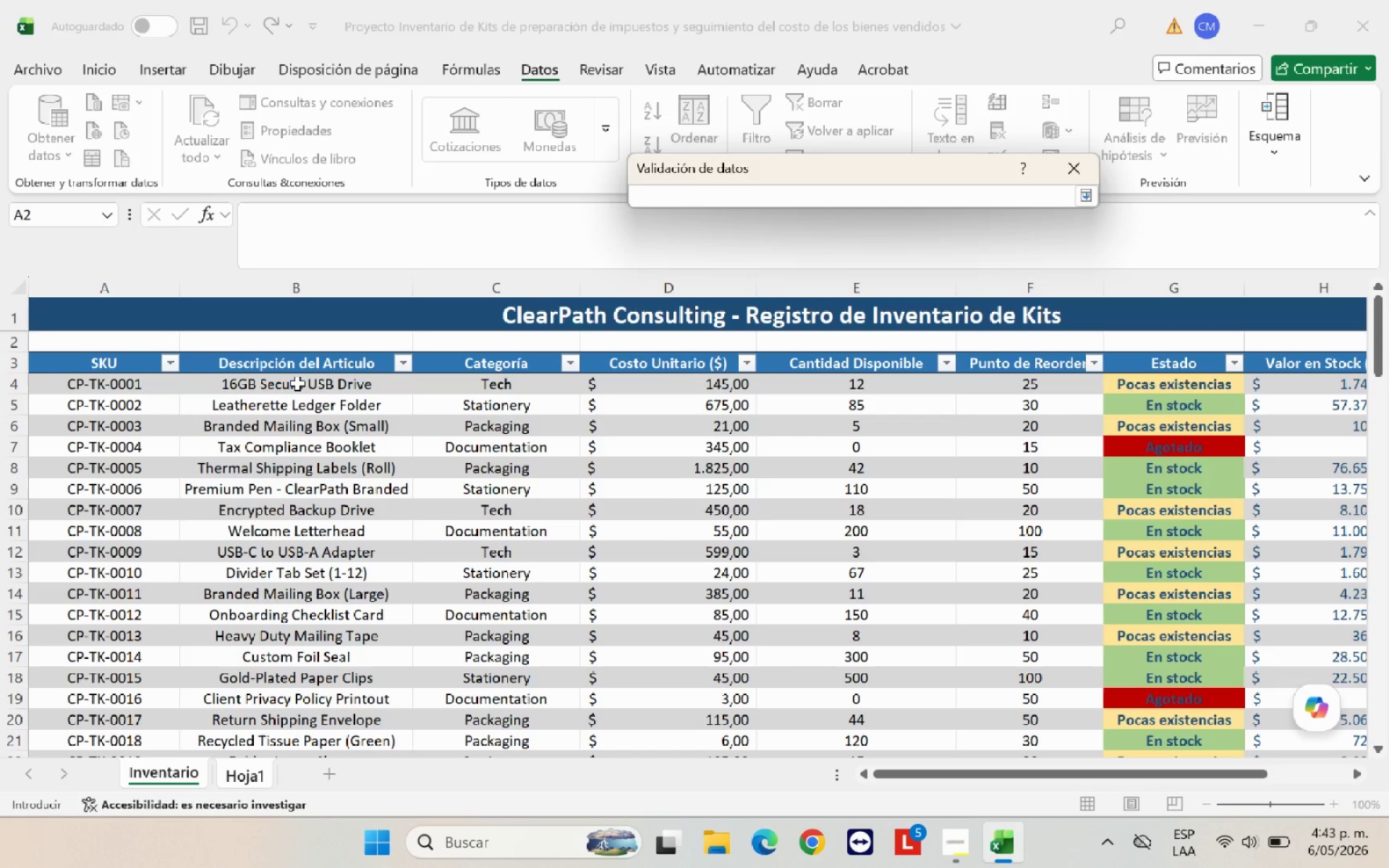 
left_click_drag(start_coordinate=[297, 383], to_coordinate=[321, 697])
 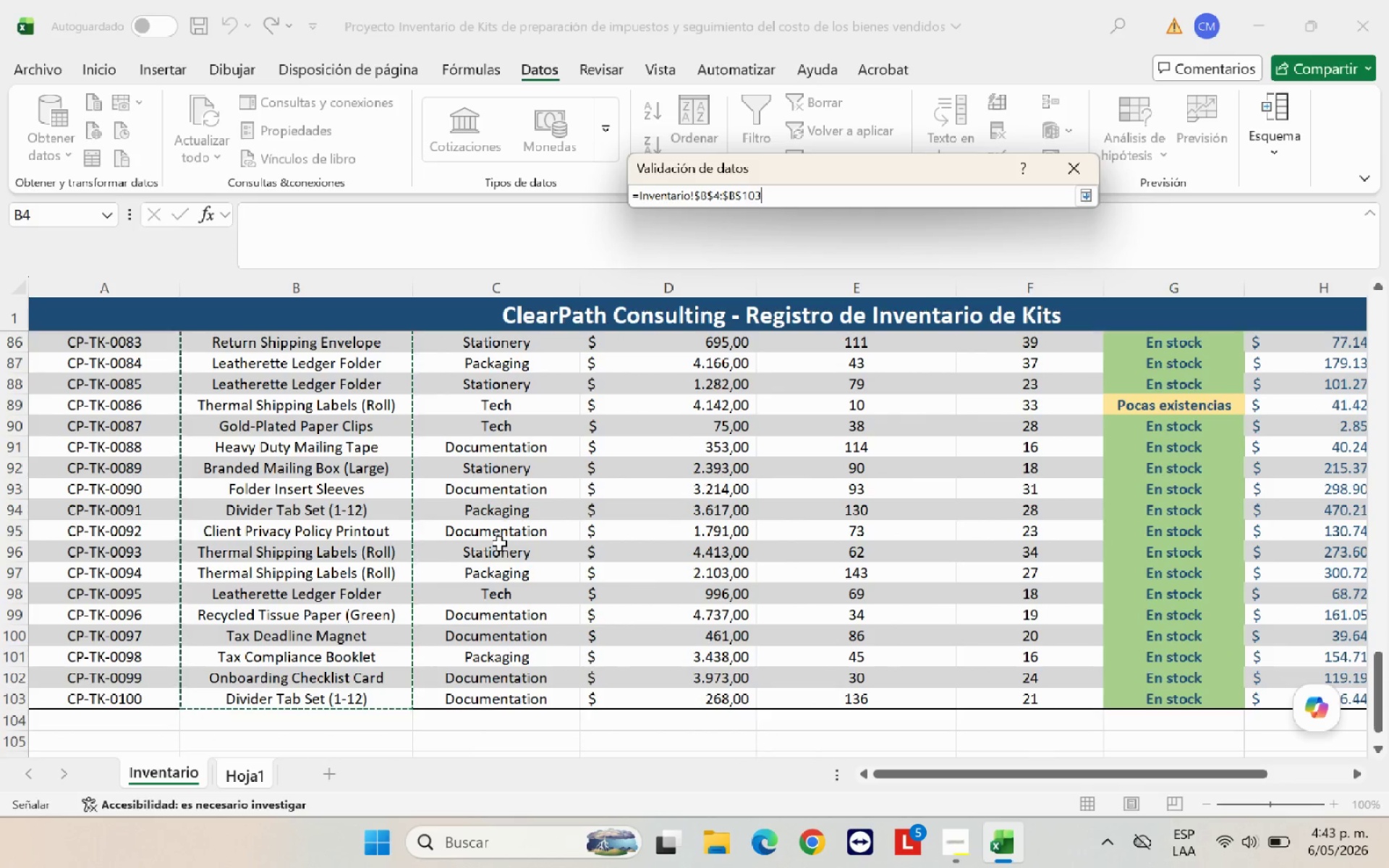 
key(Enter)
 